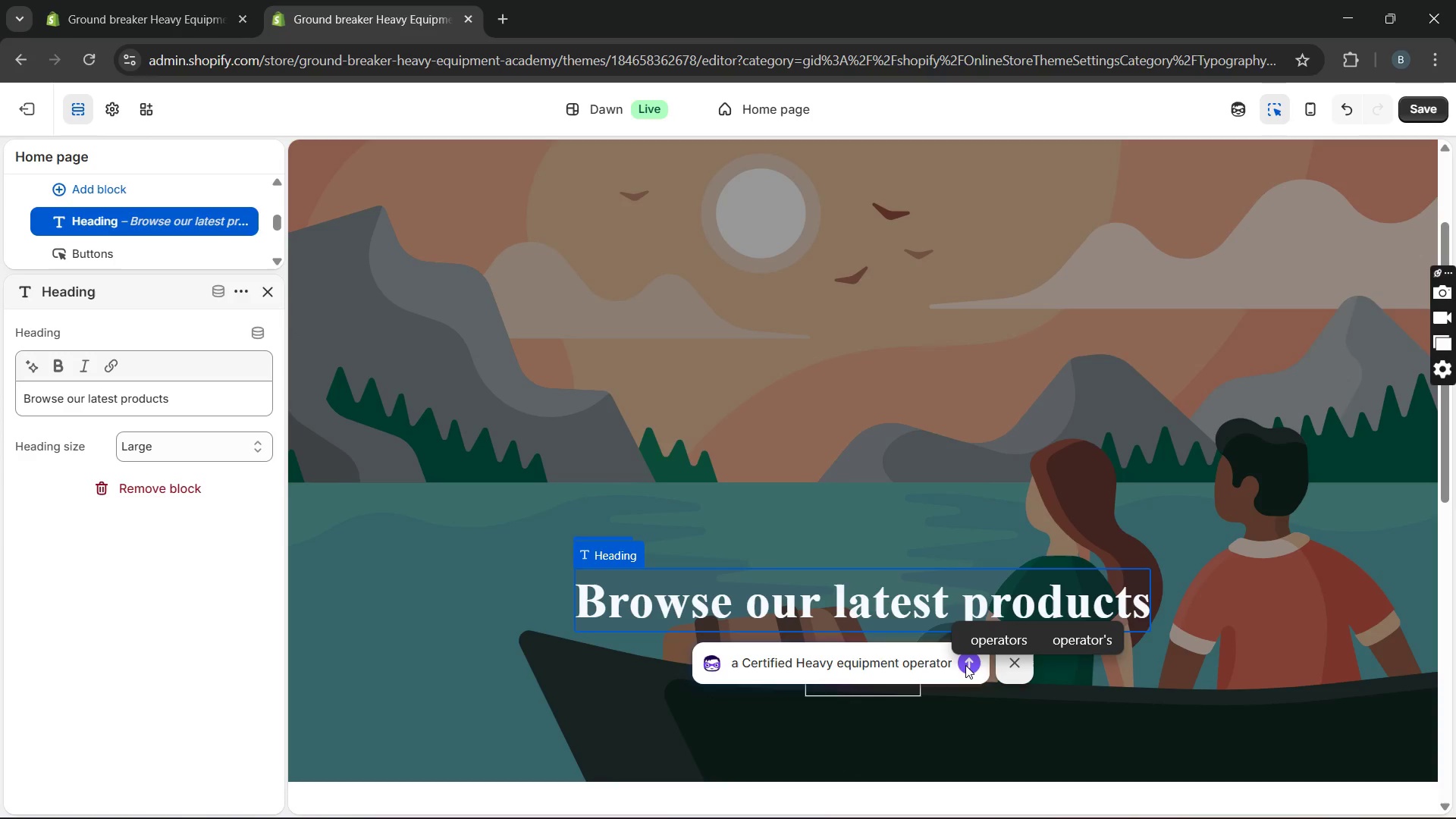 
left_click([968, 665])
 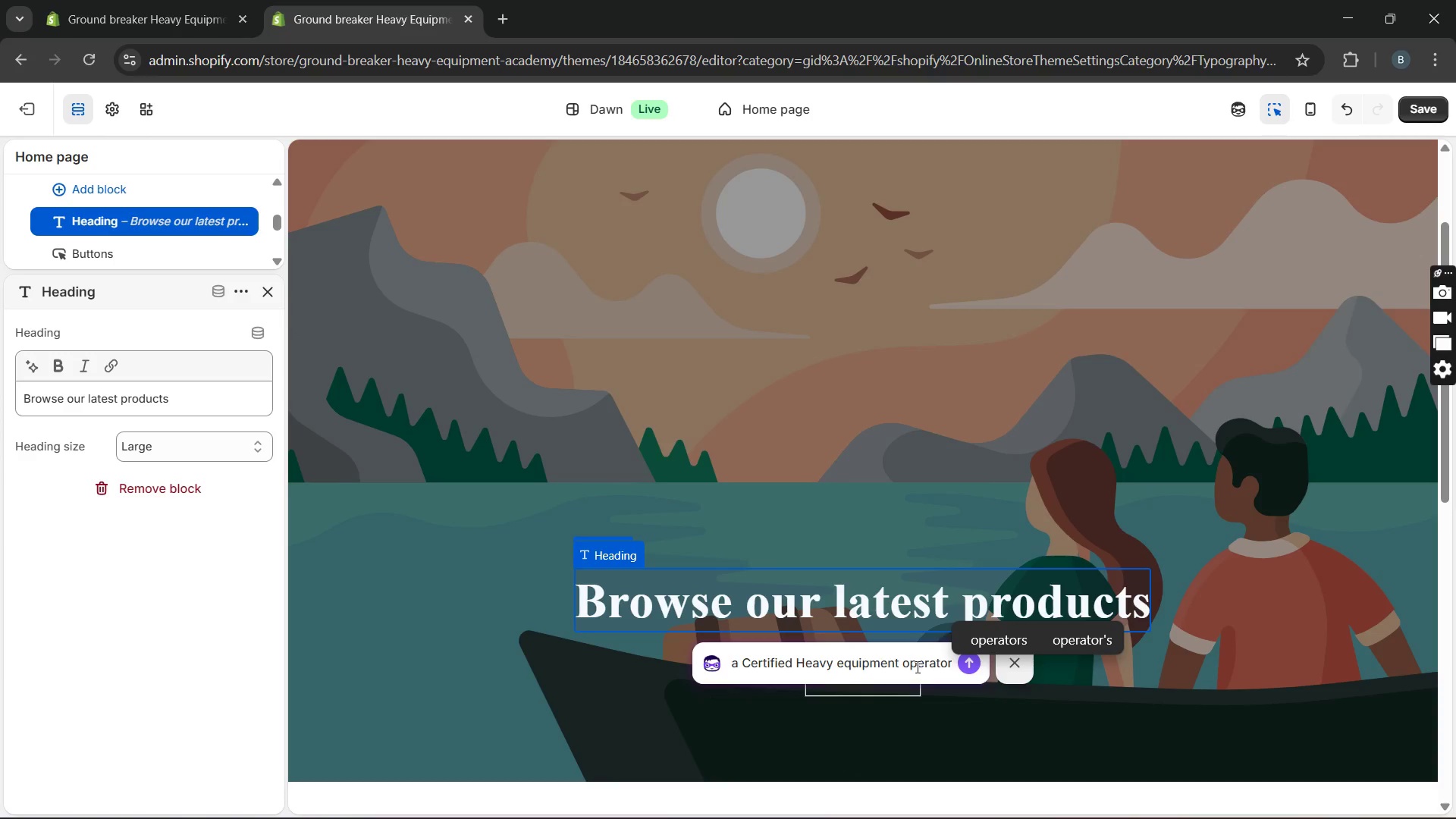 
left_click([914, 666])
 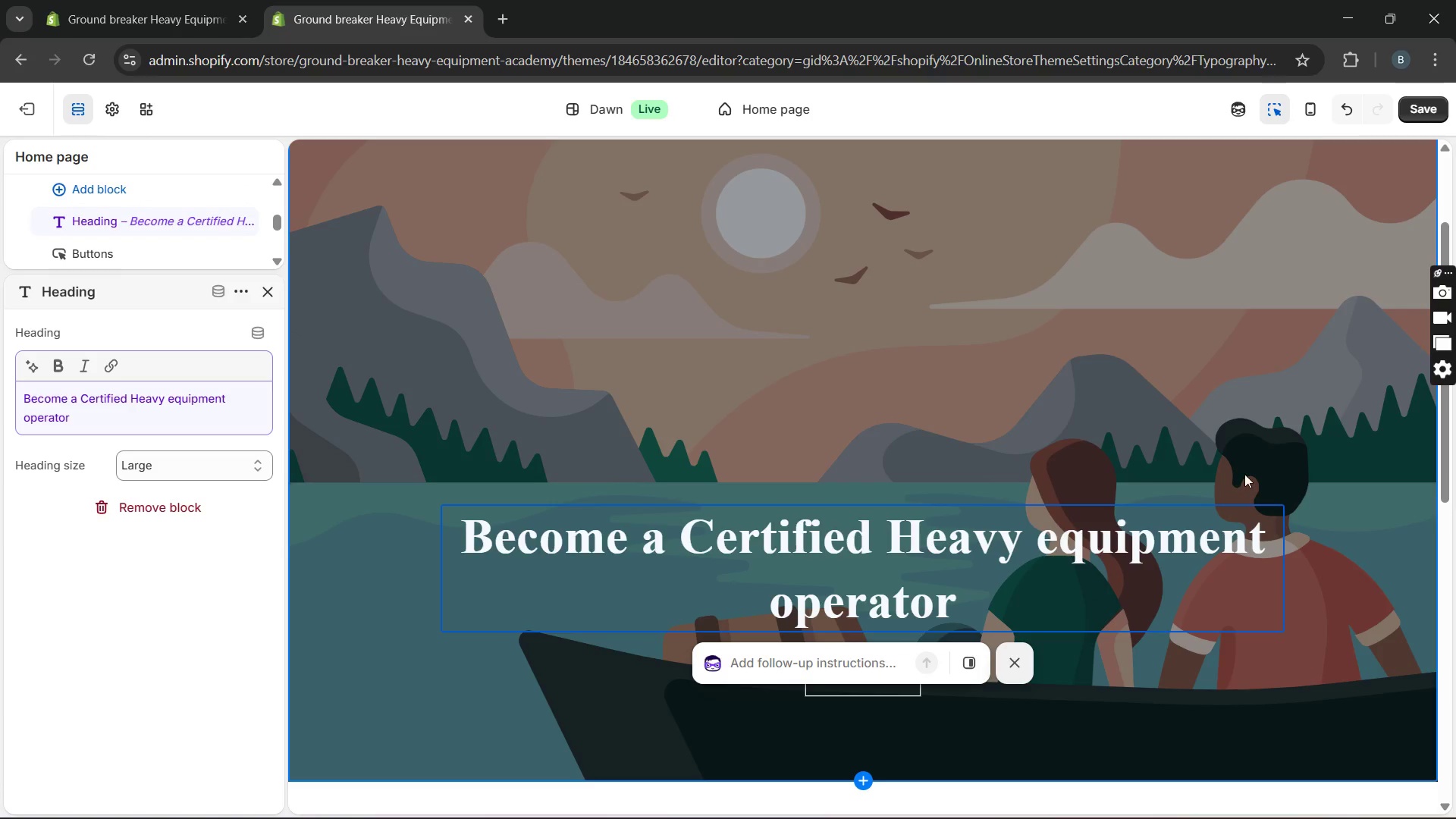 
wait(18.03)
 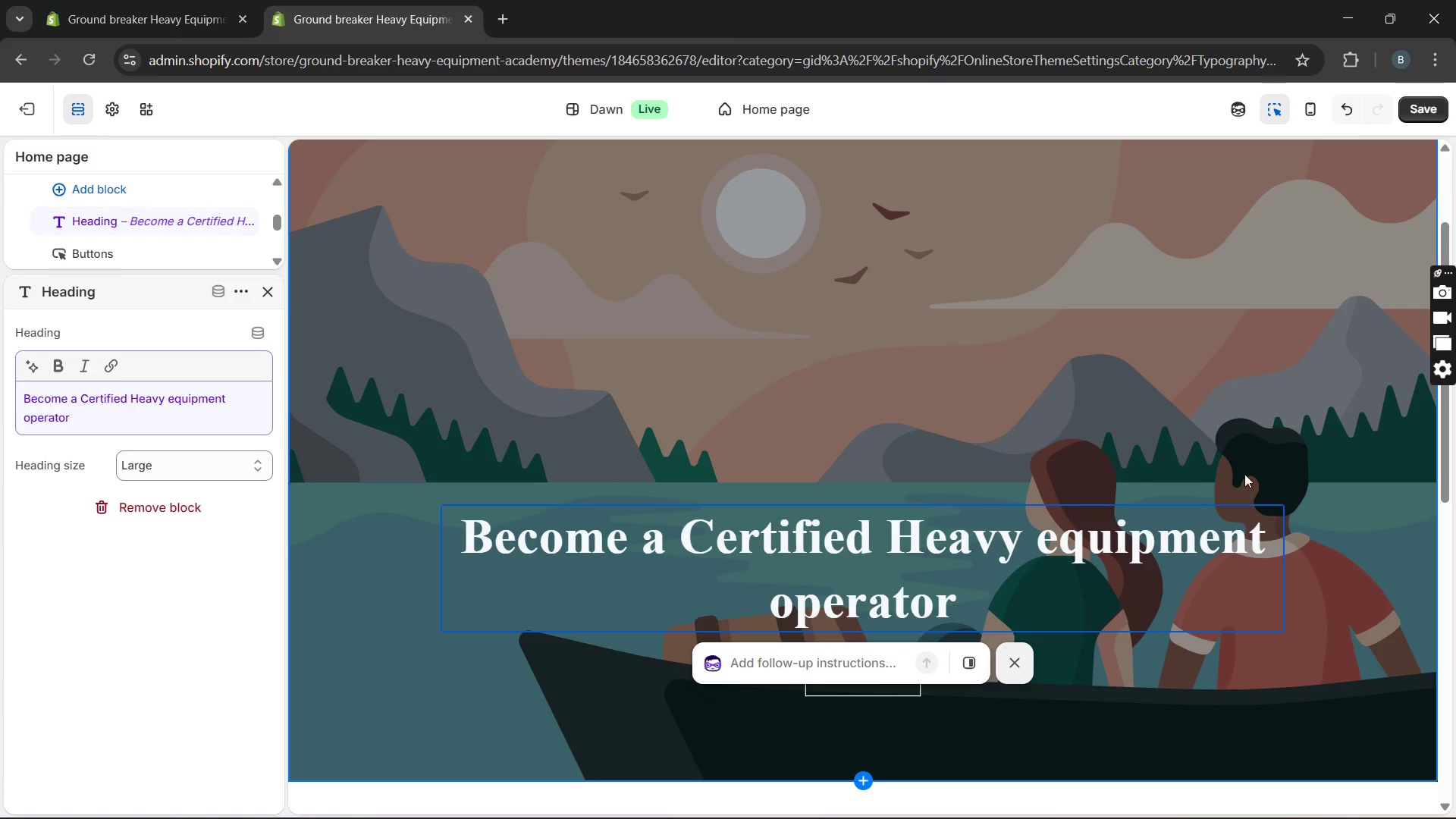 
left_click([767, 667])
 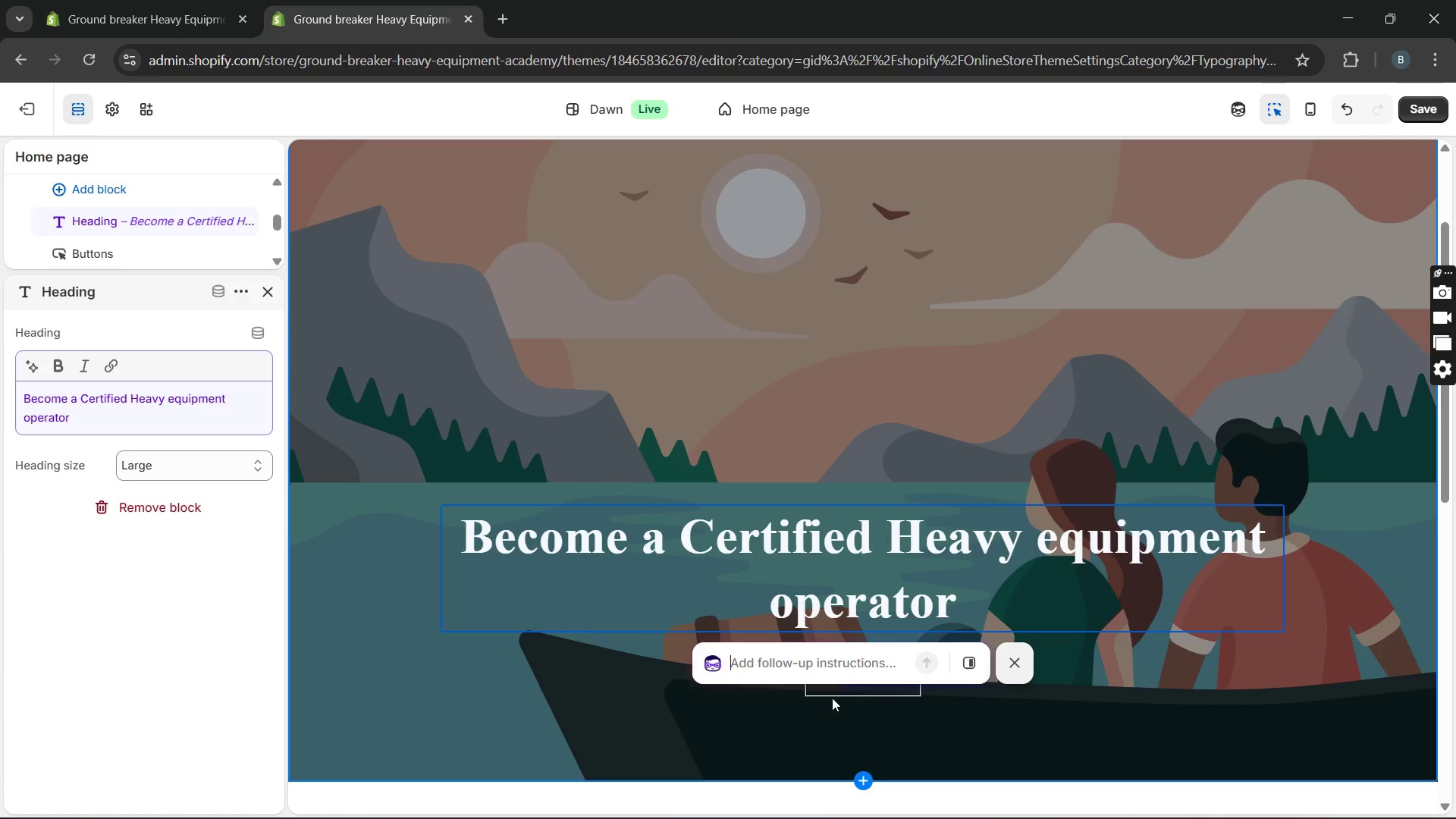 
left_click([836, 695])
 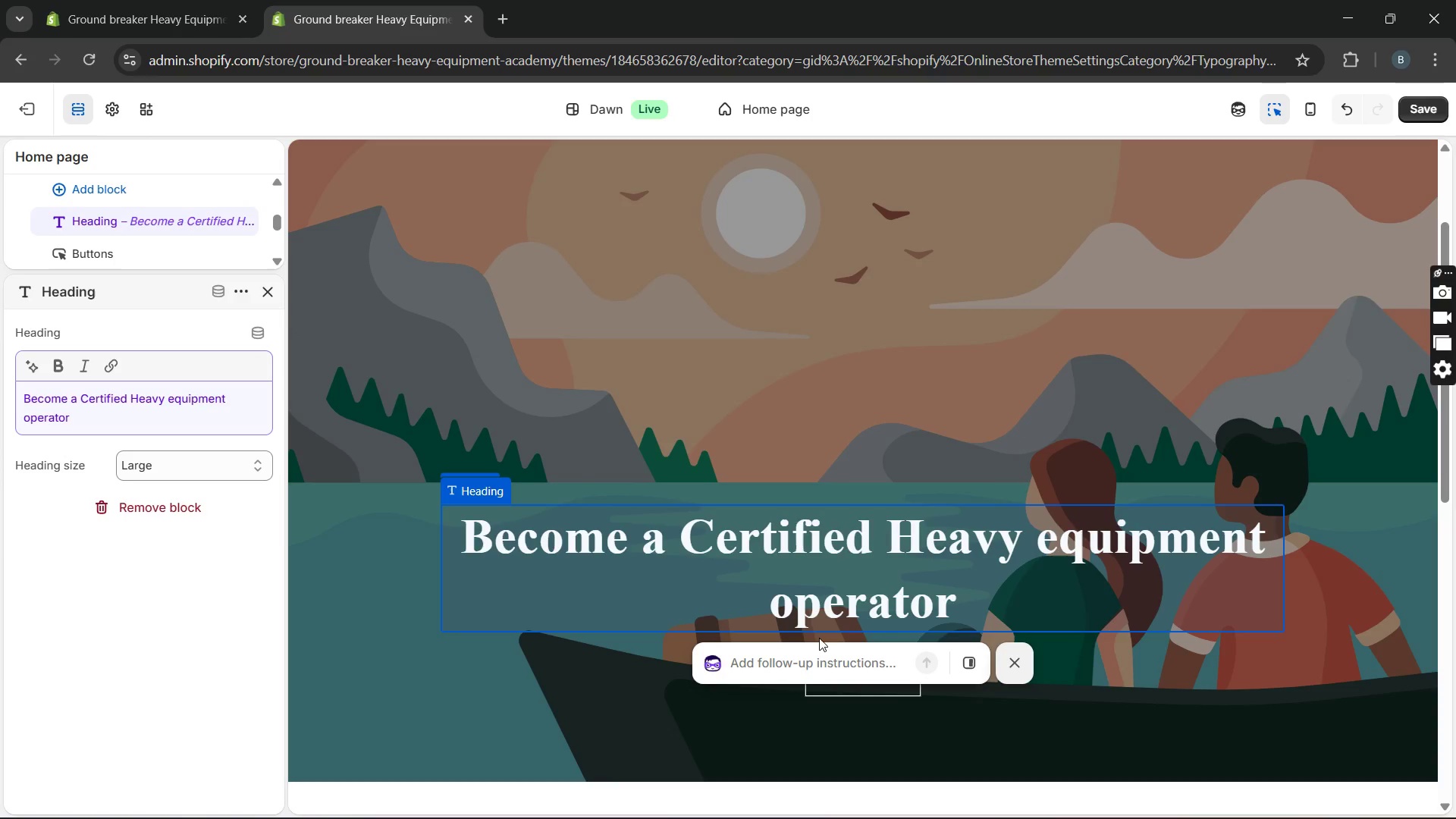 
left_click([786, 674])
 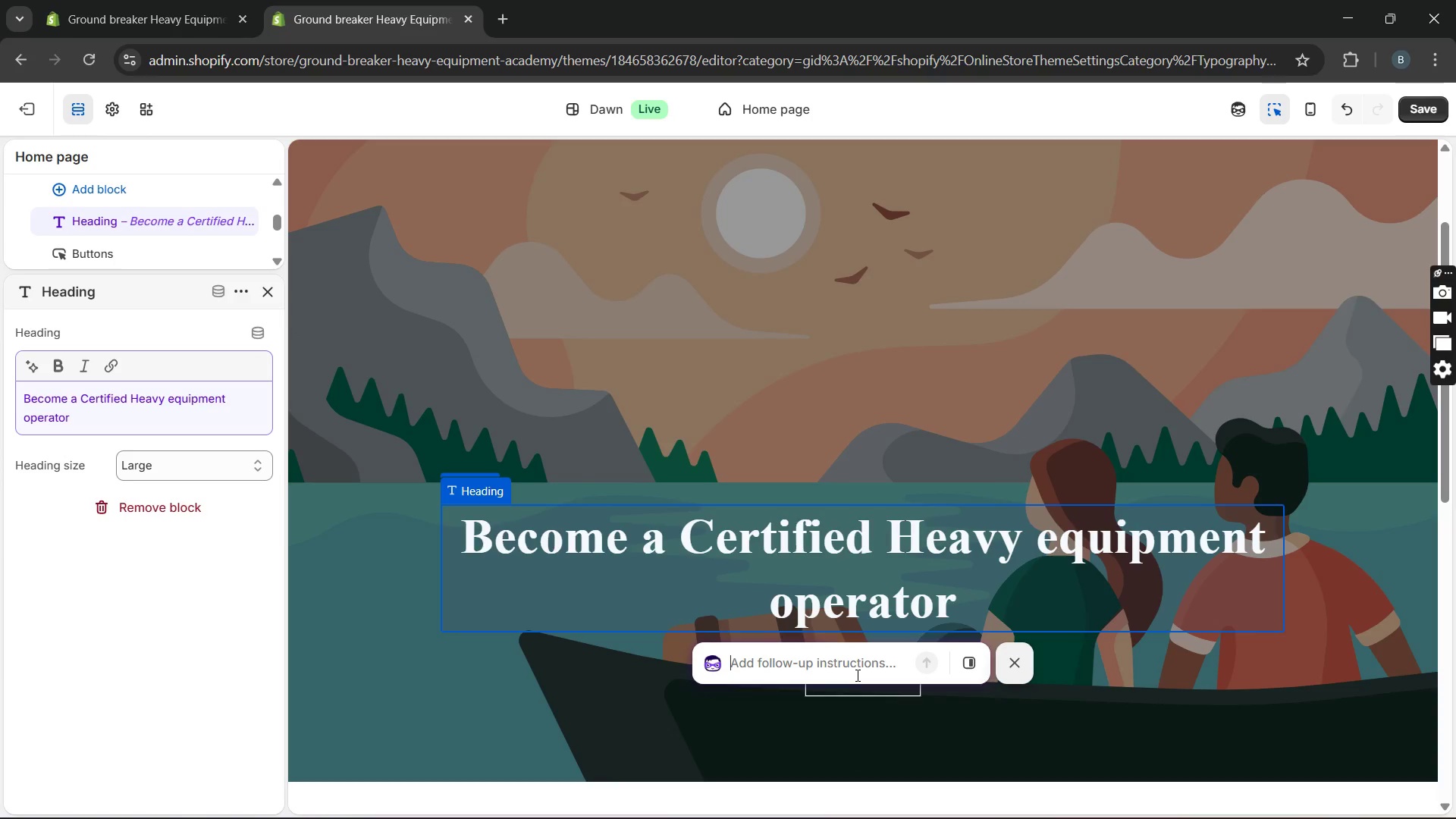 
type(Browse c)
key(Backspace)
type(courses)
 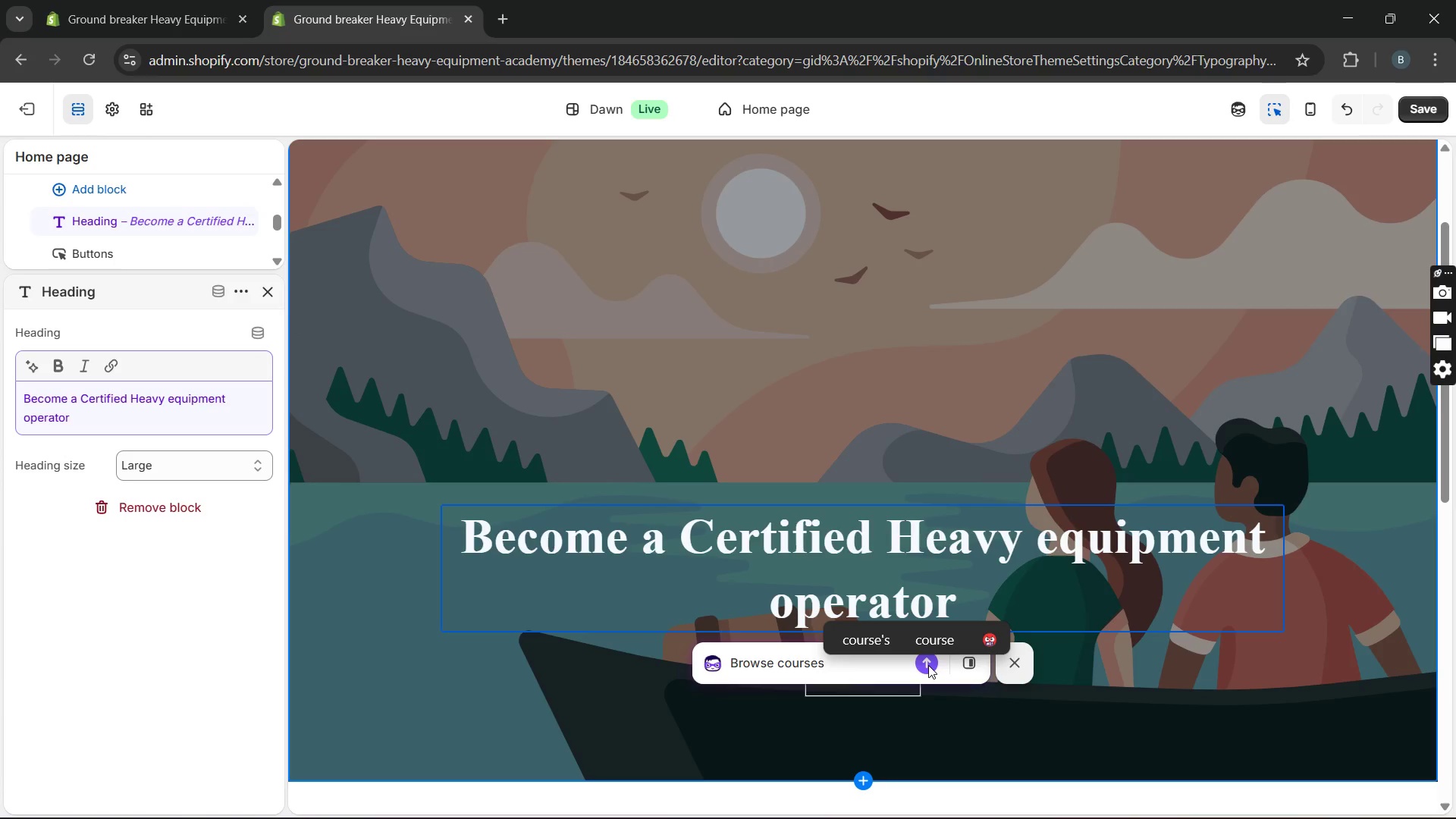 
left_click([928, 665])
 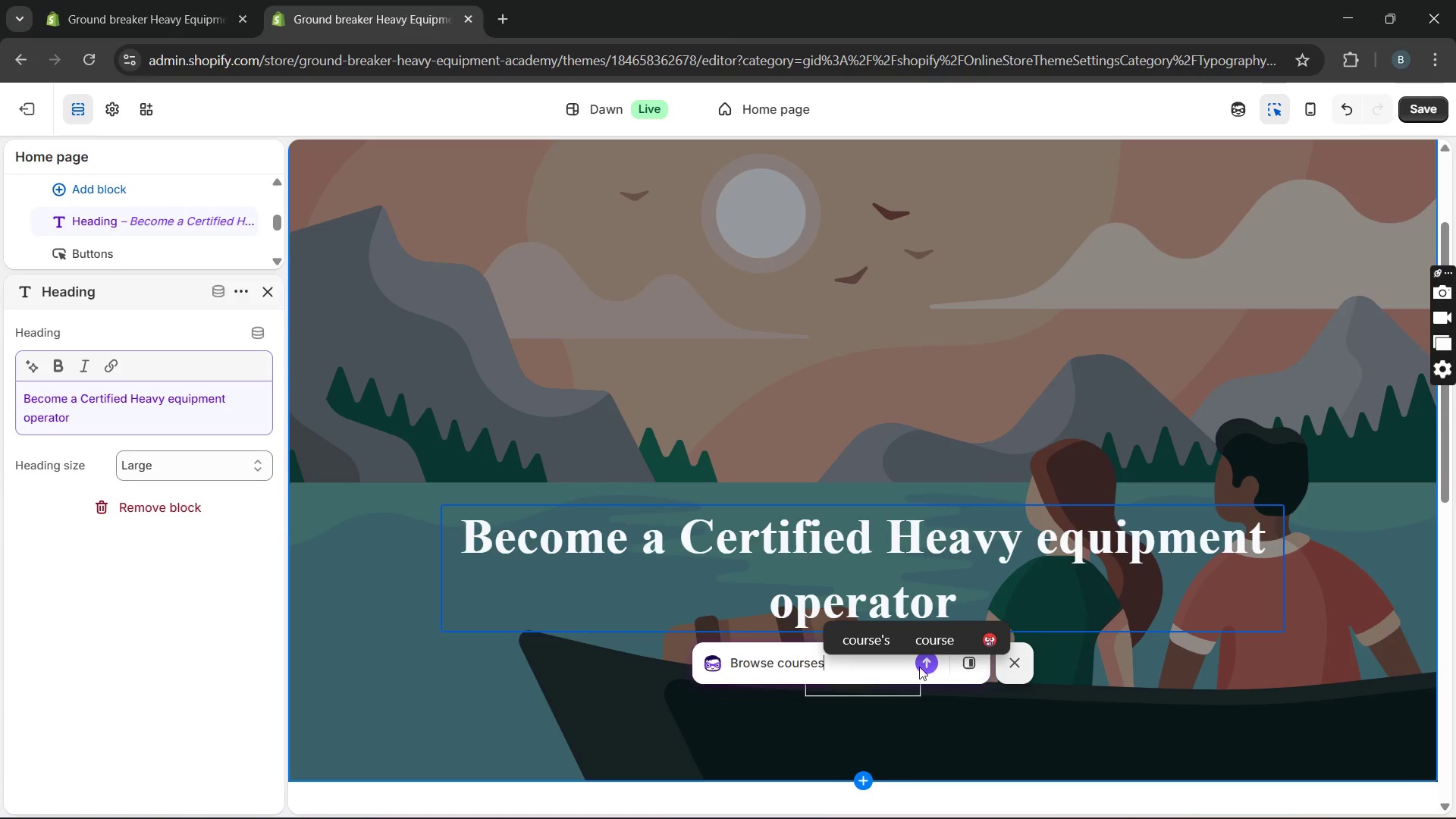 
left_click([894, 667])
 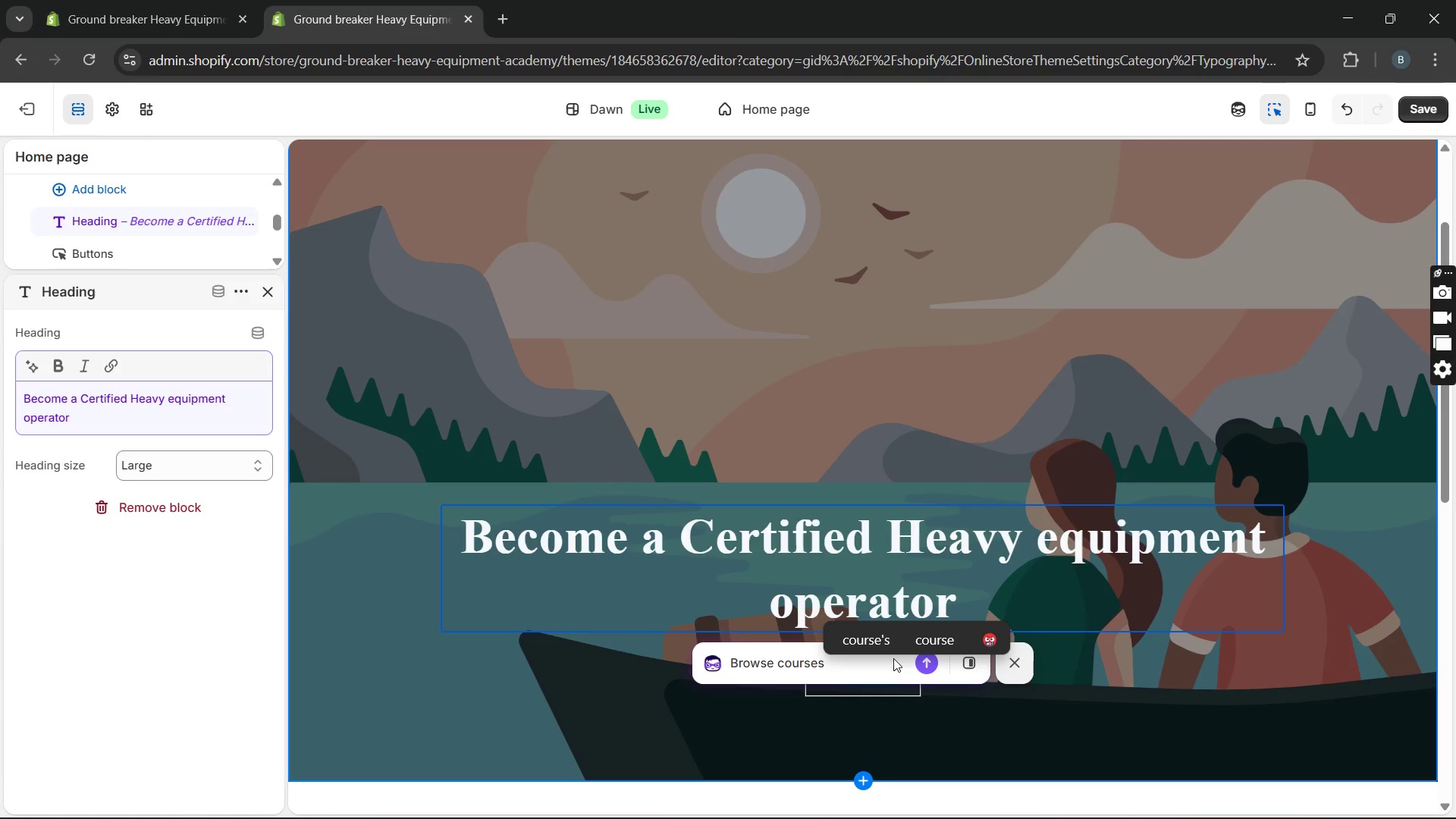 
key(Space)
 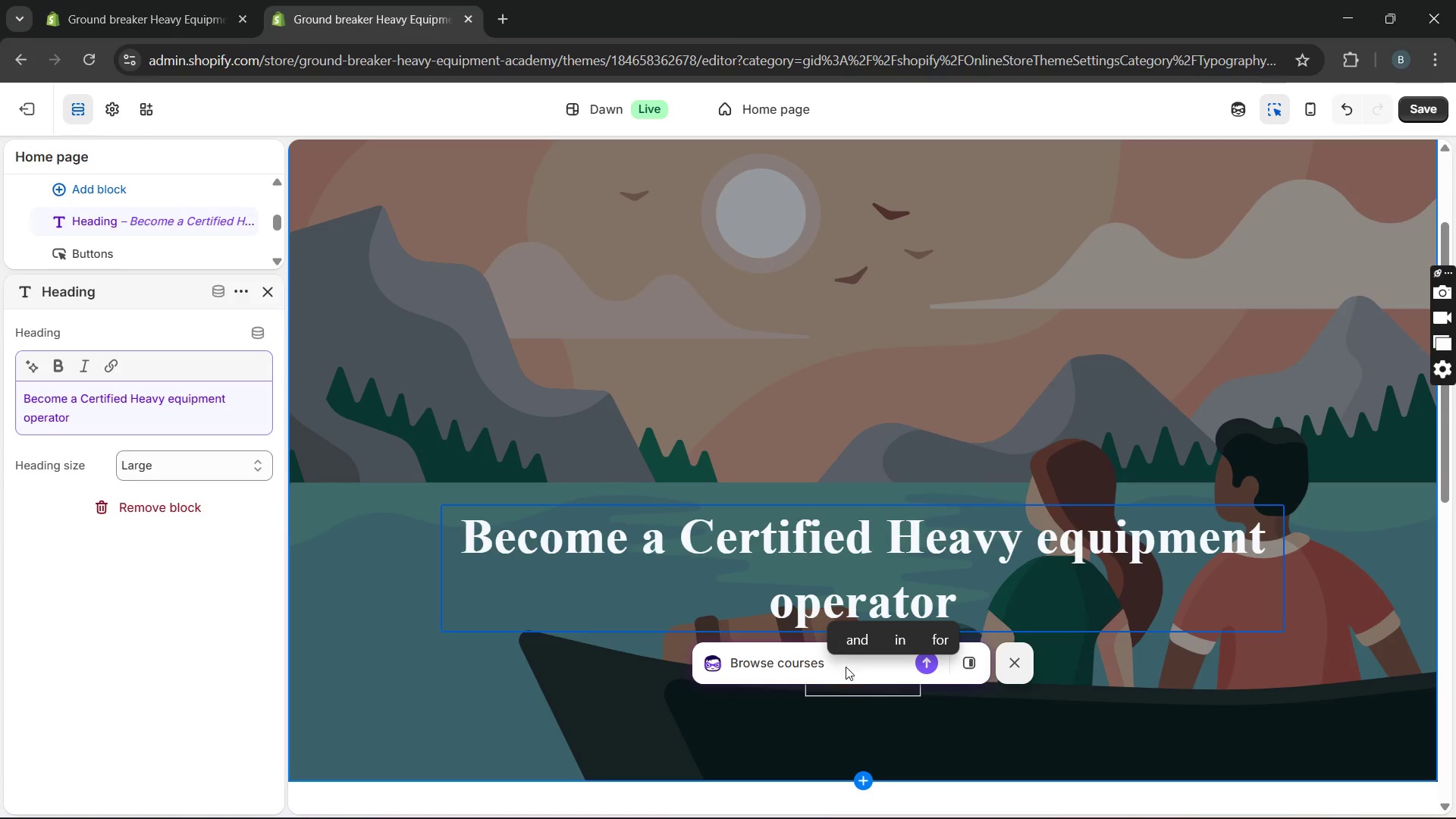 
key(Enter)
 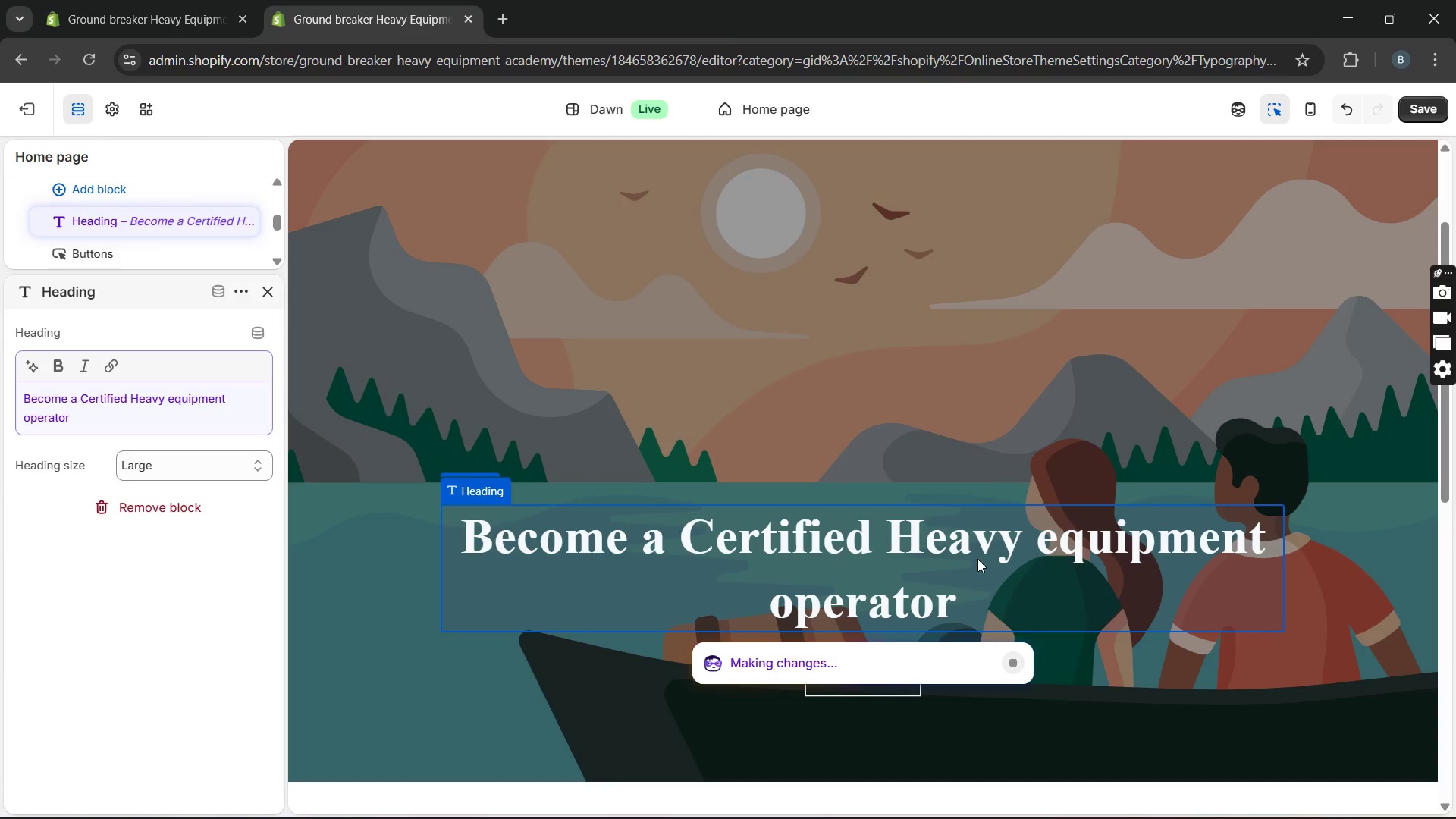 
wait(10.45)
 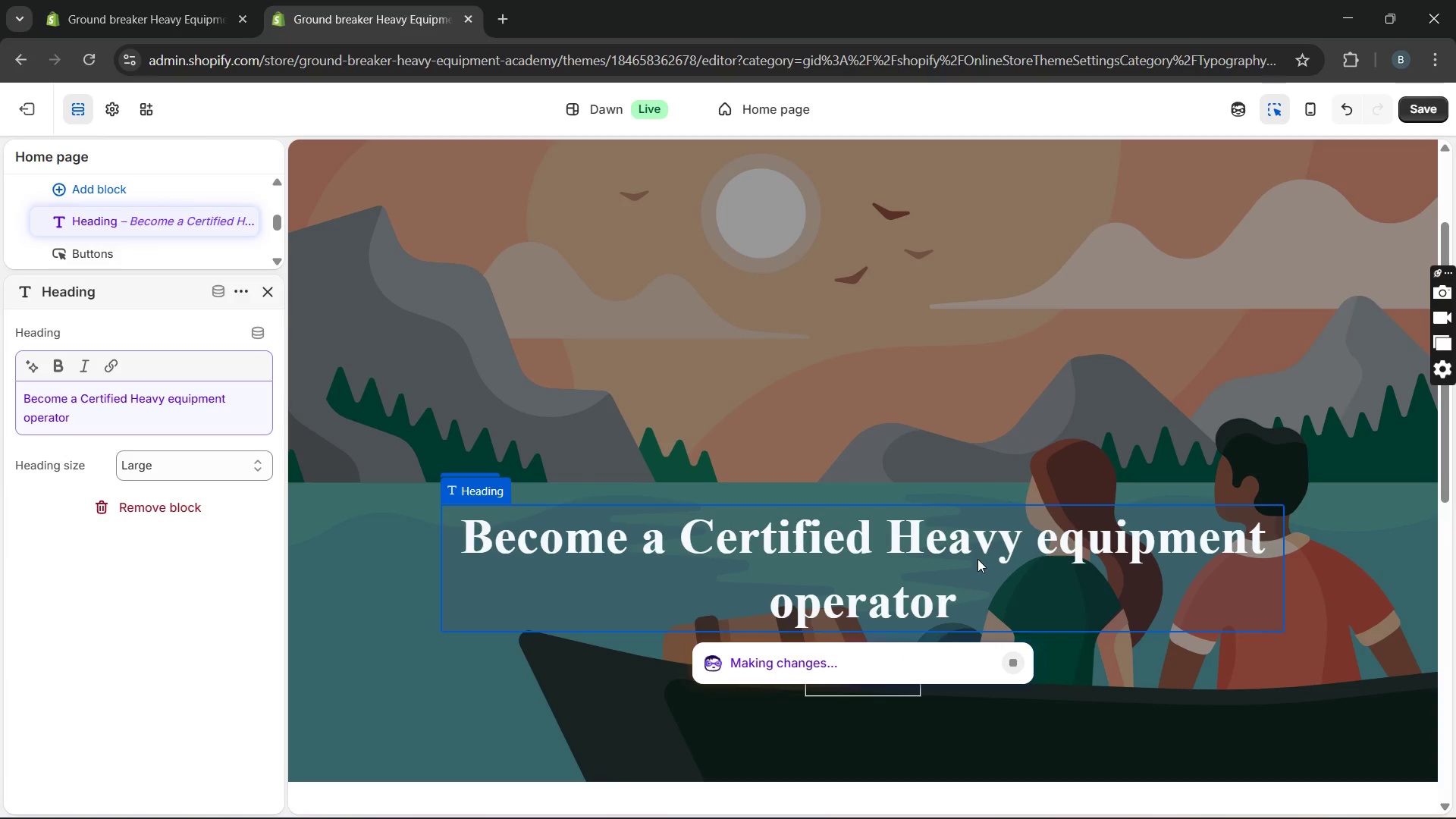 
scroll: coordinate [1136, 548], scroll_direction: down, amount: 5.0
 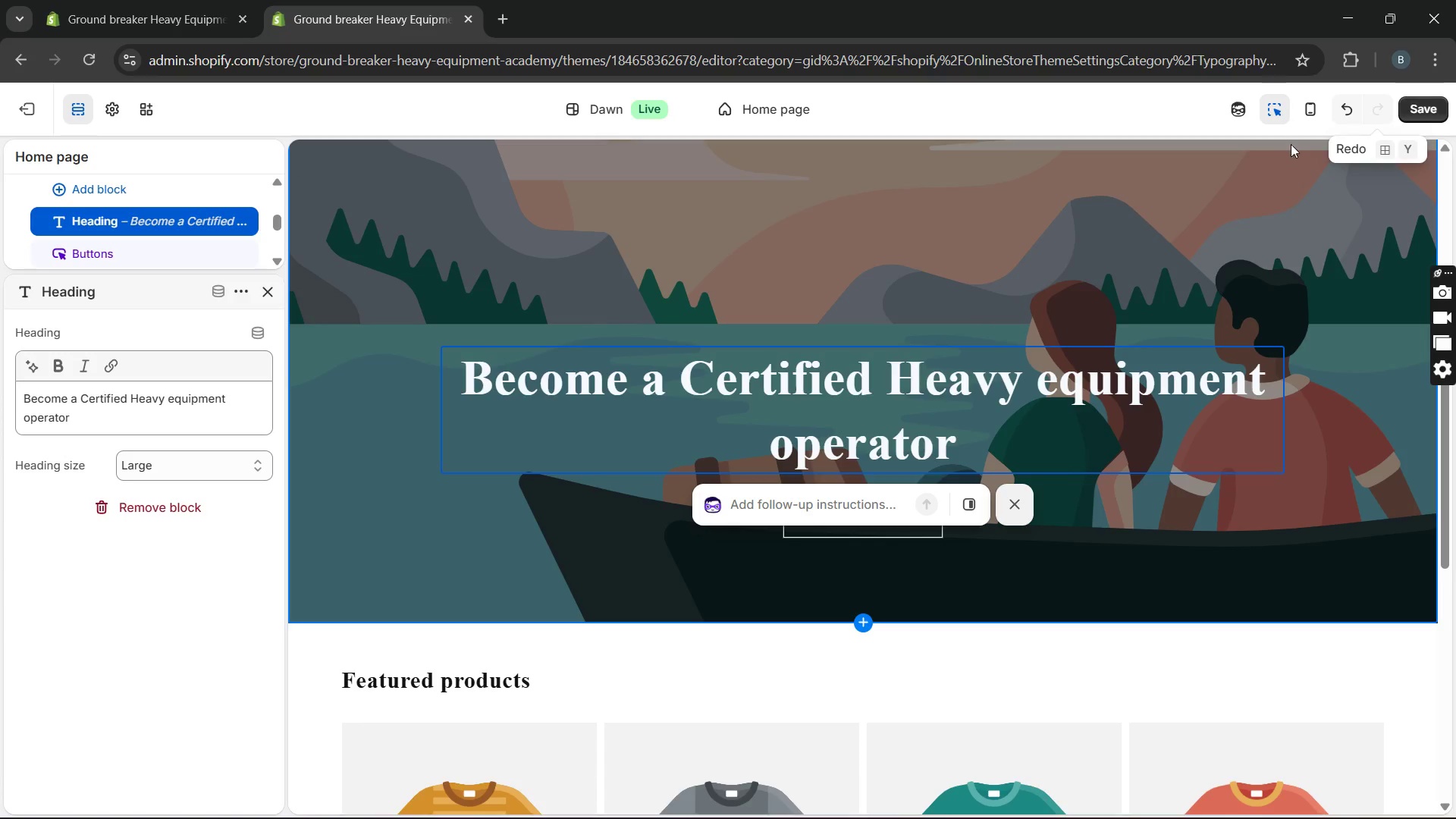 
wait(25.05)
 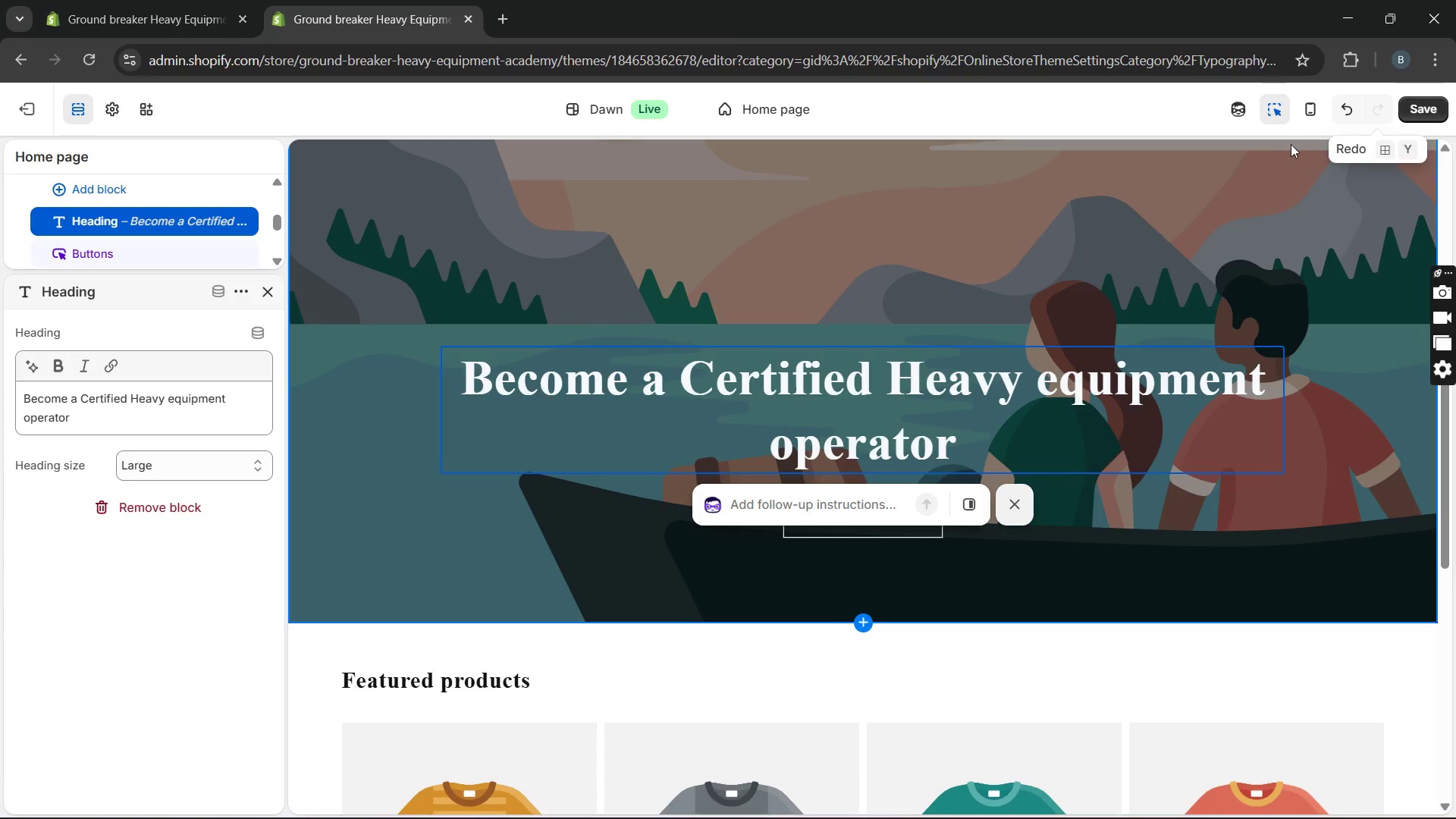 
left_click([527, 249])
 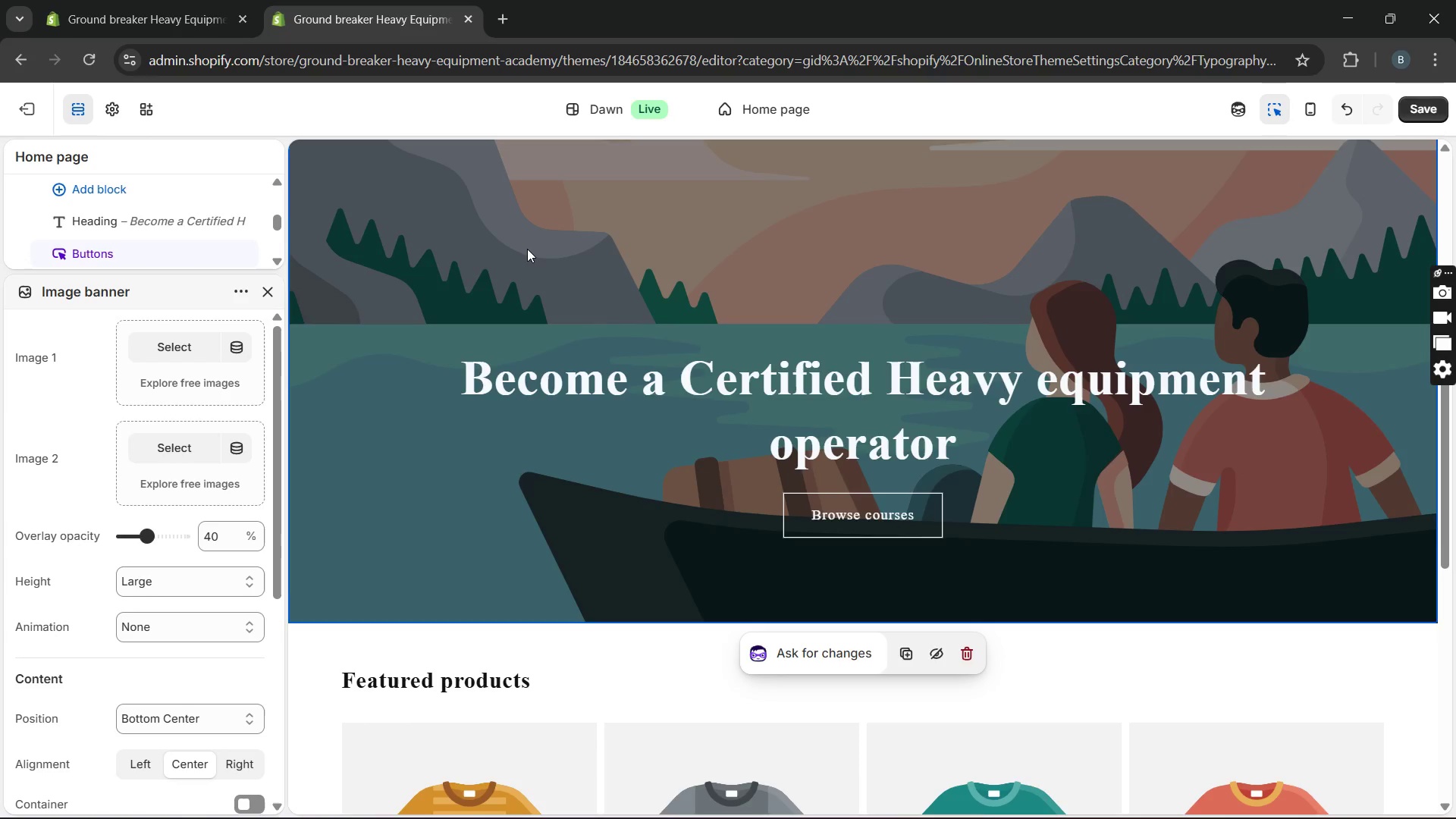 
scroll: coordinate [527, 249], scroll_direction: down, amount: 2.0
 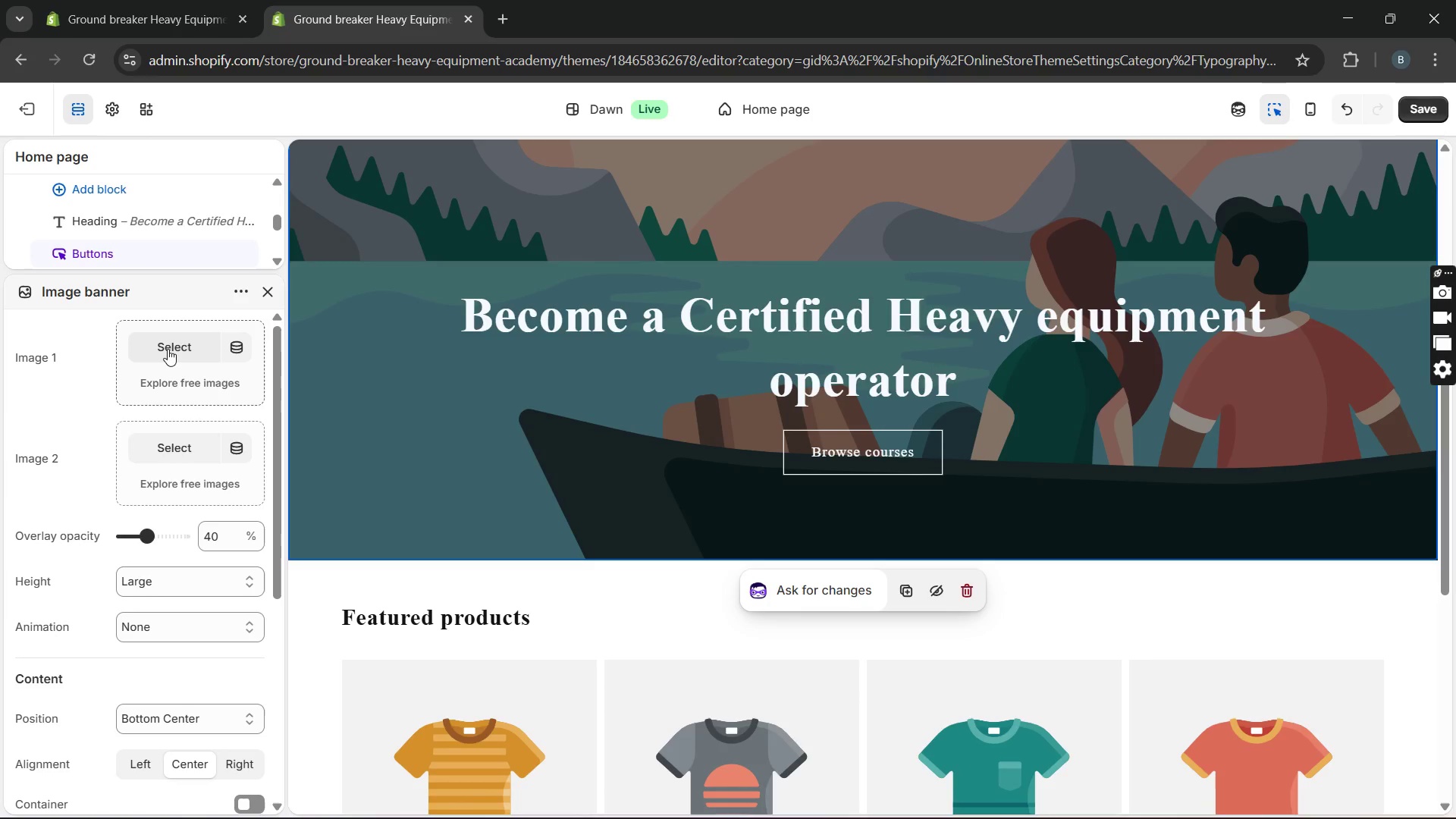 
left_click([168, 349])
 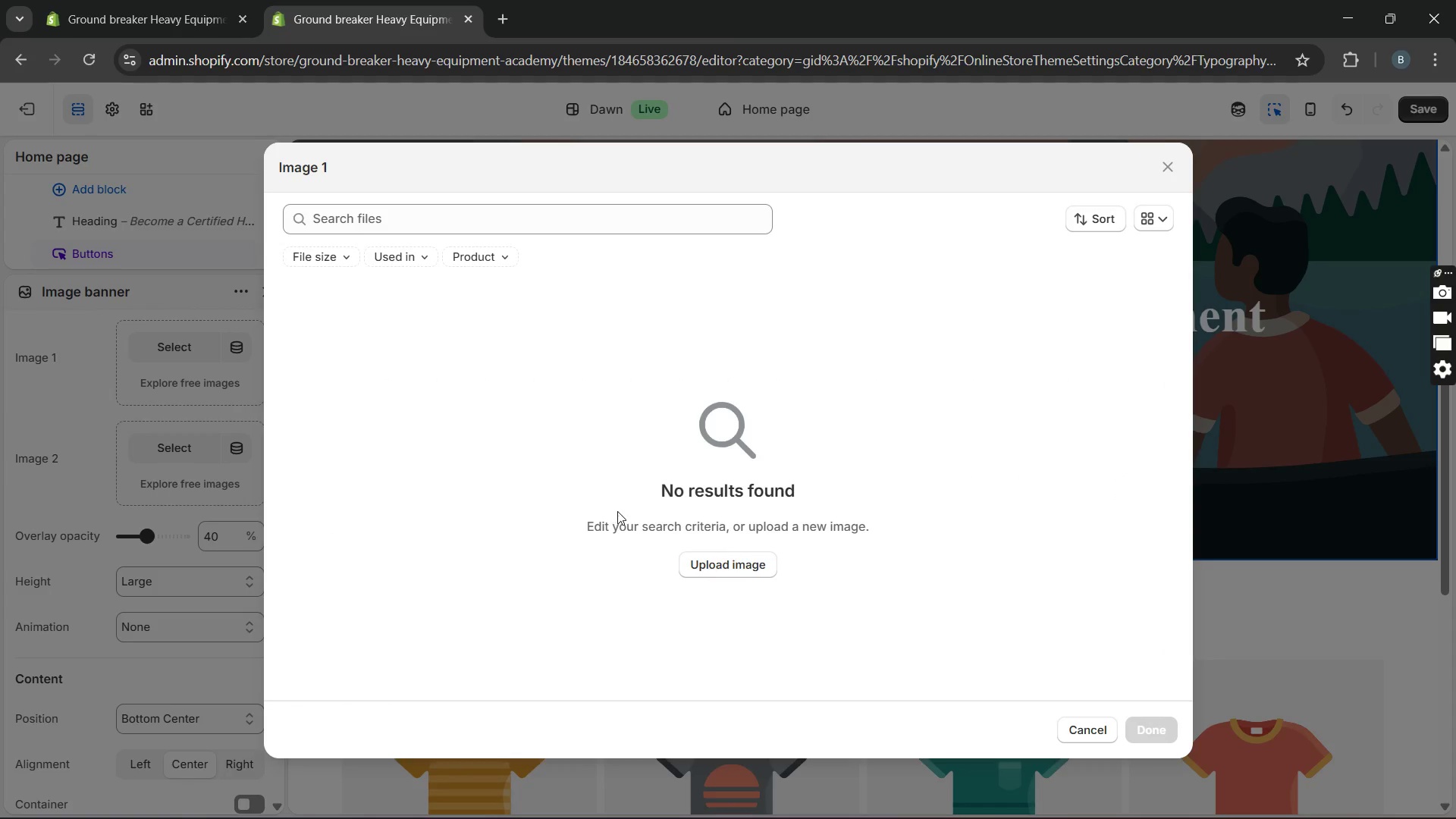 
left_click([717, 563])
 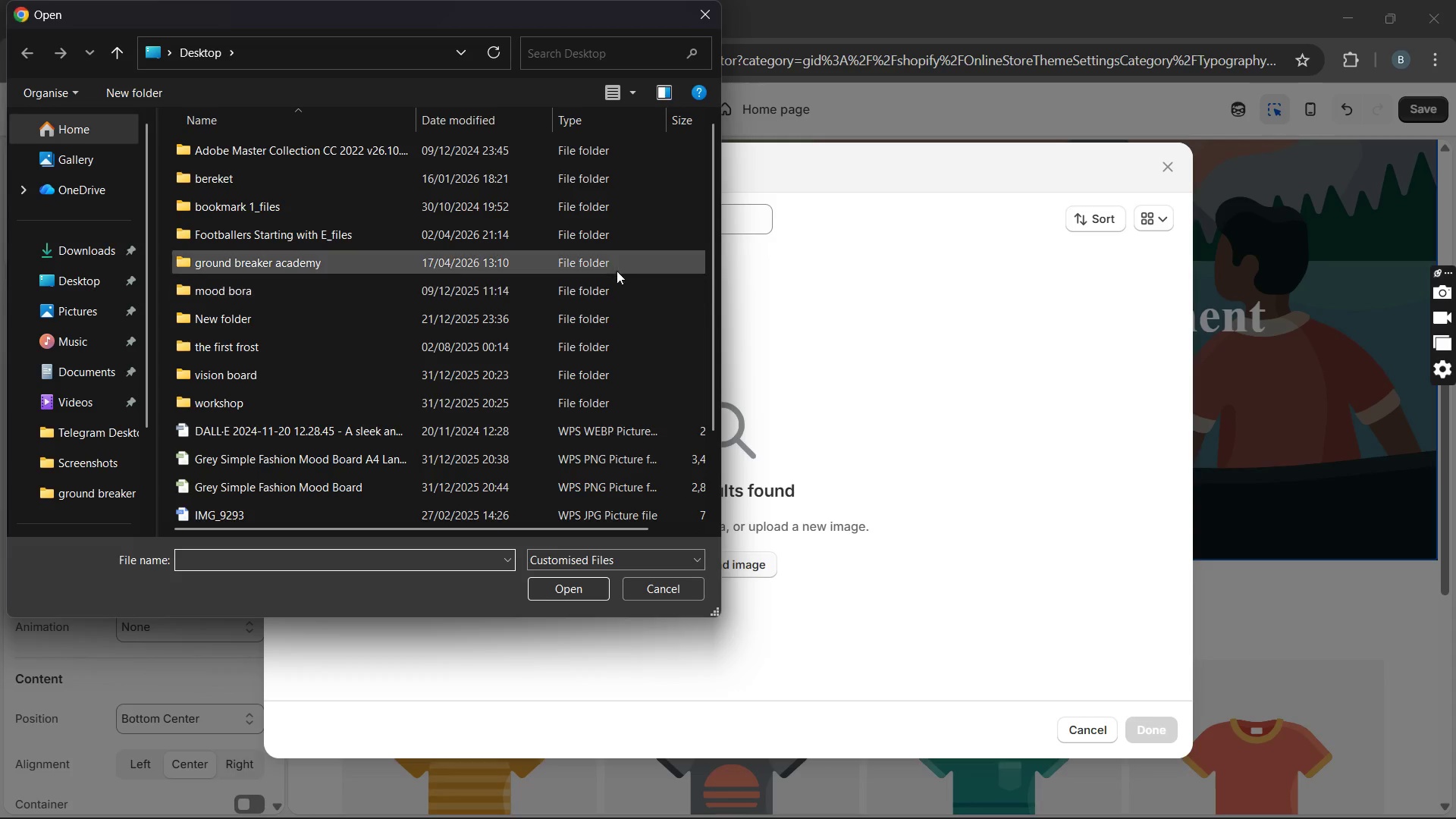 
left_click([616, 269])
 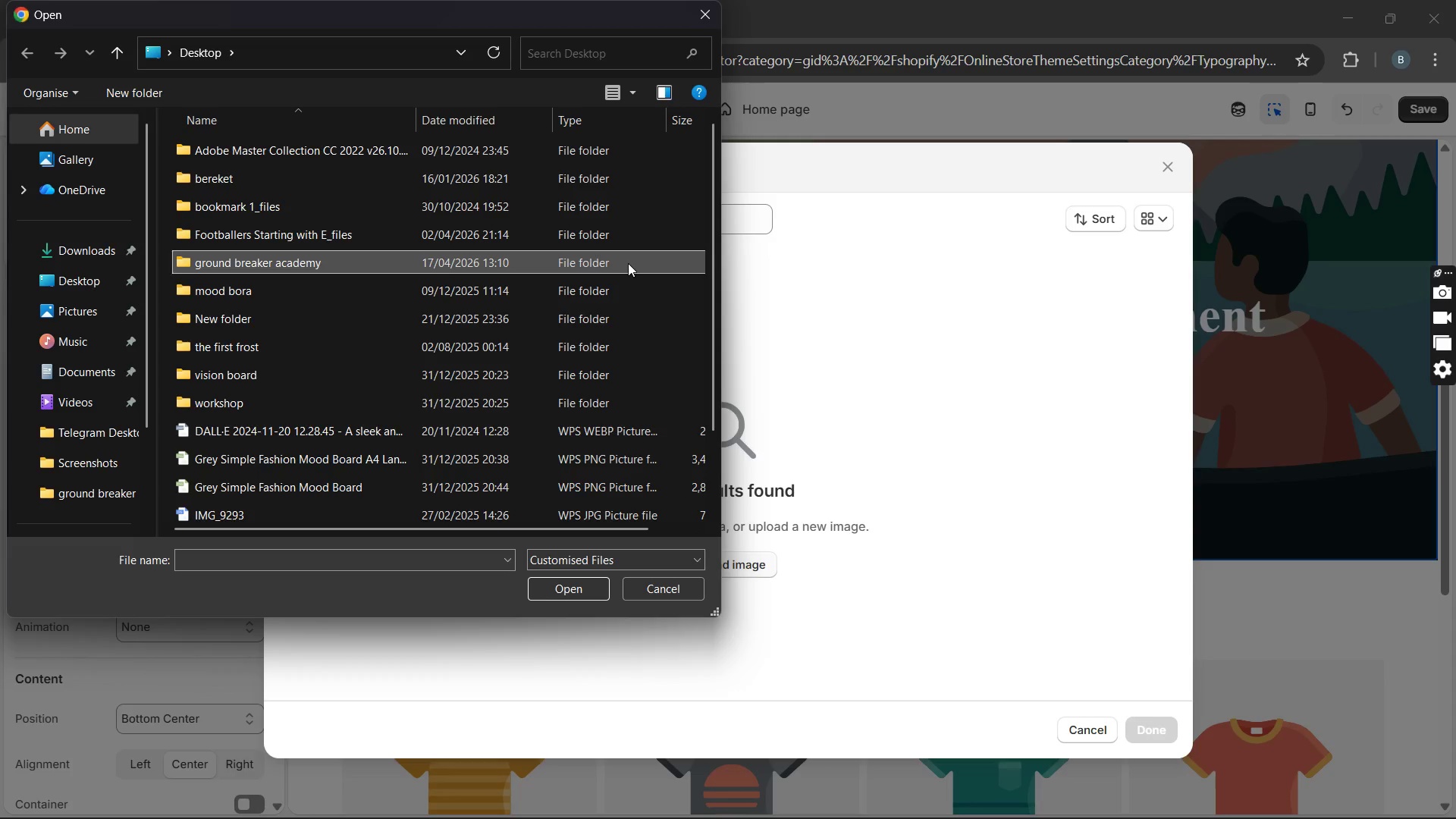 
double_click([628, 263])
 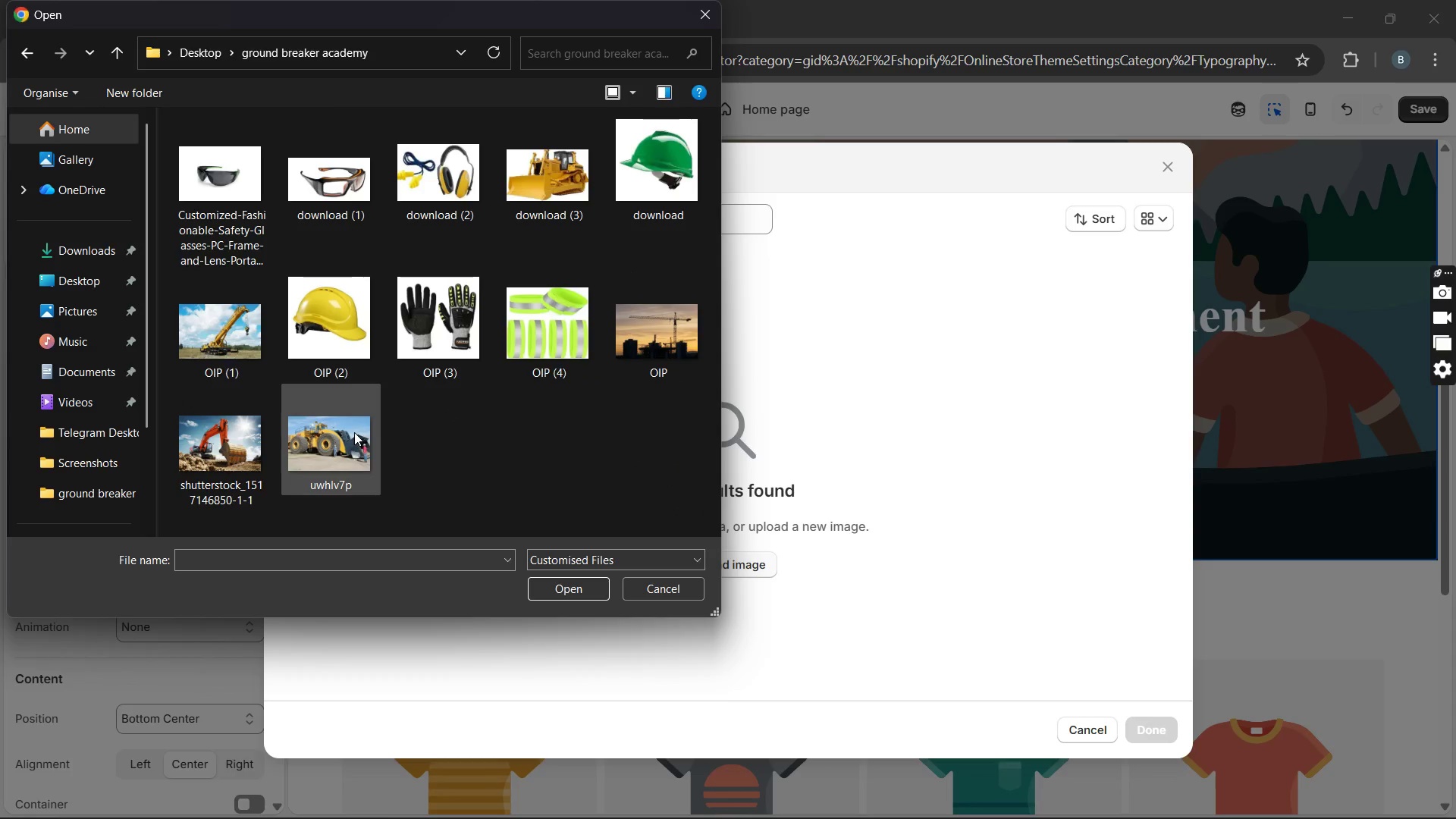 
wait(5.38)
 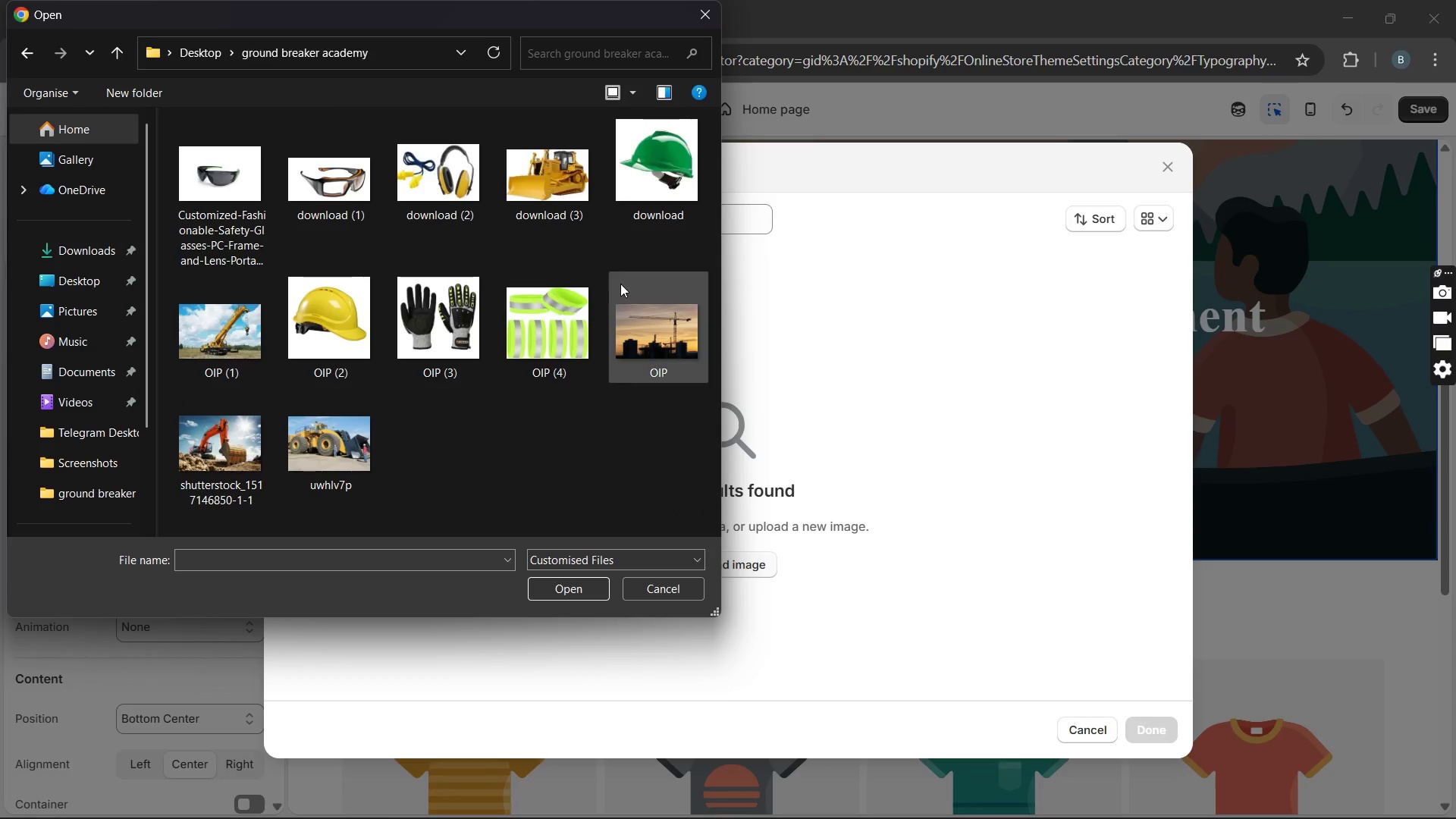 
left_click([353, 433])
 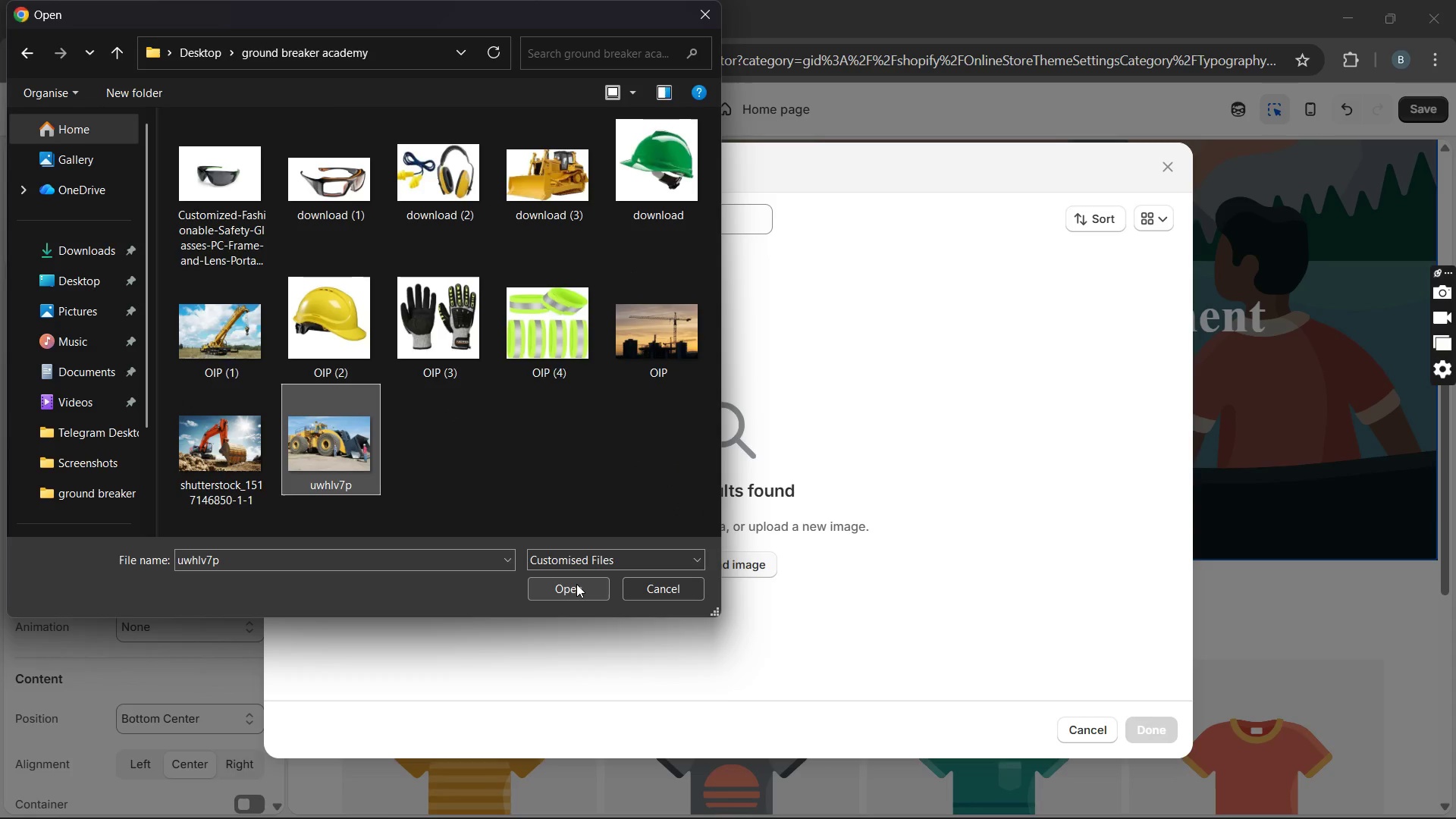 
left_click([577, 583])
 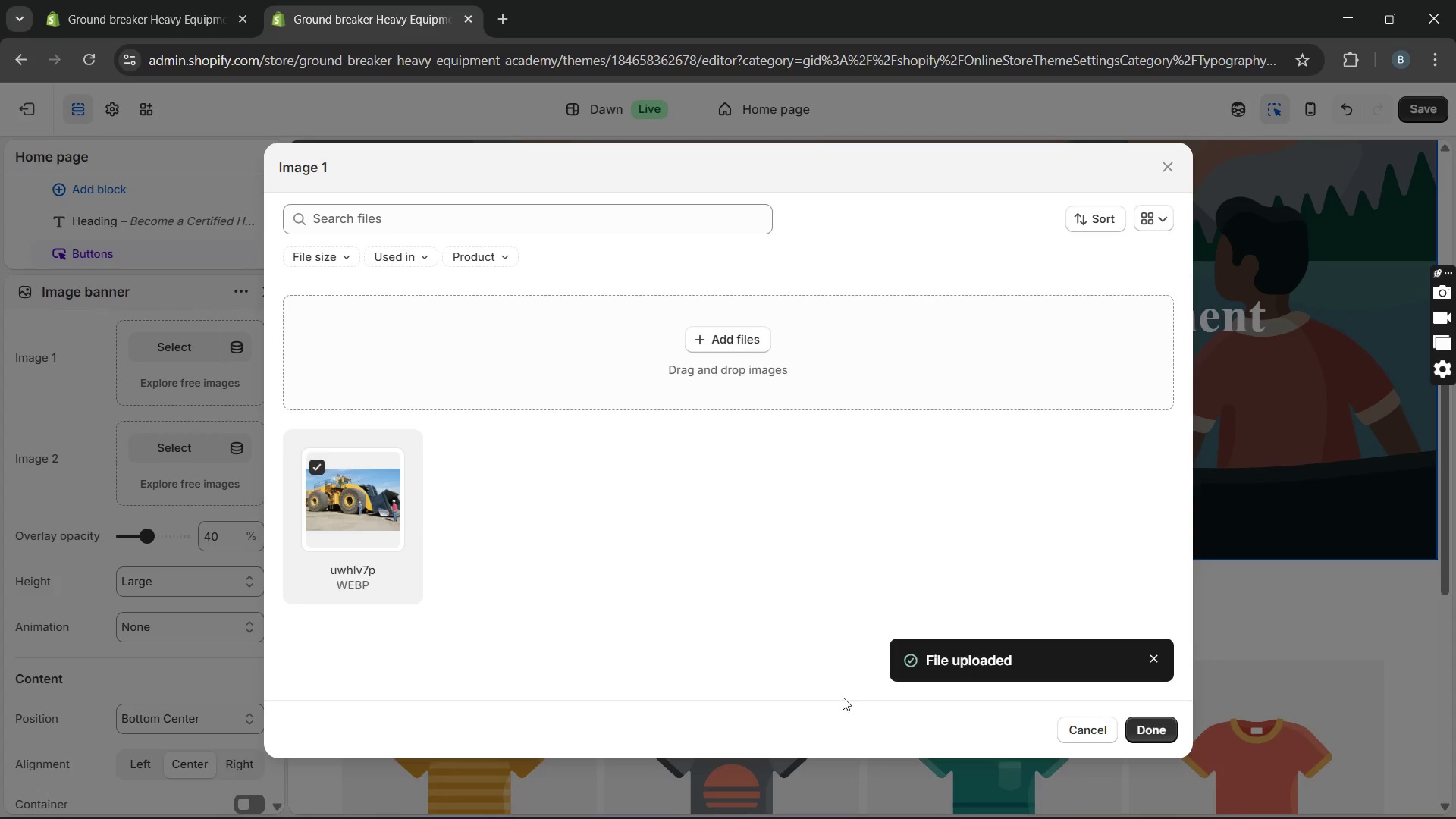 
wait(7.83)
 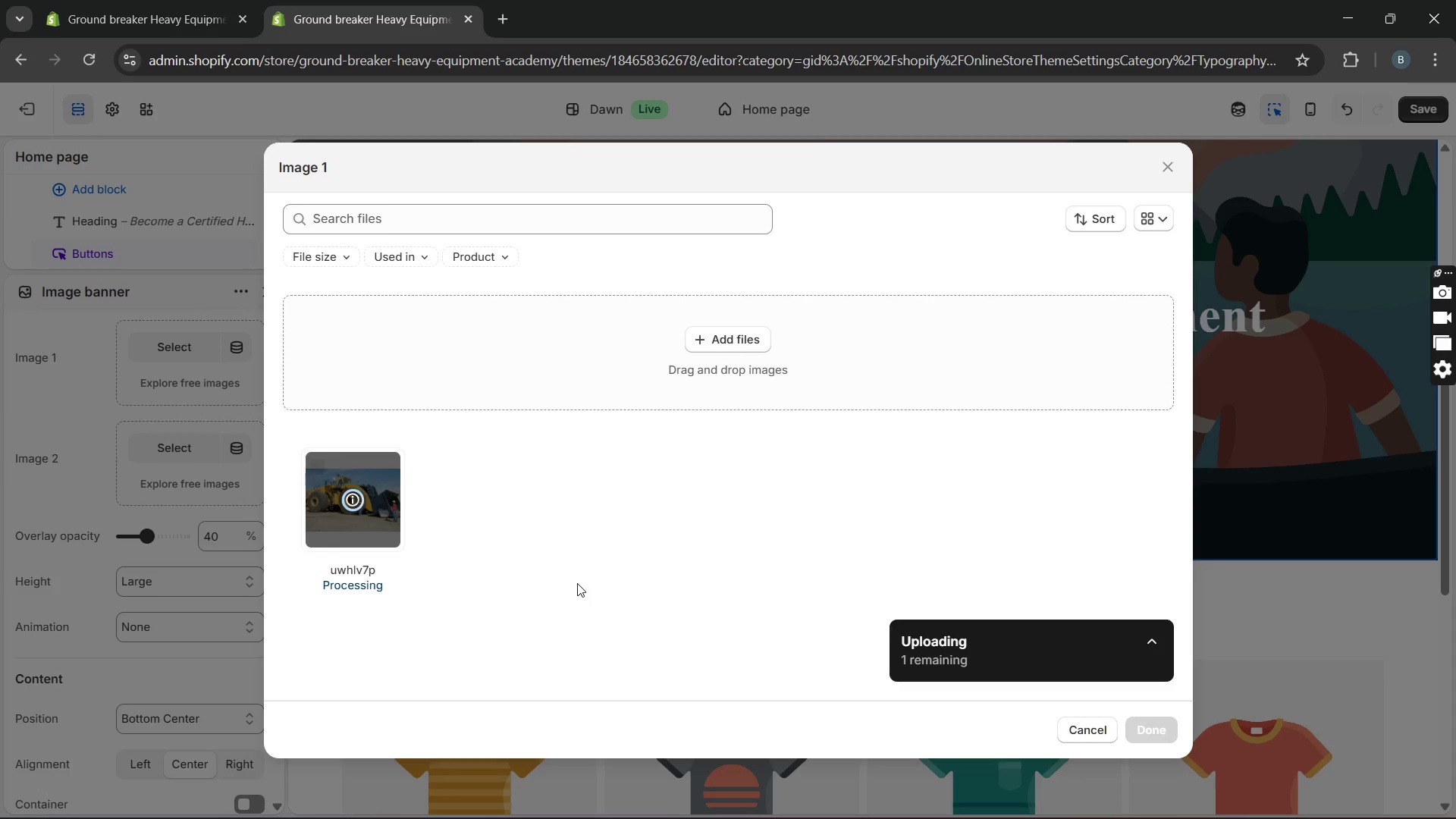 
left_click([1153, 725])
 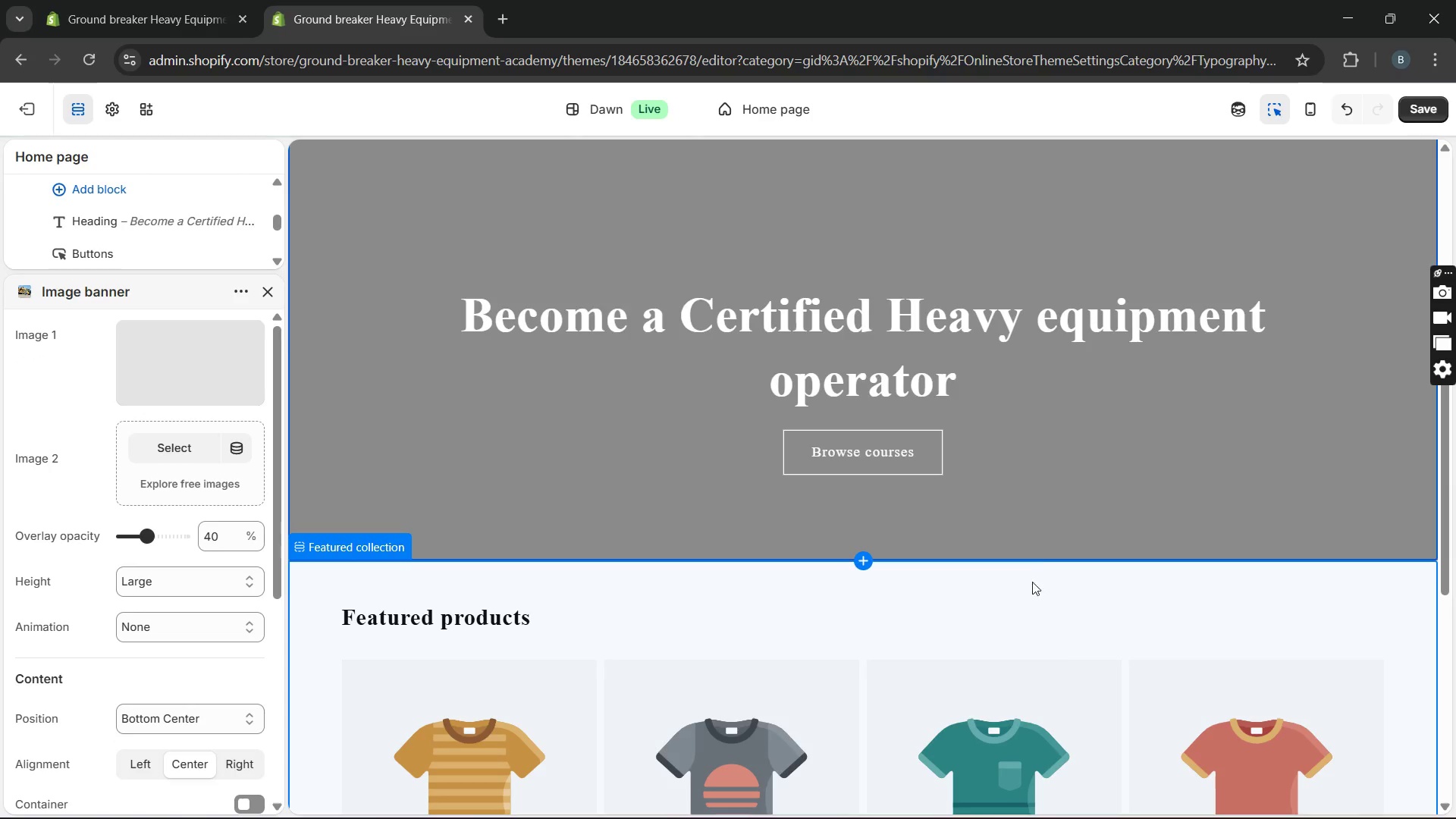 
scroll: coordinate [1094, 422], scroll_direction: up, amount: 9.0
 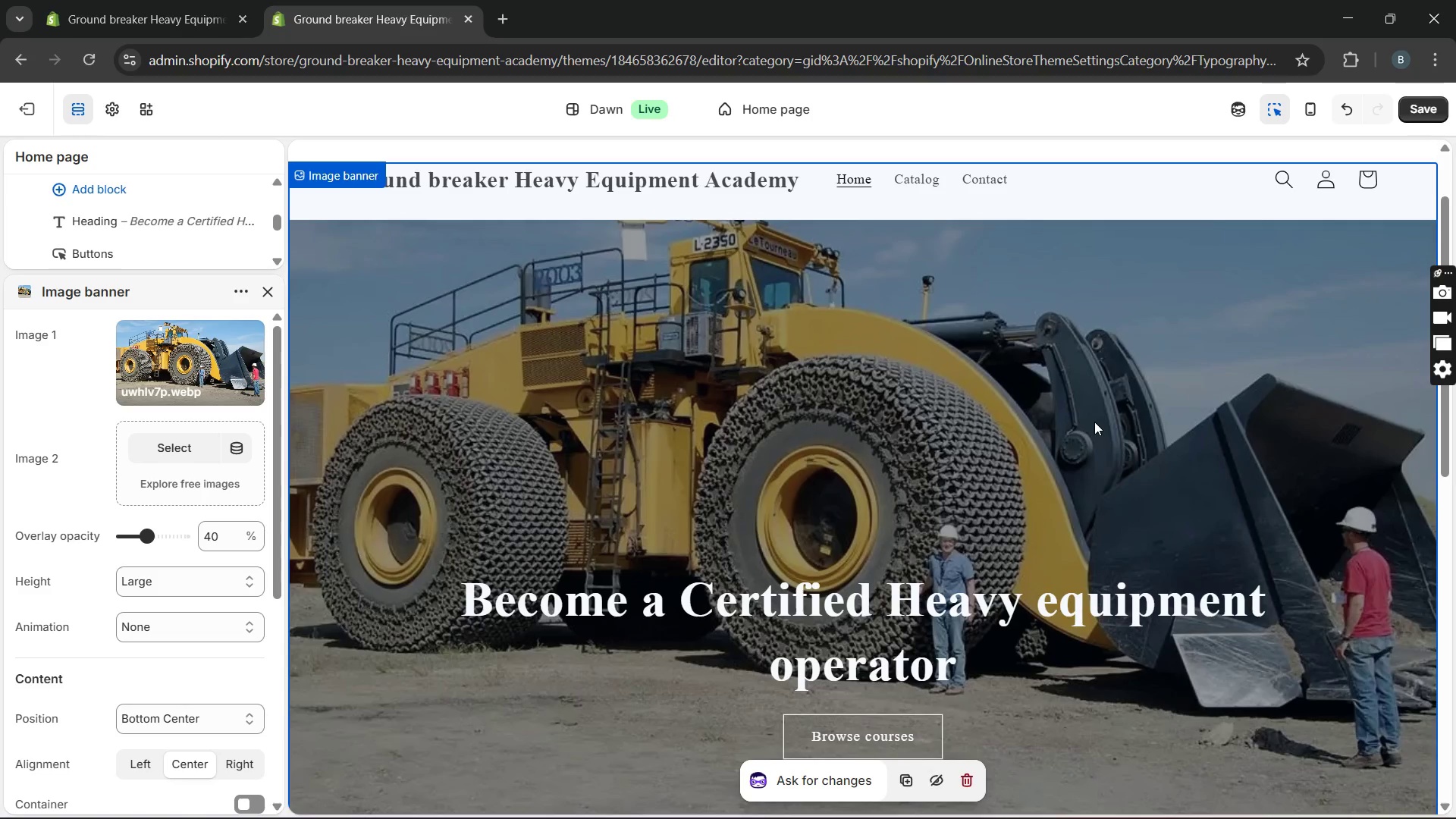 
scroll: coordinate [1113, 444], scroll_direction: down, amount: 7.0
 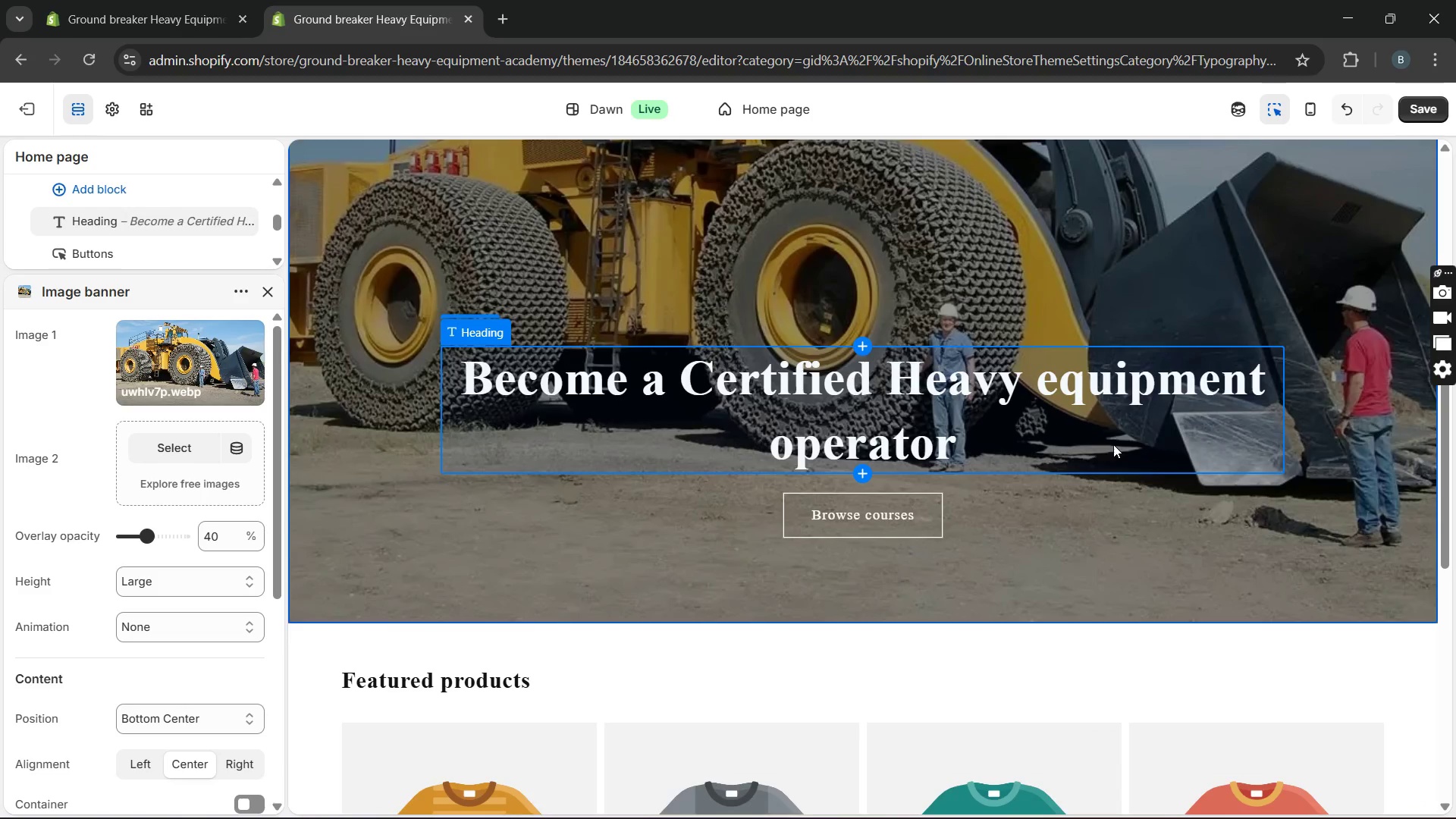 
scroll: coordinate [1116, 441], scroll_direction: up, amount: 8.0
 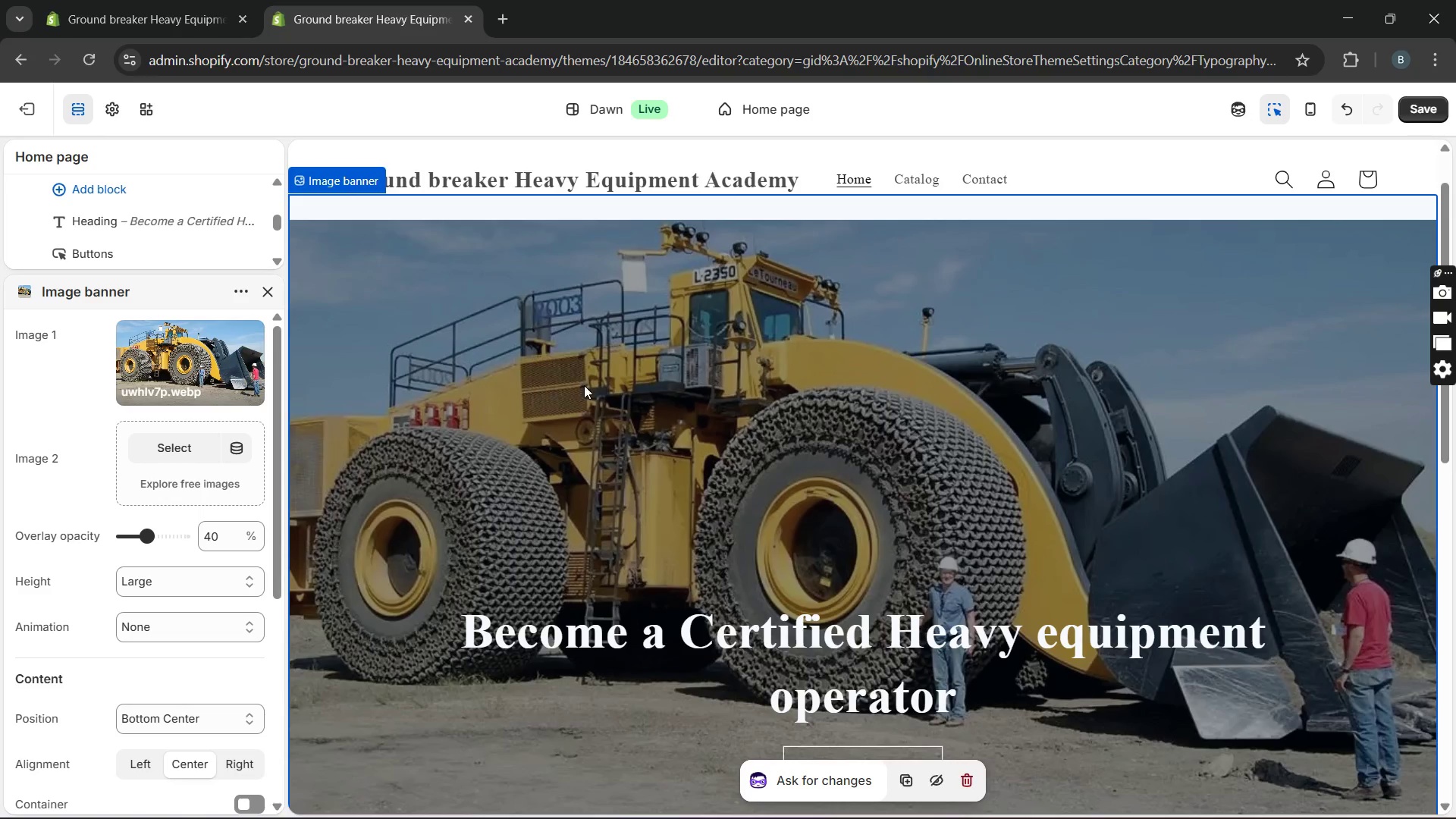 
wait(12.51)
 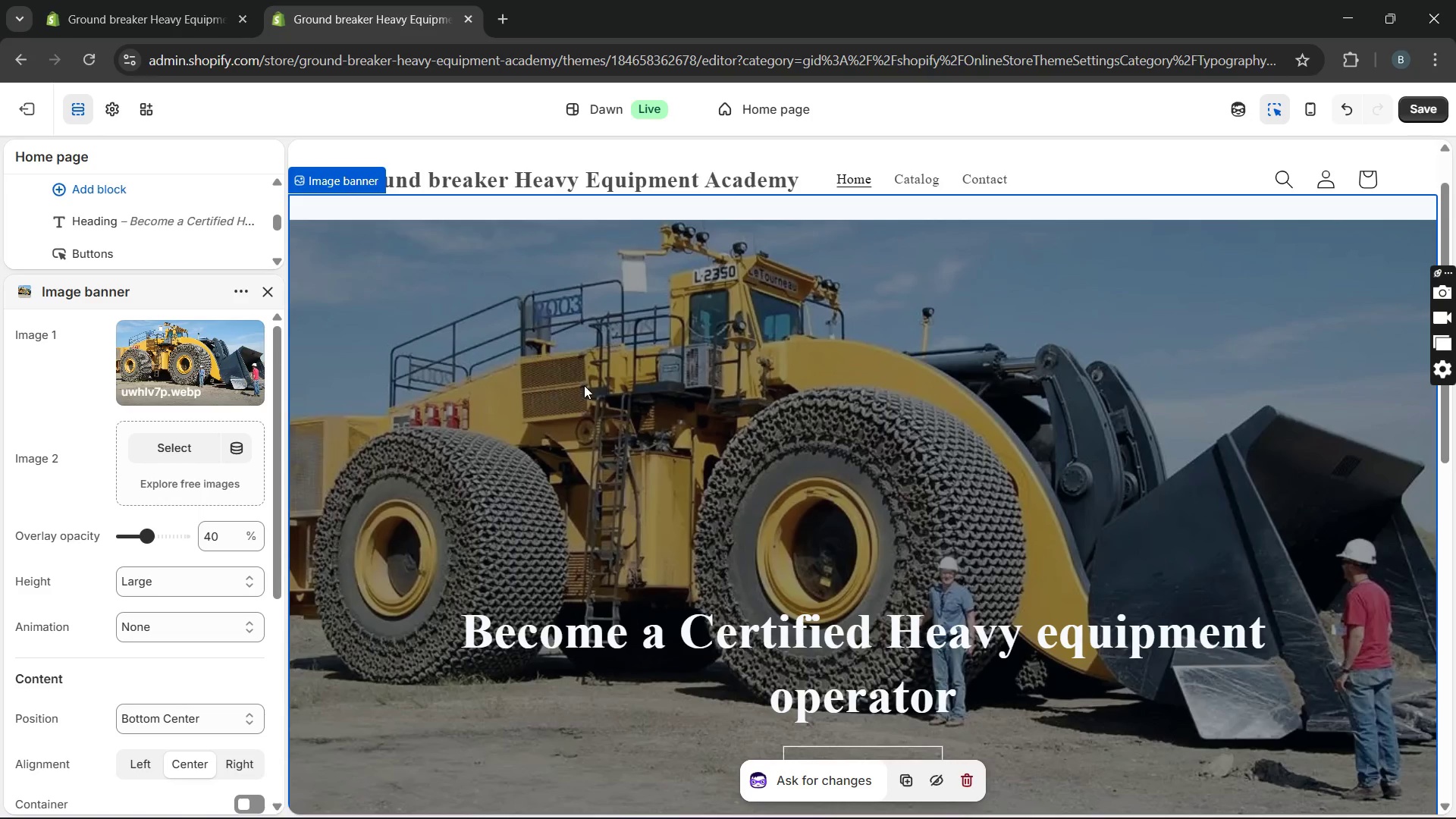 
scroll: coordinate [679, 366], scroll_direction: down, amount: 11.0
 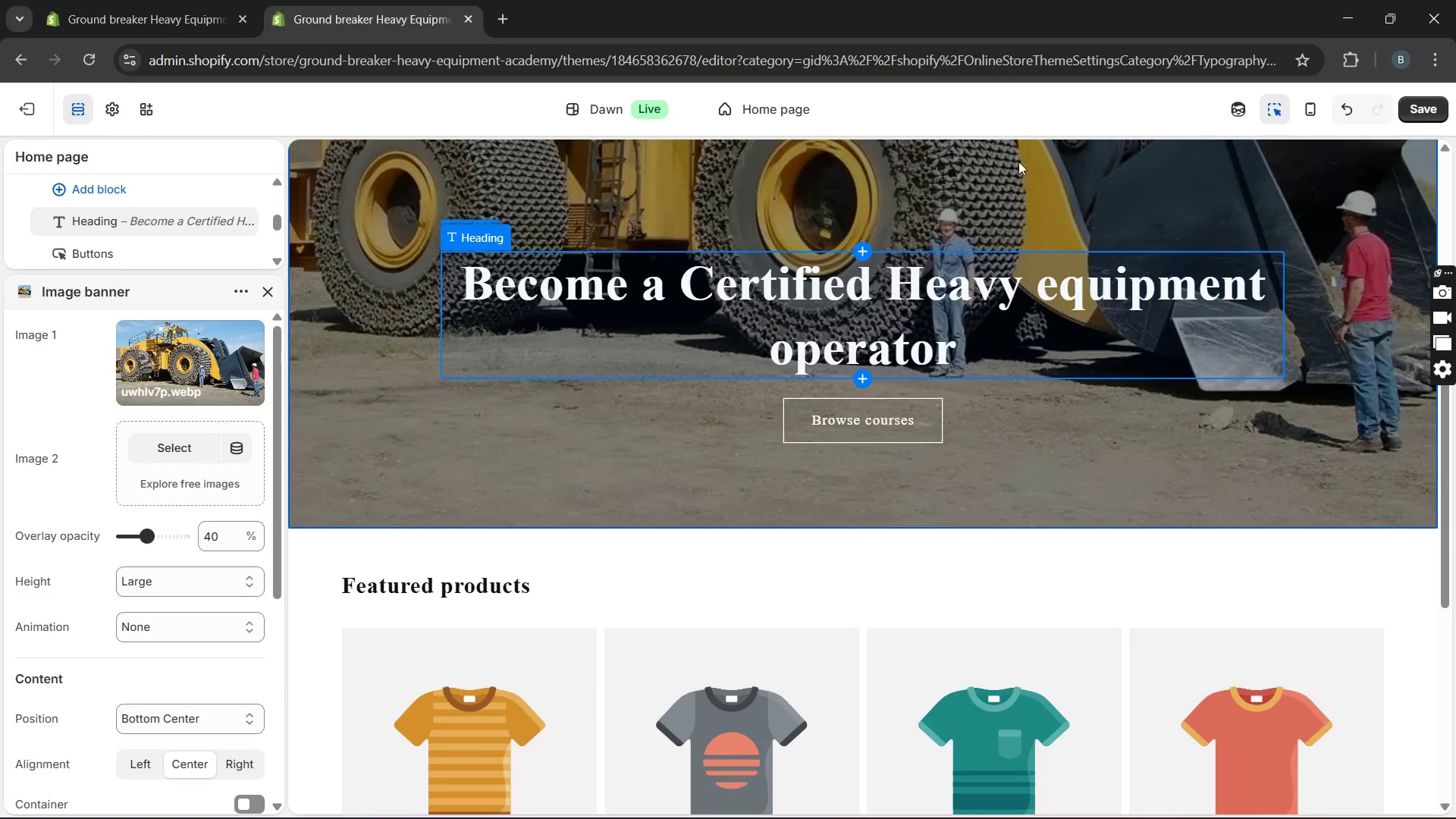 
left_click([1428, 98])
 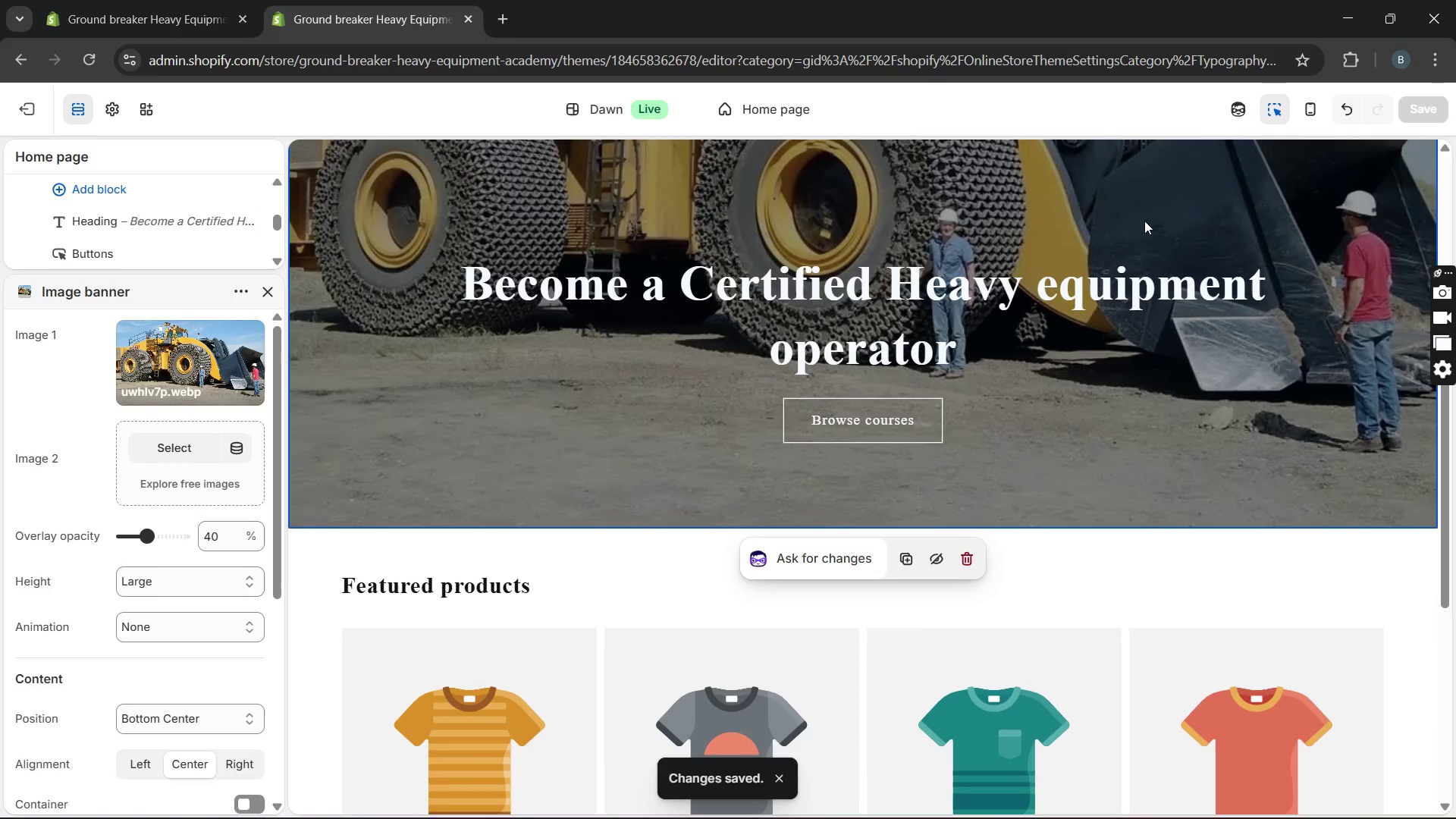 
wait(11.22)
 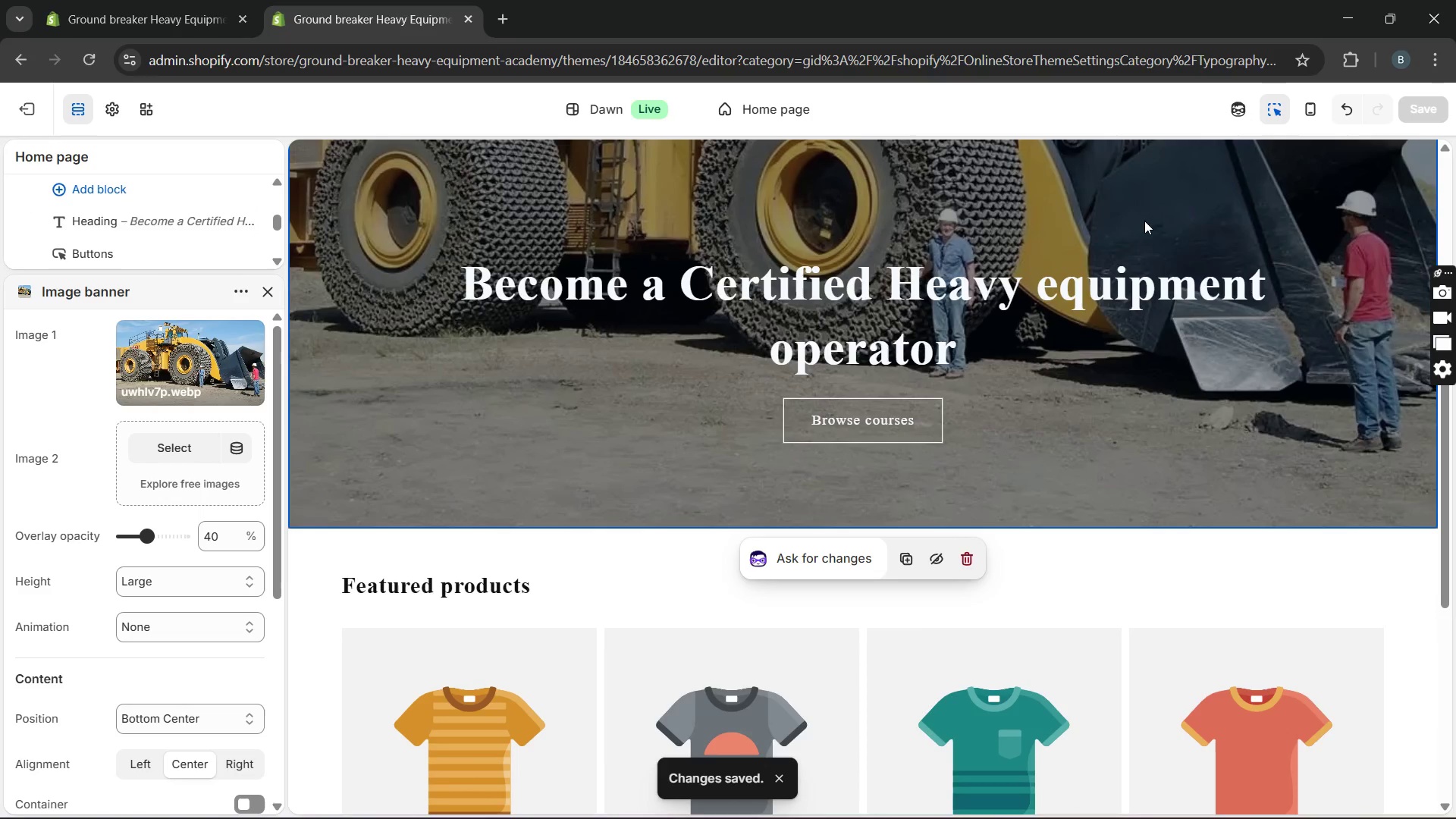 
scroll: coordinate [886, 275], scroll_direction: up, amount: 7.0
 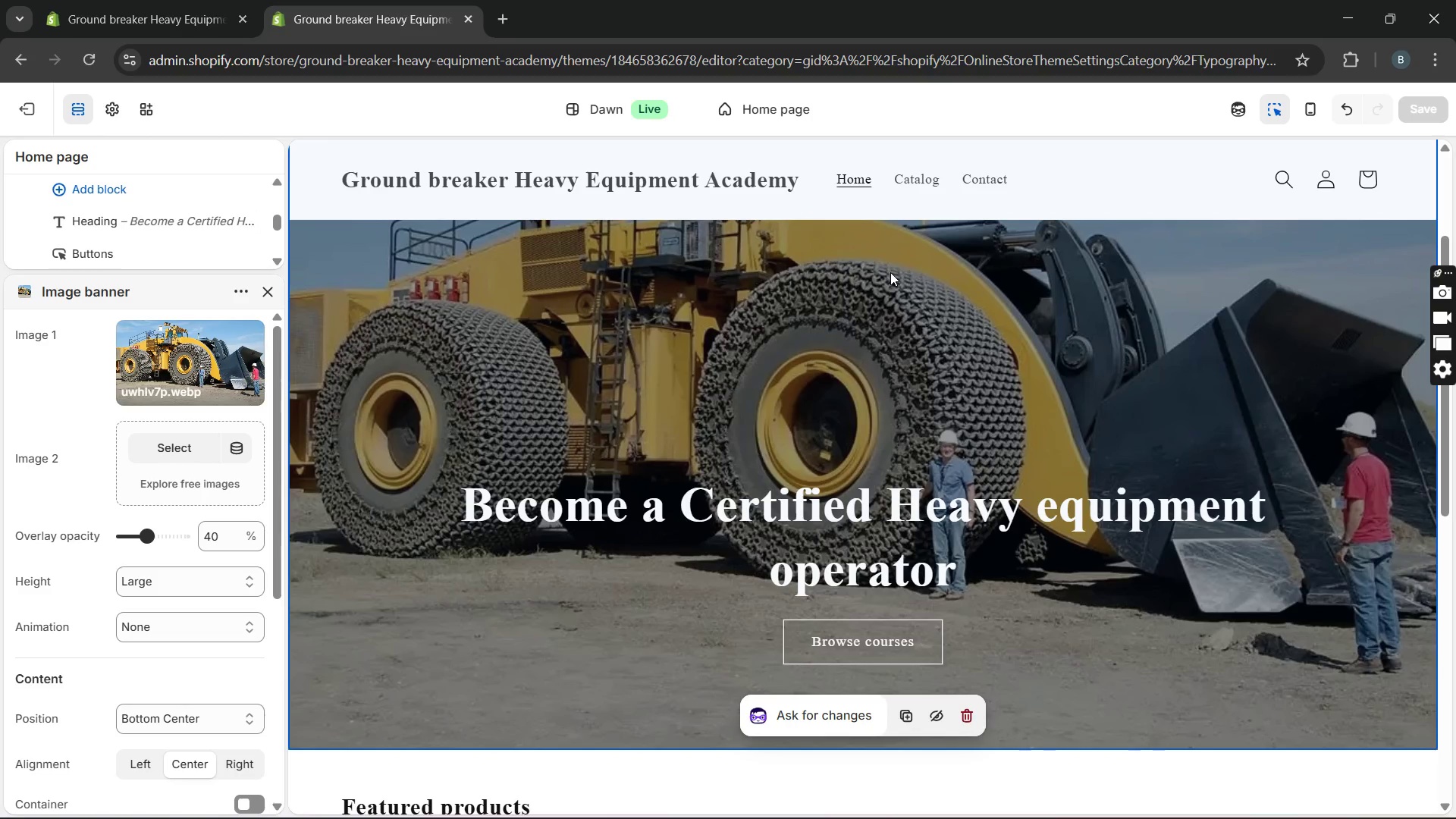 
wait(7.7)
 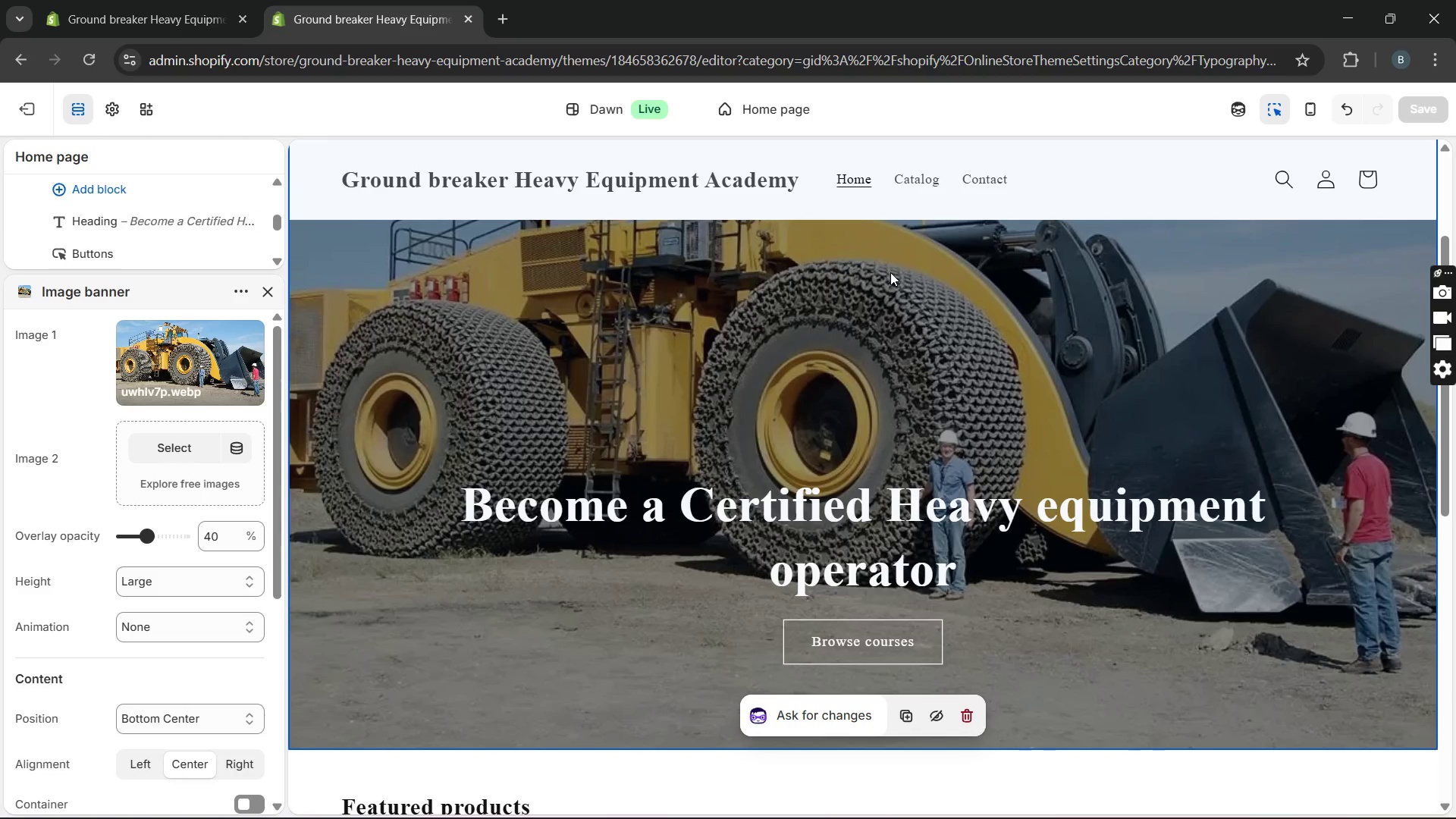 
left_click([778, 108])
 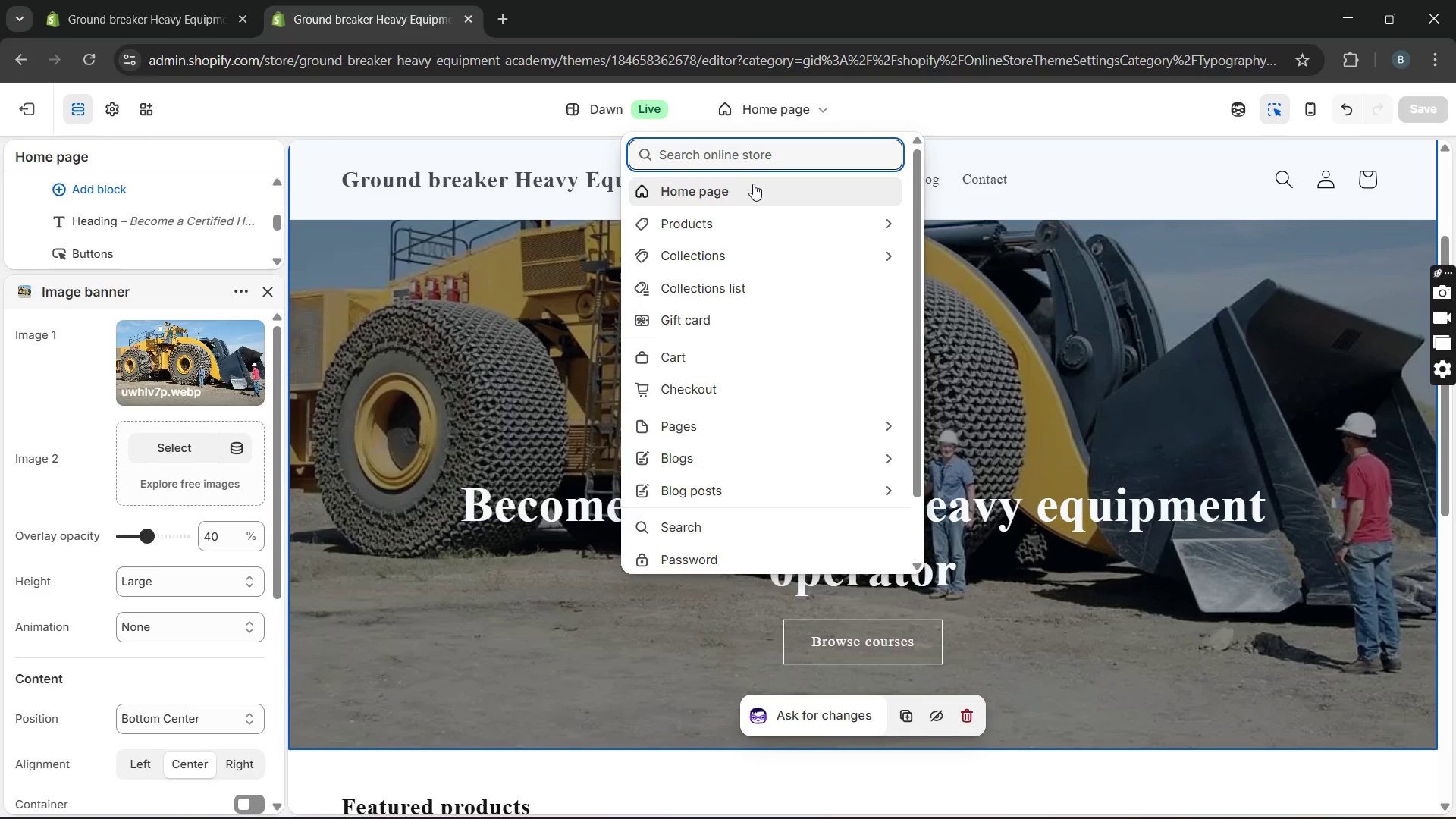 
left_click([752, 189])
 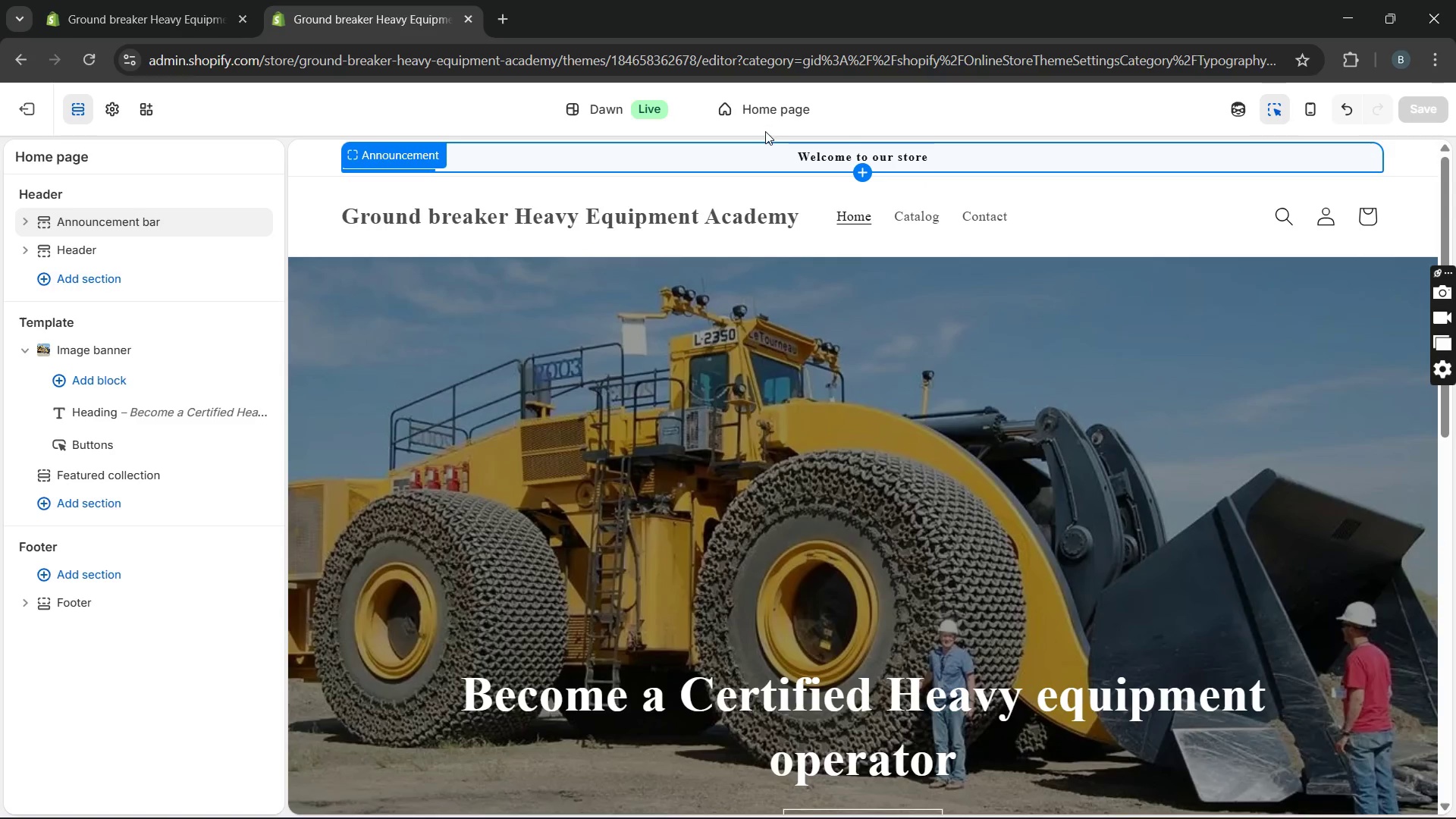 
mouse_move([762, 141])
 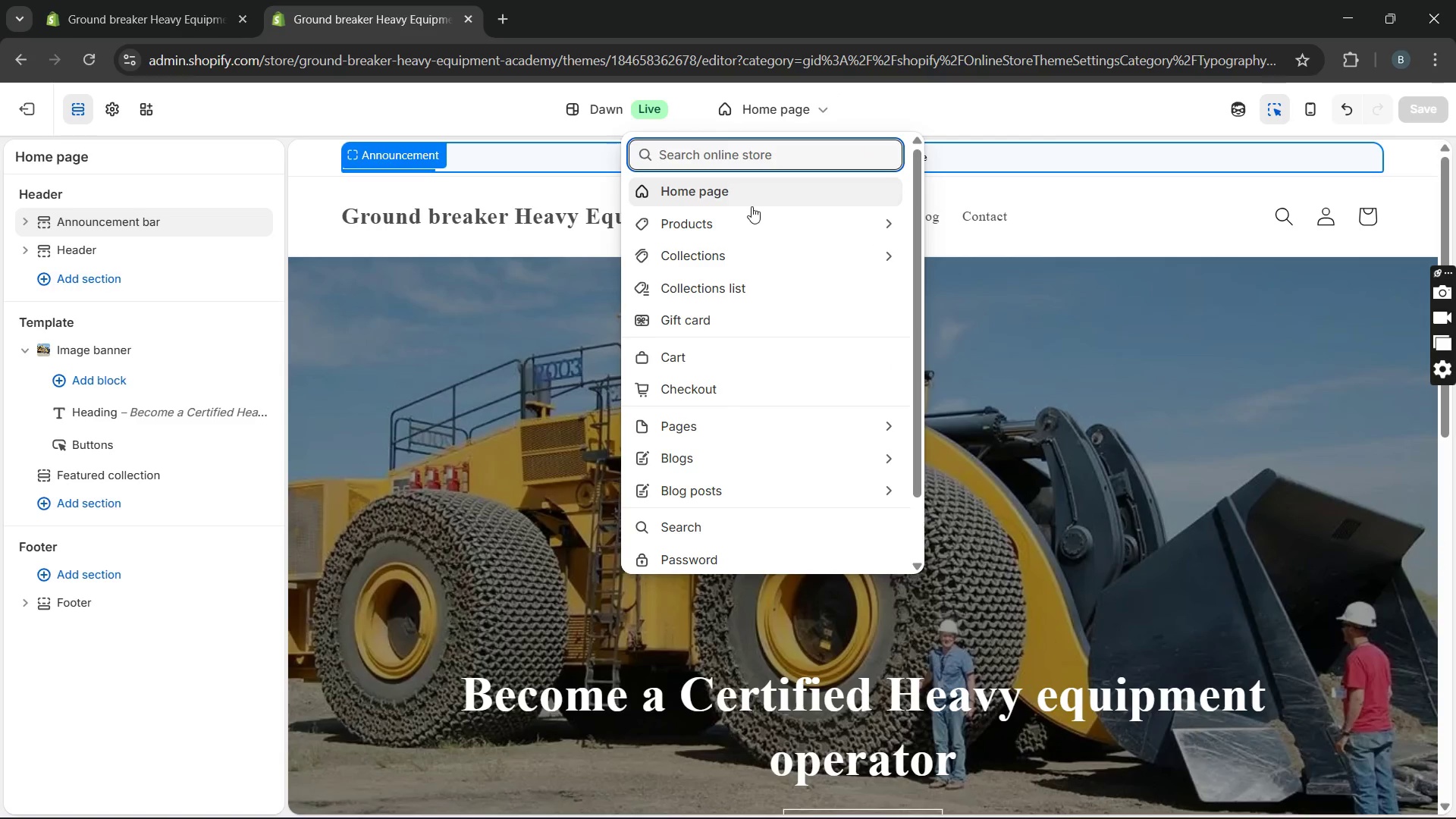 
mouse_move([739, 225])
 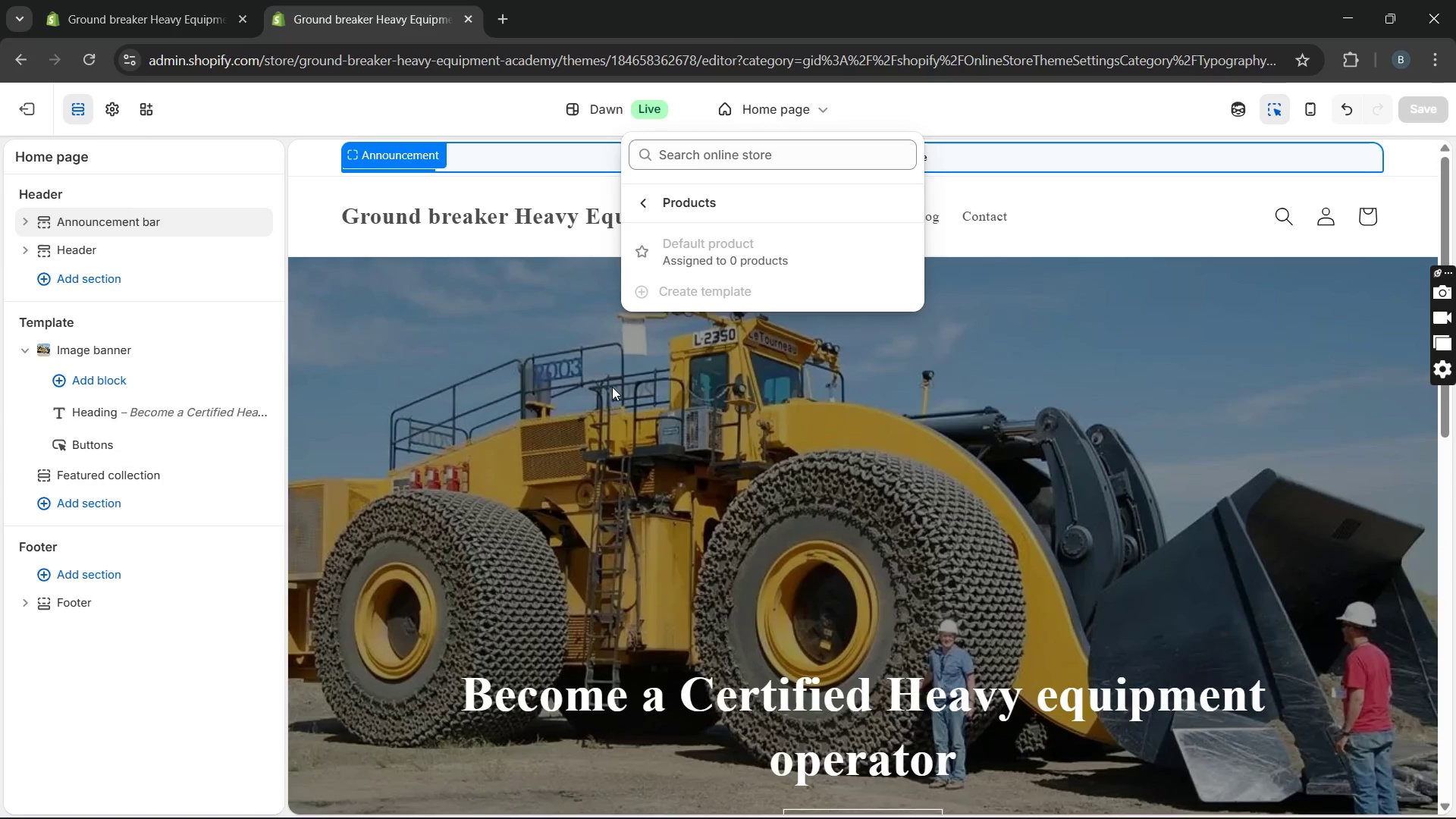 
left_click([610, 389])
 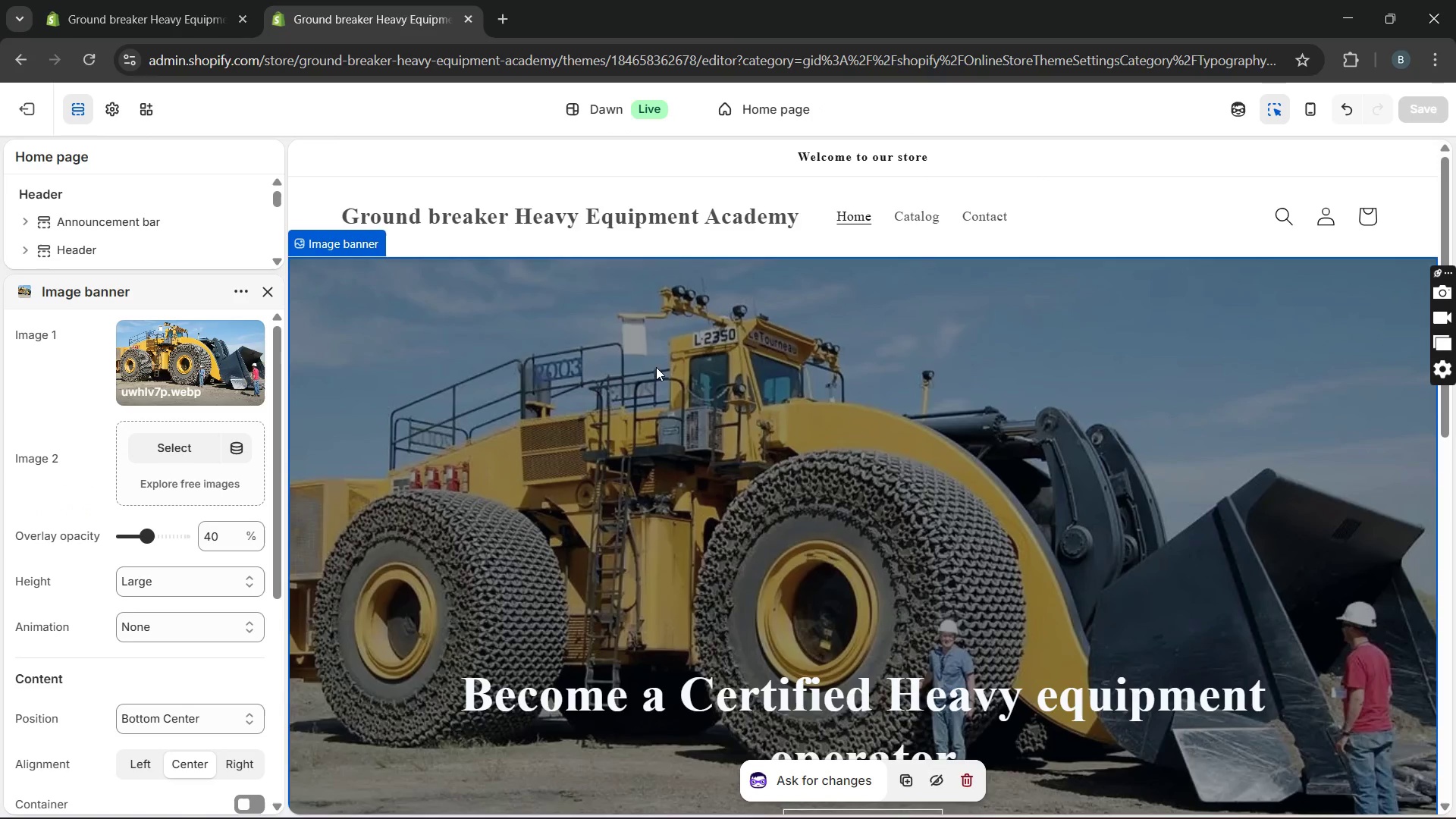 
scroll: coordinate [687, 309], scroll_direction: down, amount: 2.0
 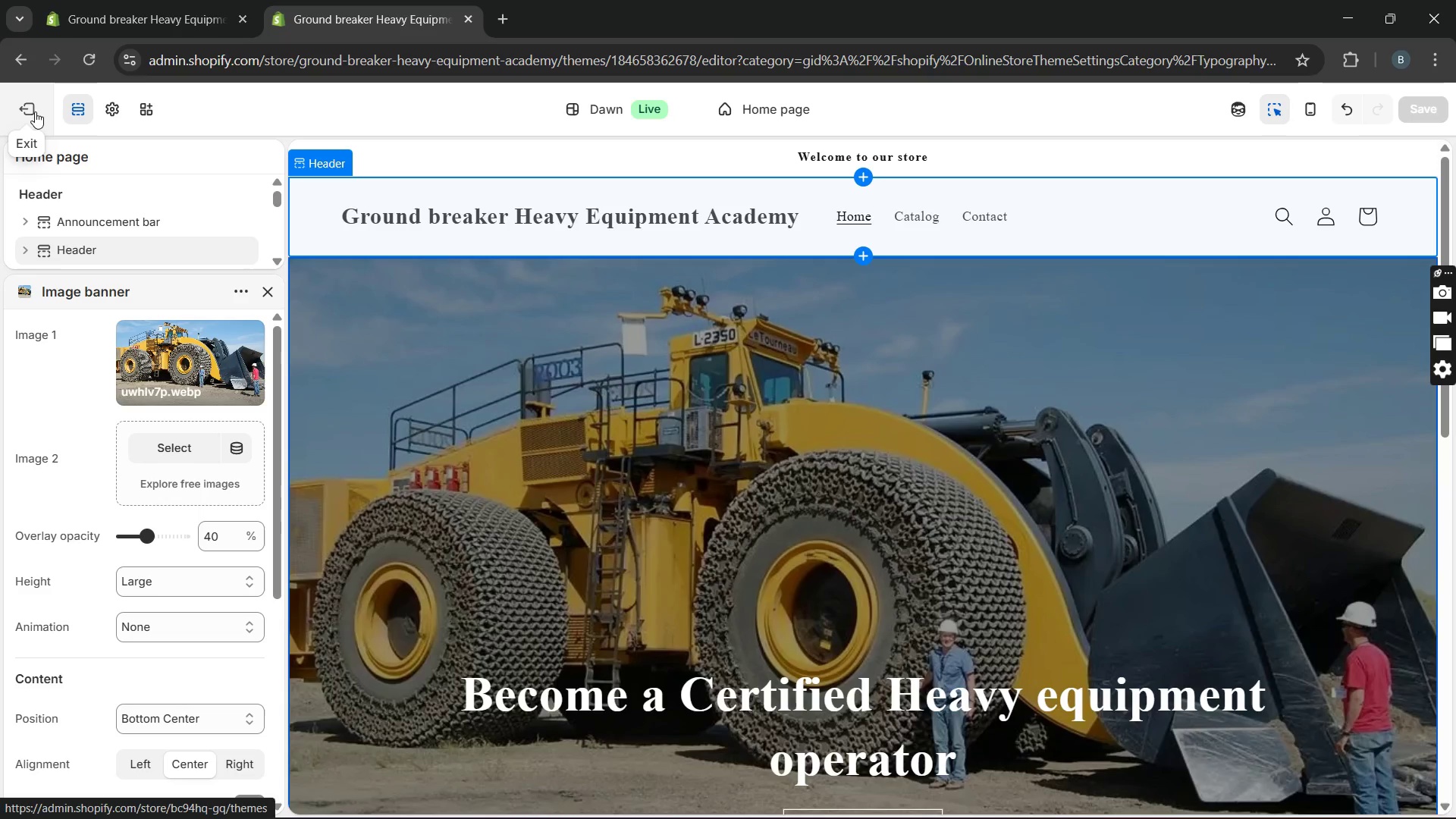 
wait(5.71)
 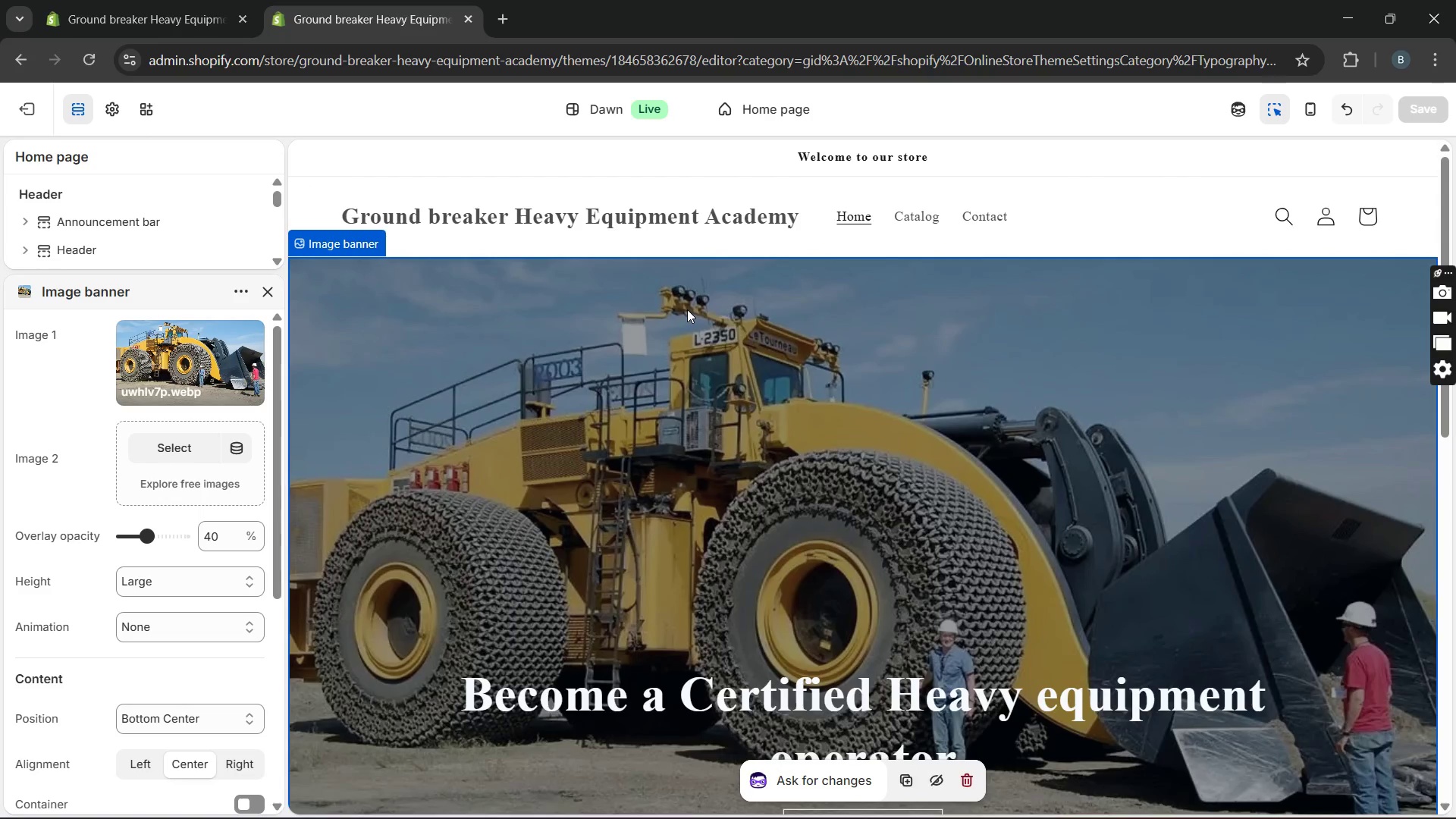 
left_click([35, 111])
 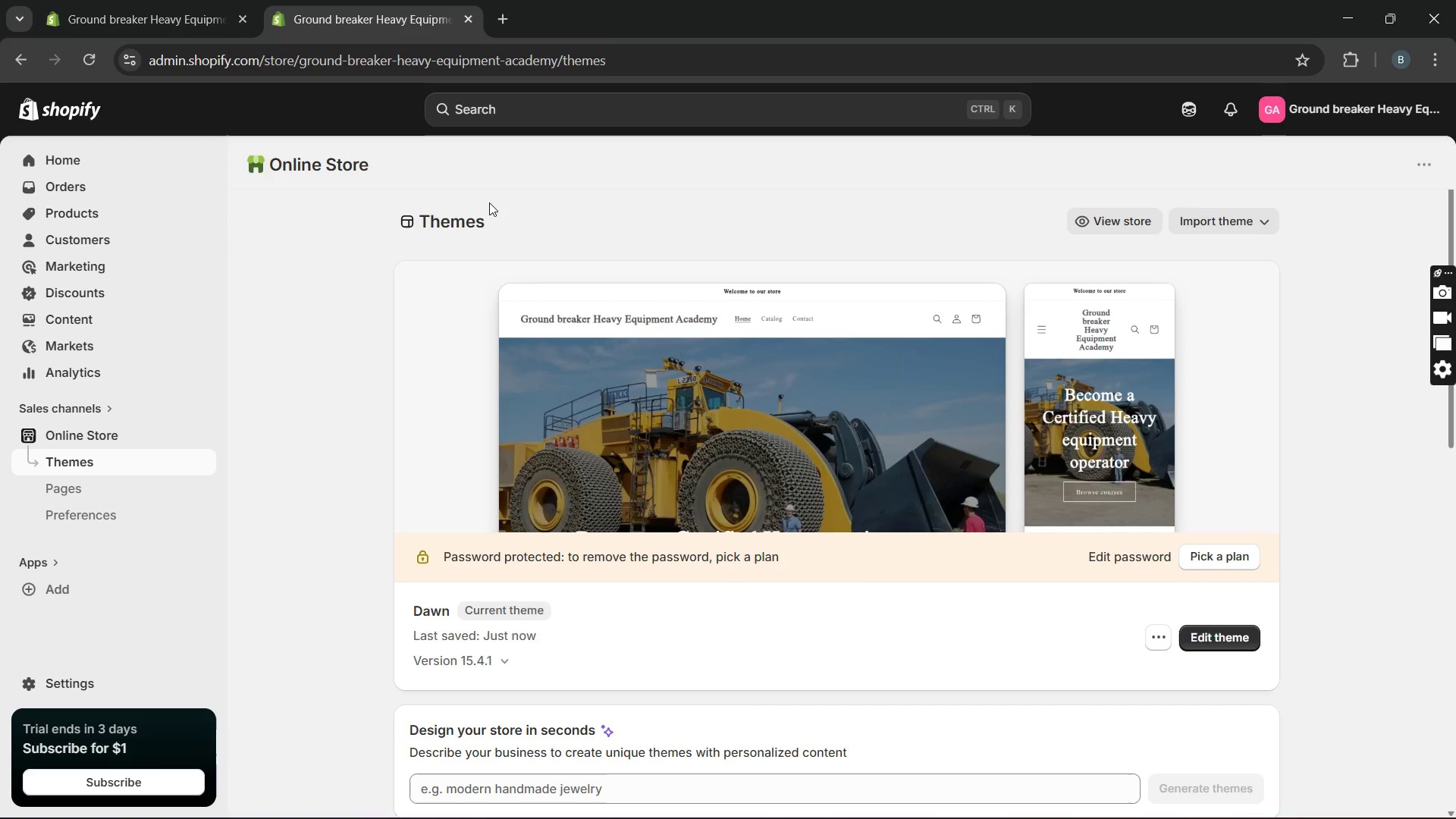 
wait(11.69)
 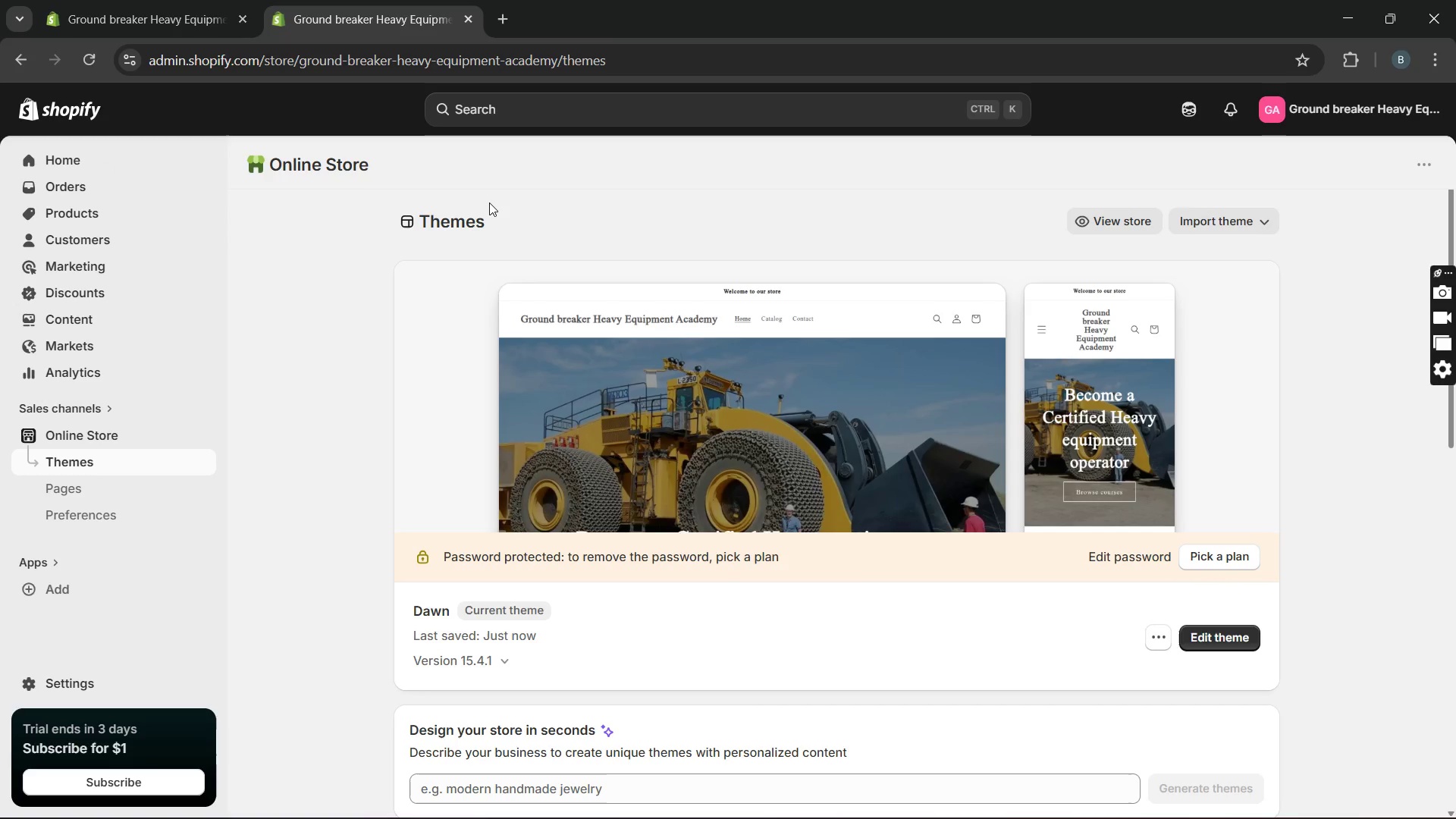 
left_click([639, 108])
 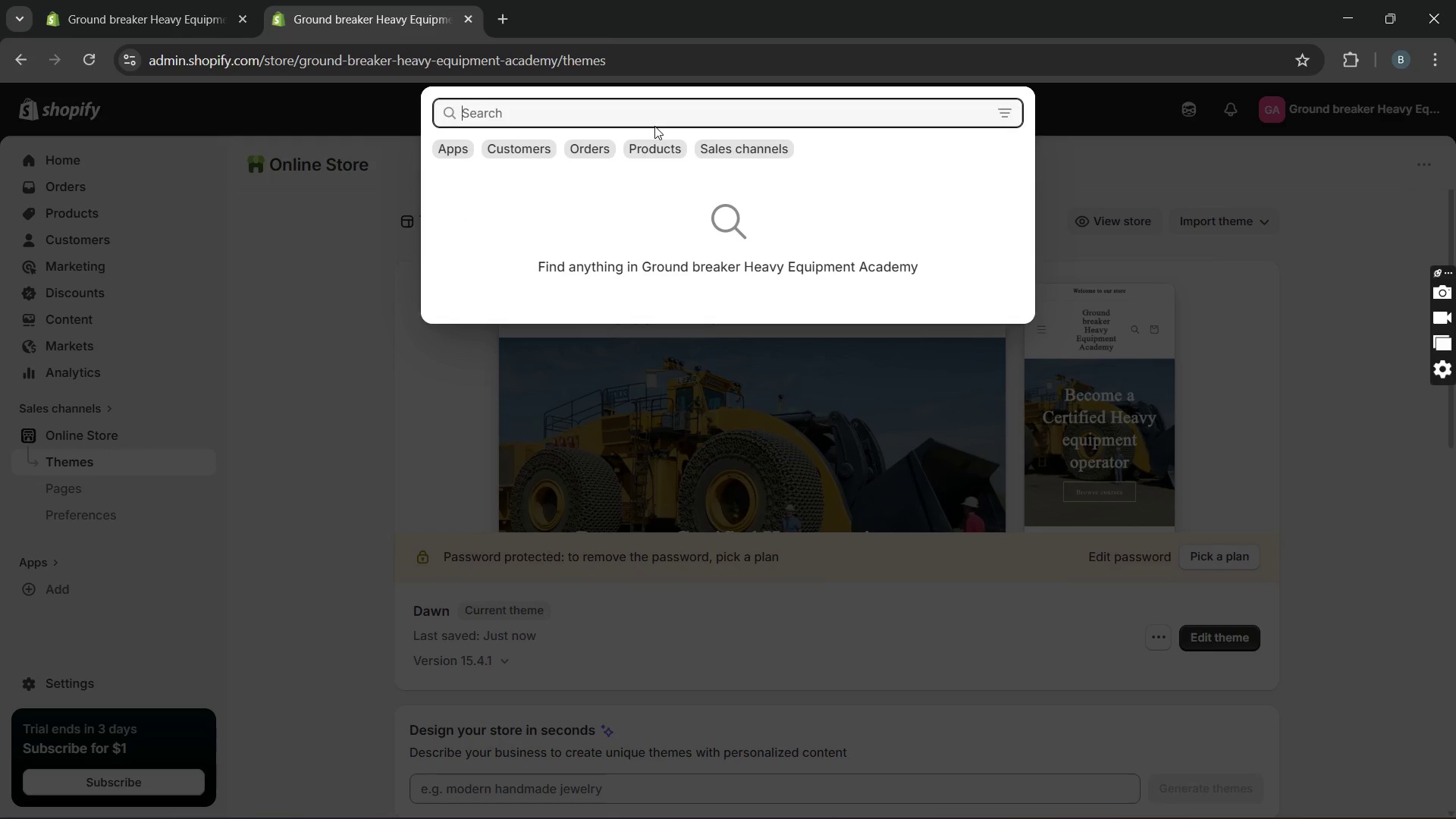 
type(naviga)
 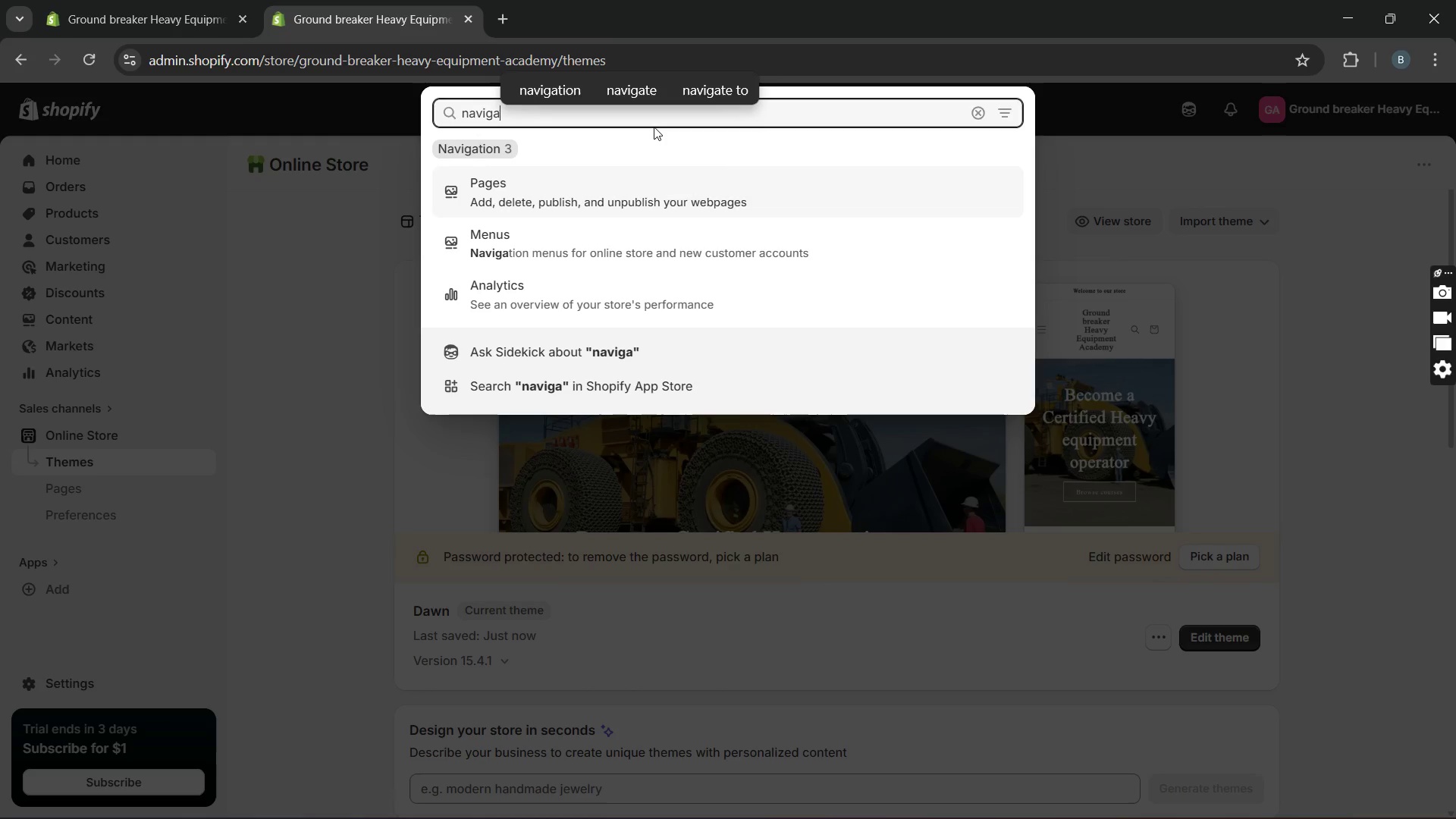 
wait(12.45)
 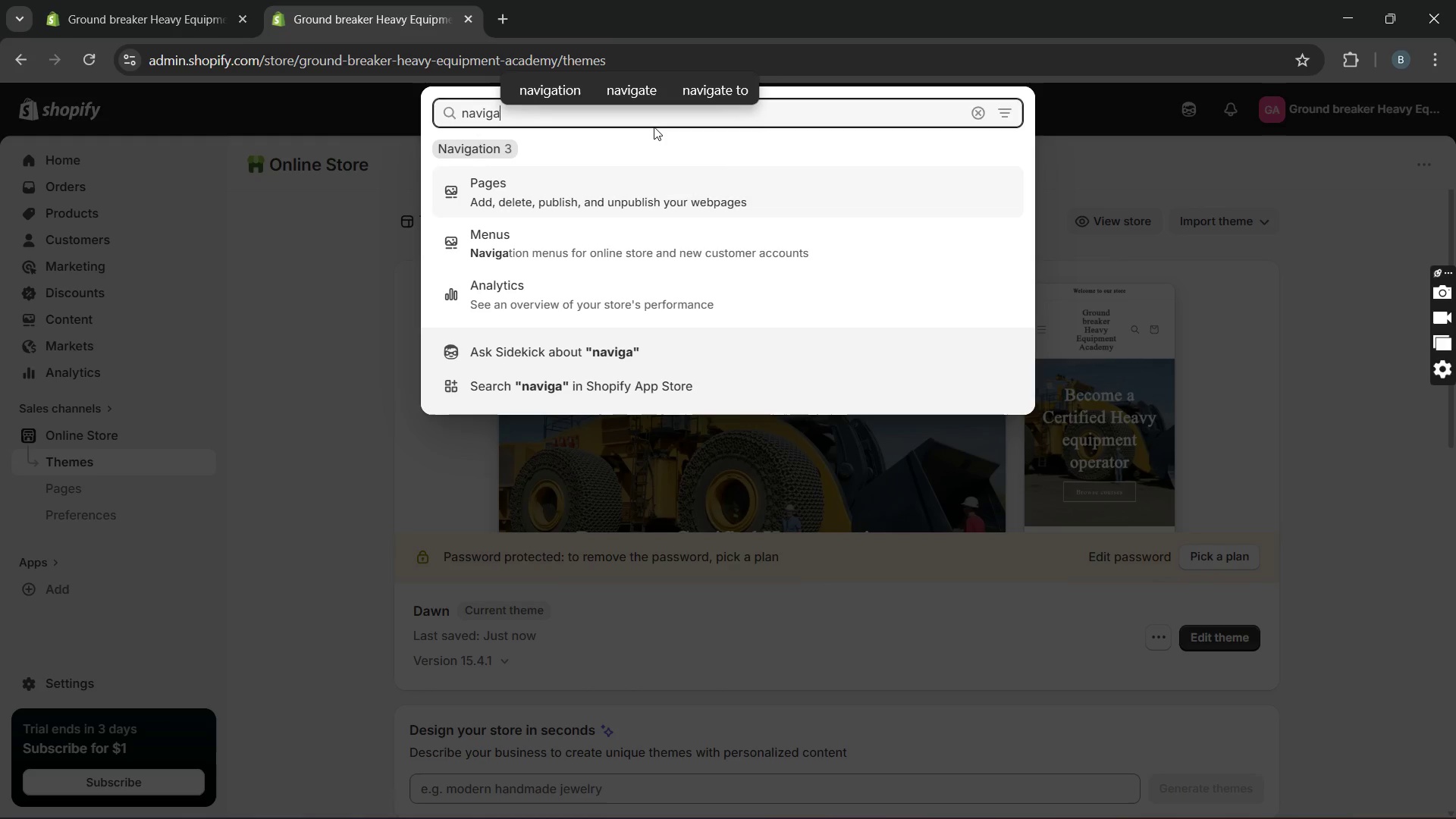 
left_click([623, 240])
 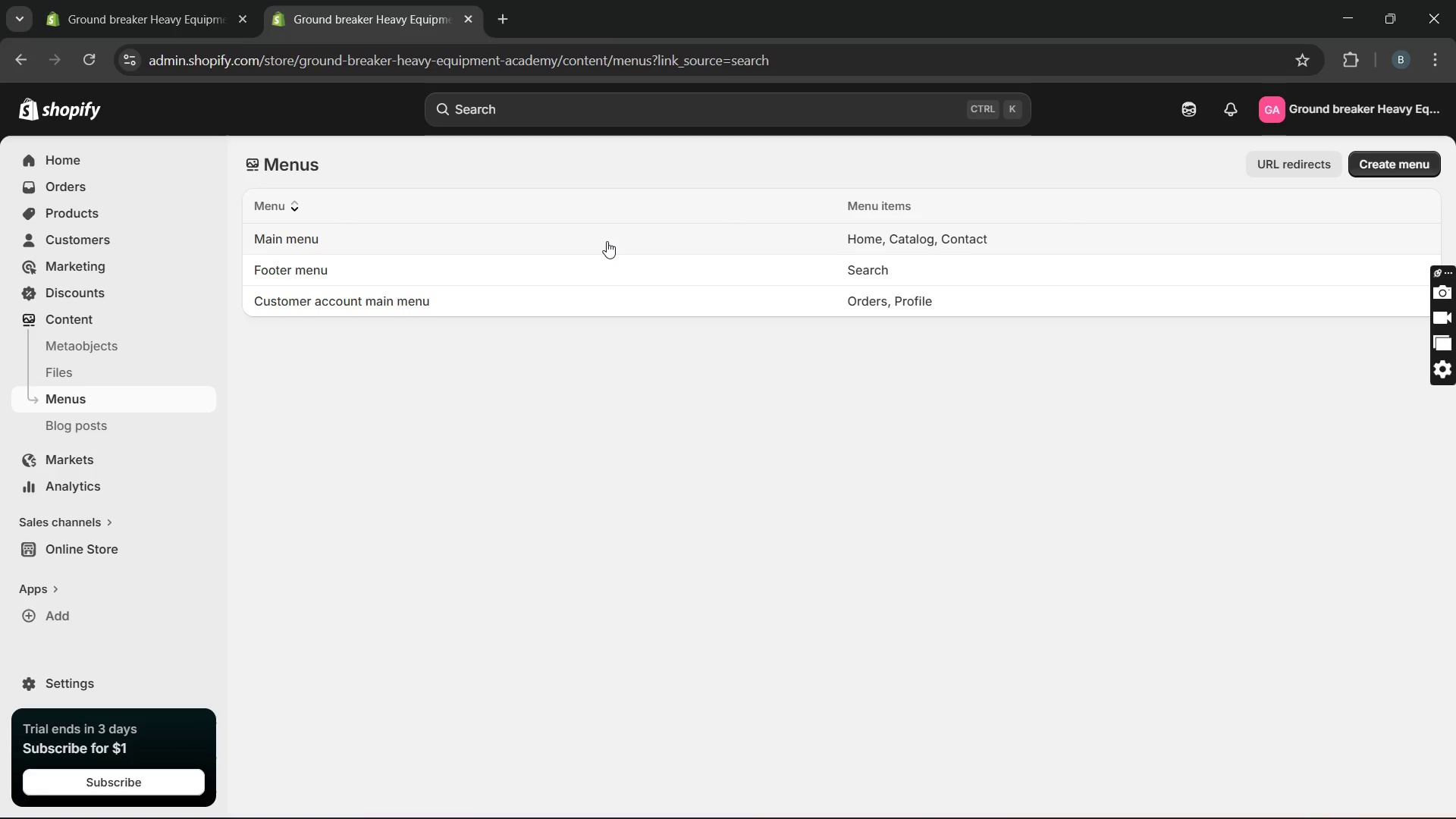 
wait(14.98)
 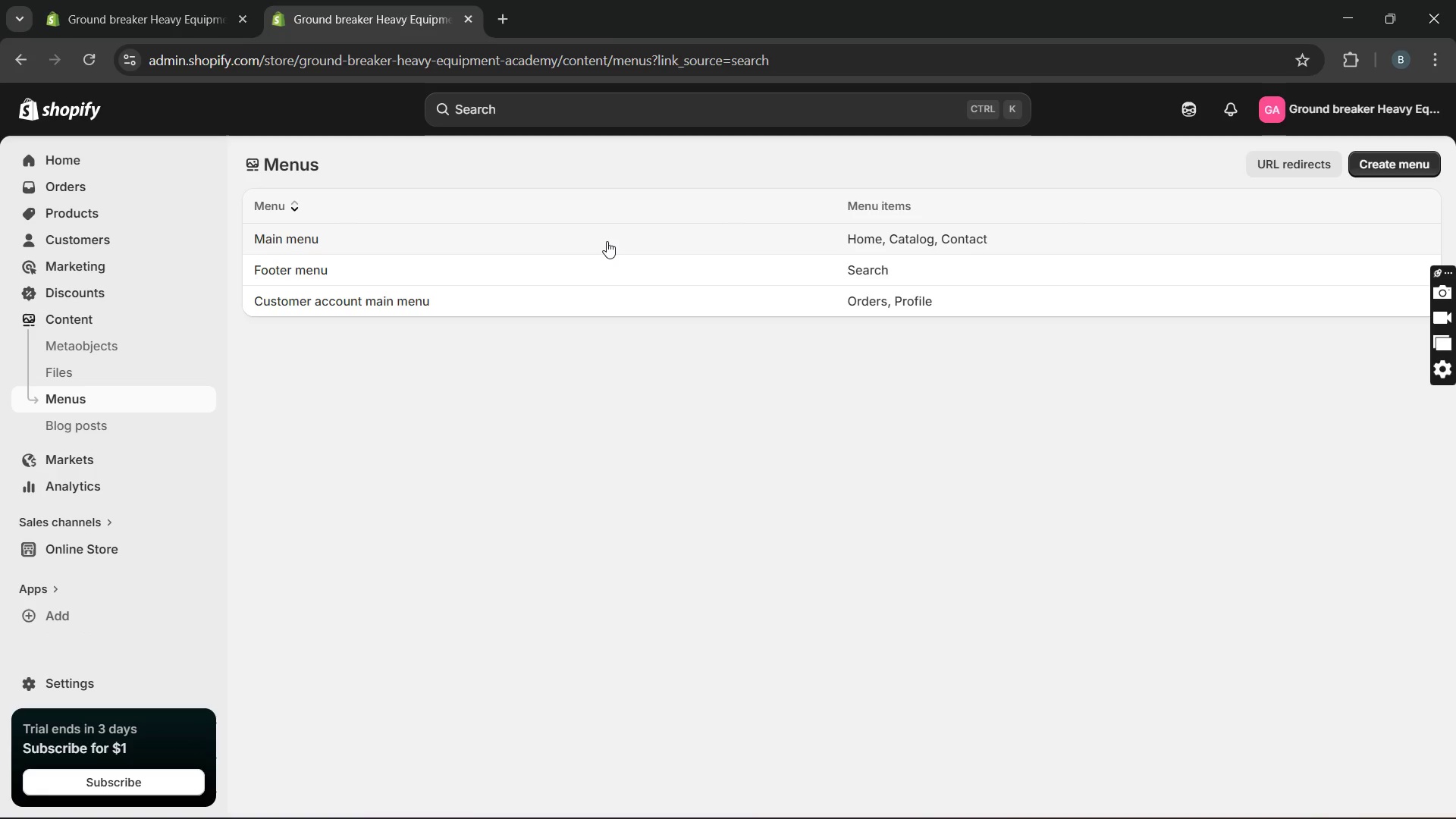 
left_click([595, 253])
 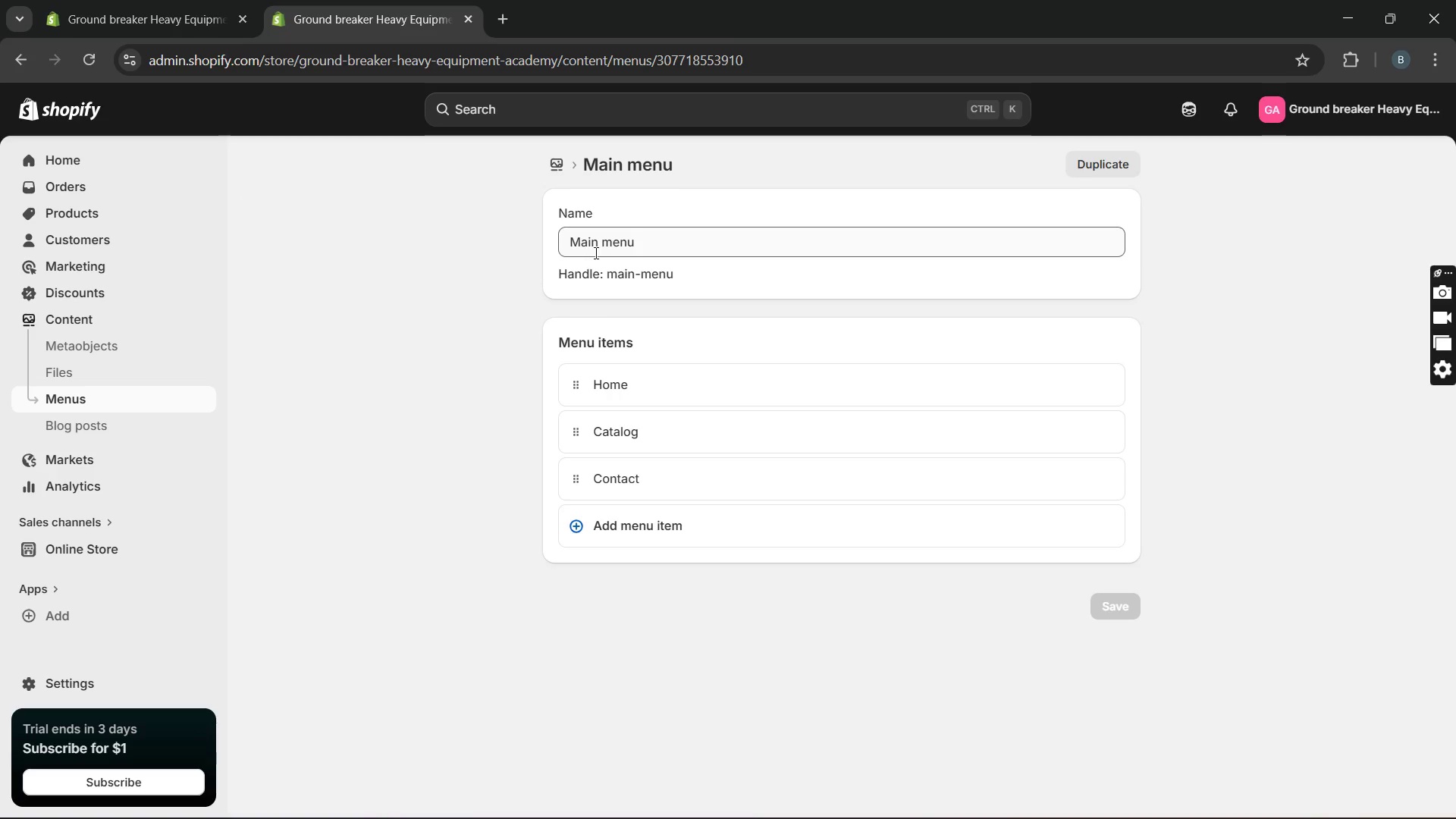 
wait(9.25)
 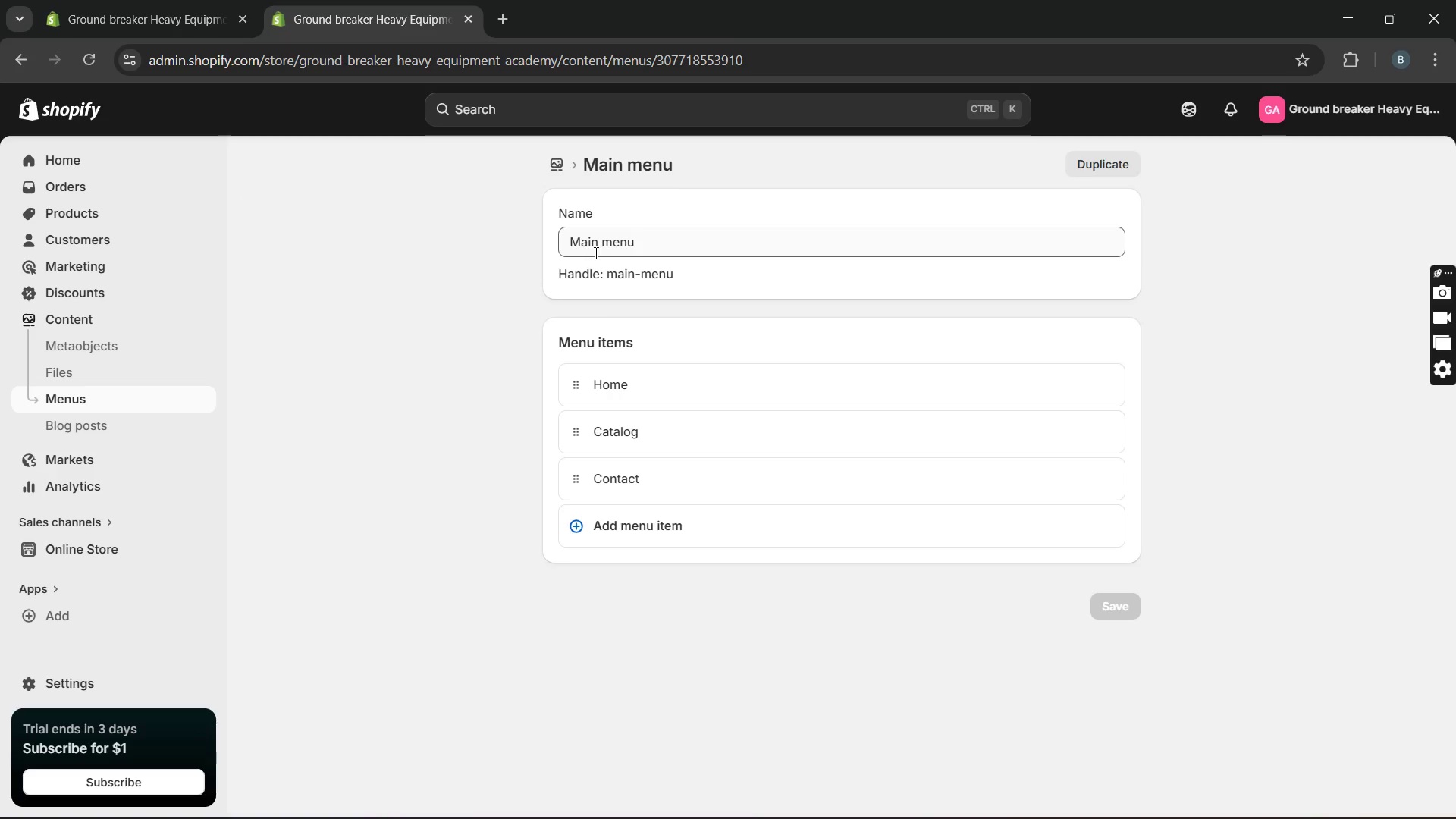 
left_click([1105, 438])
 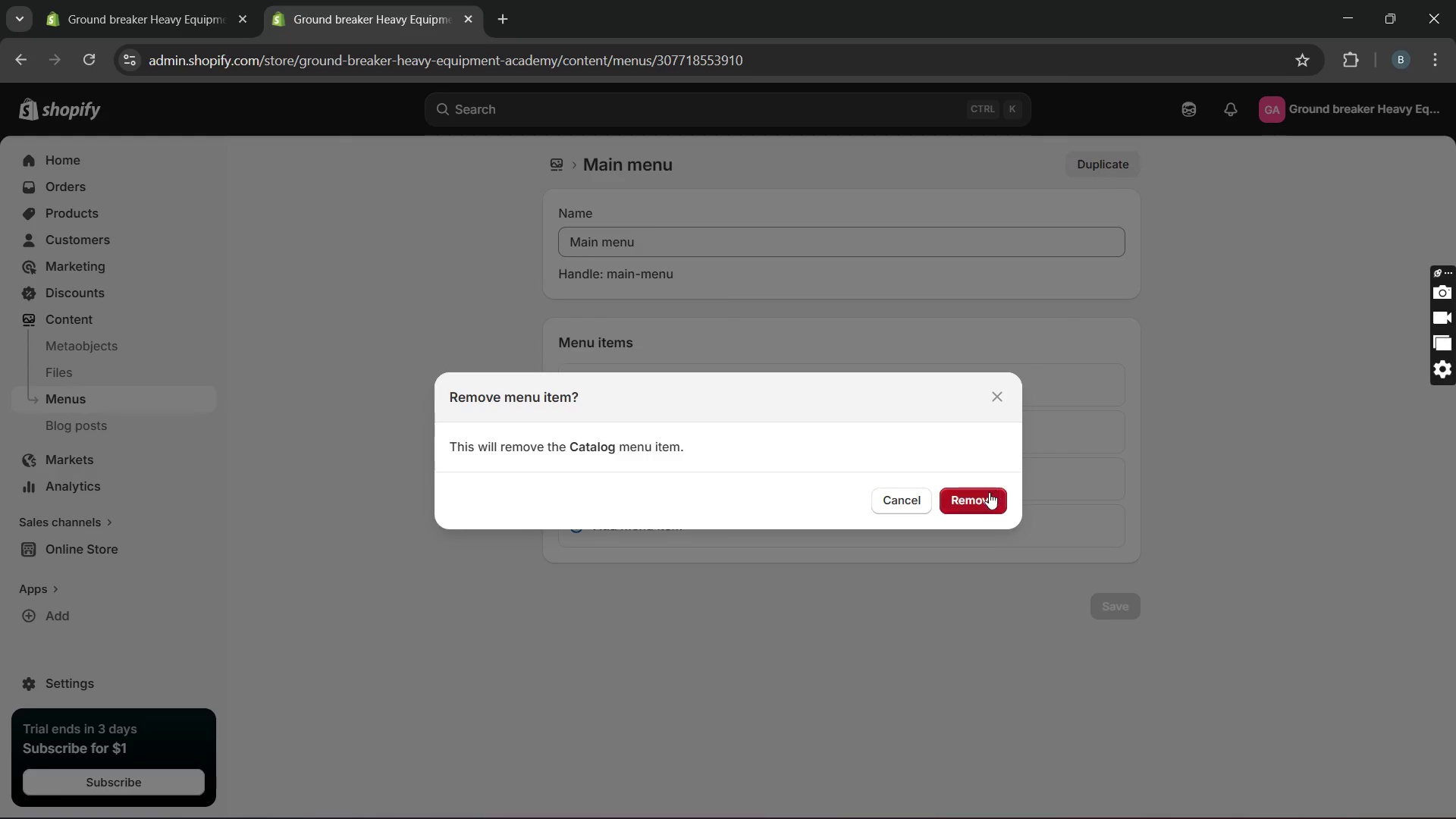 
left_click([988, 495])
 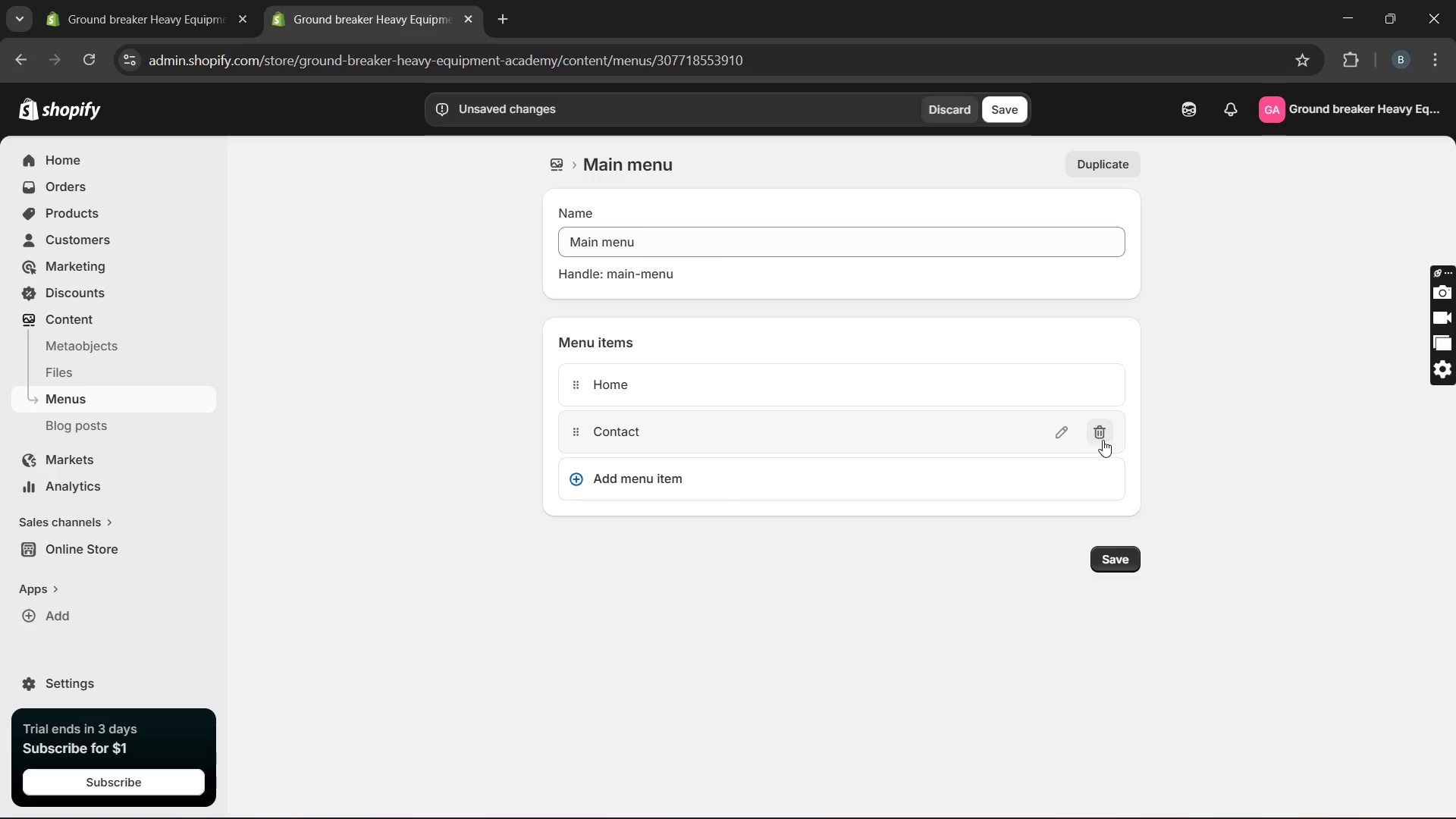 
left_click([1103, 435])
 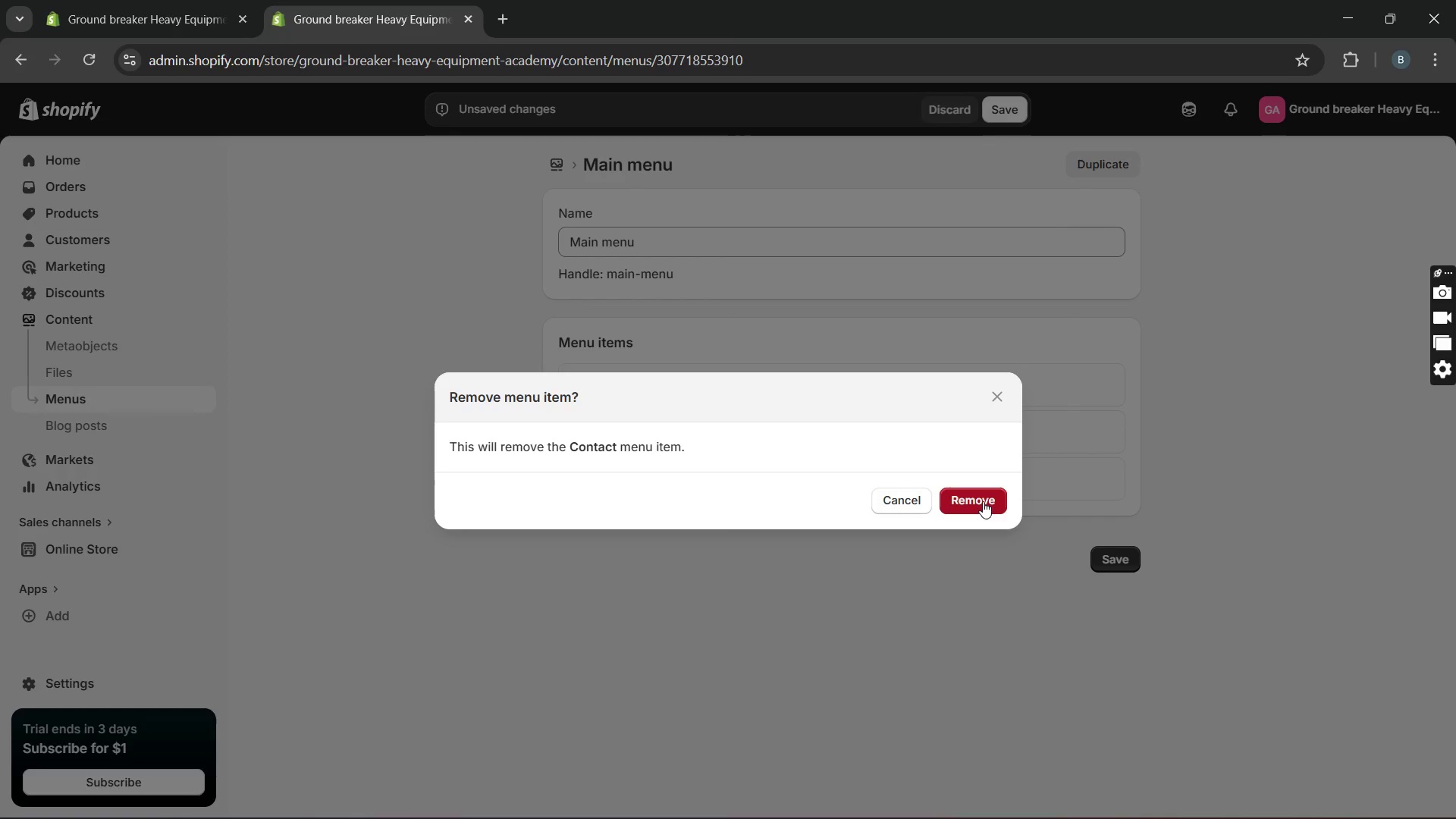 
left_click([981, 503])
 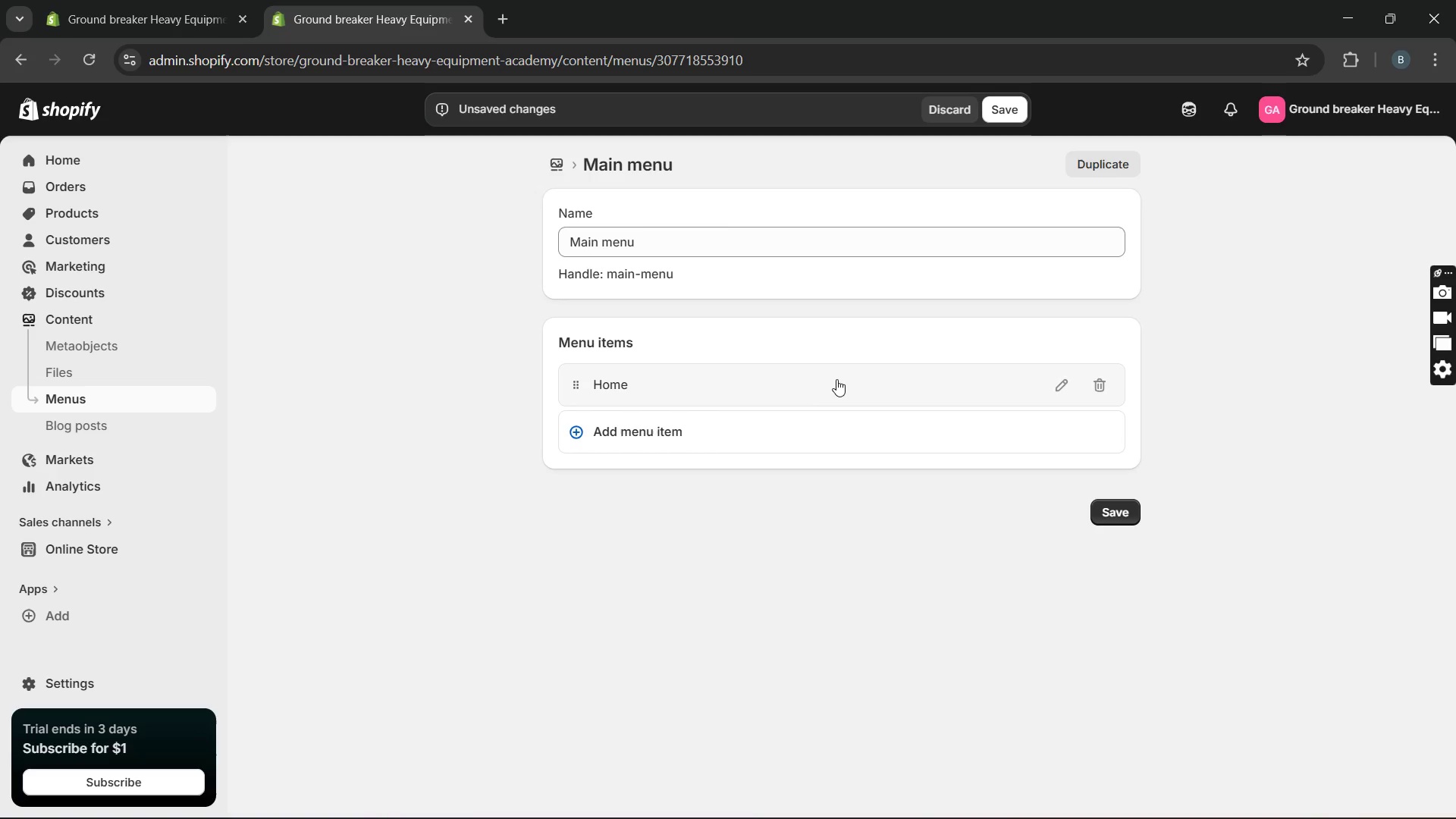 
wait(6.22)
 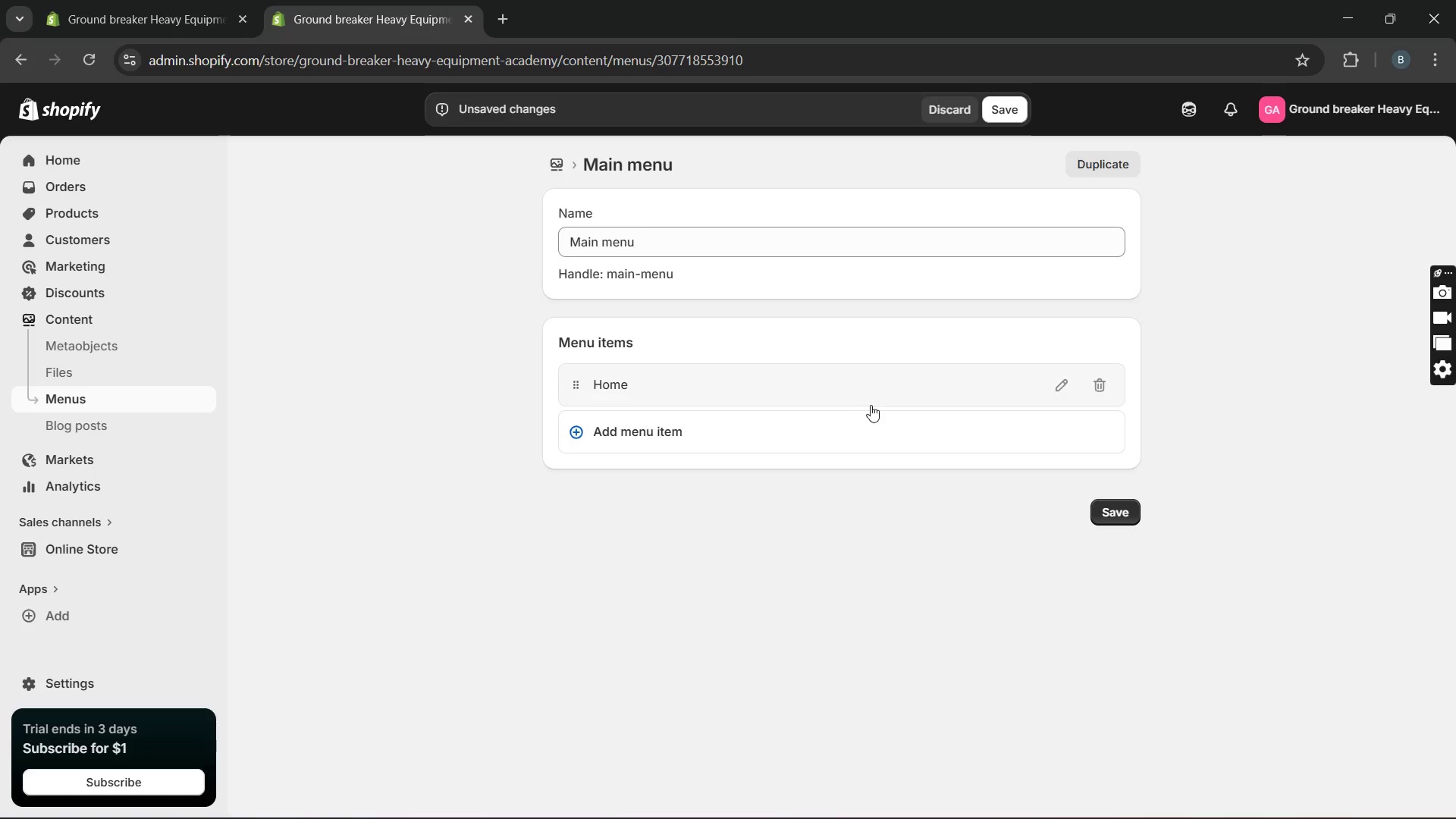 
left_click([799, 372])
 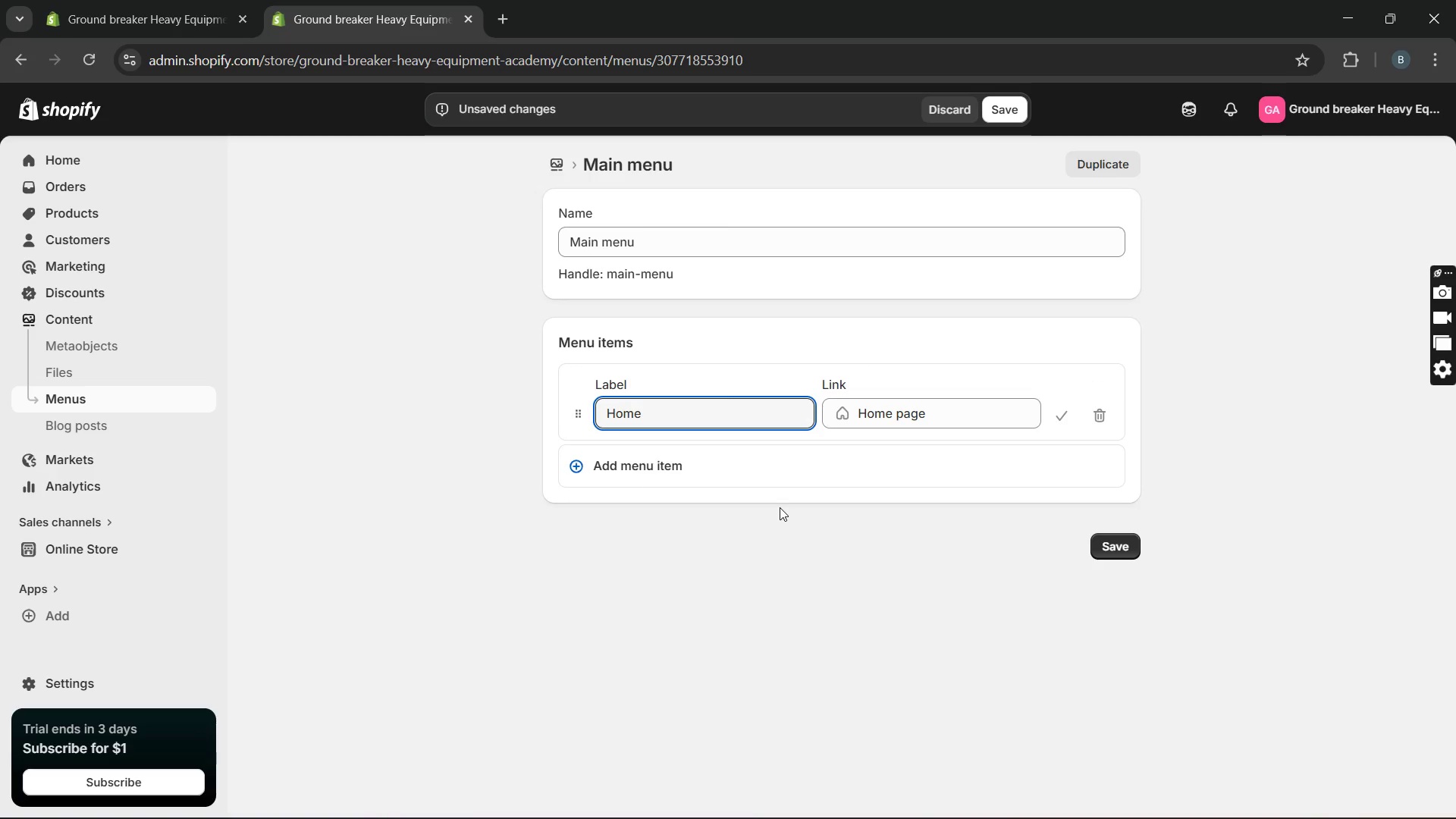 
wait(11.15)
 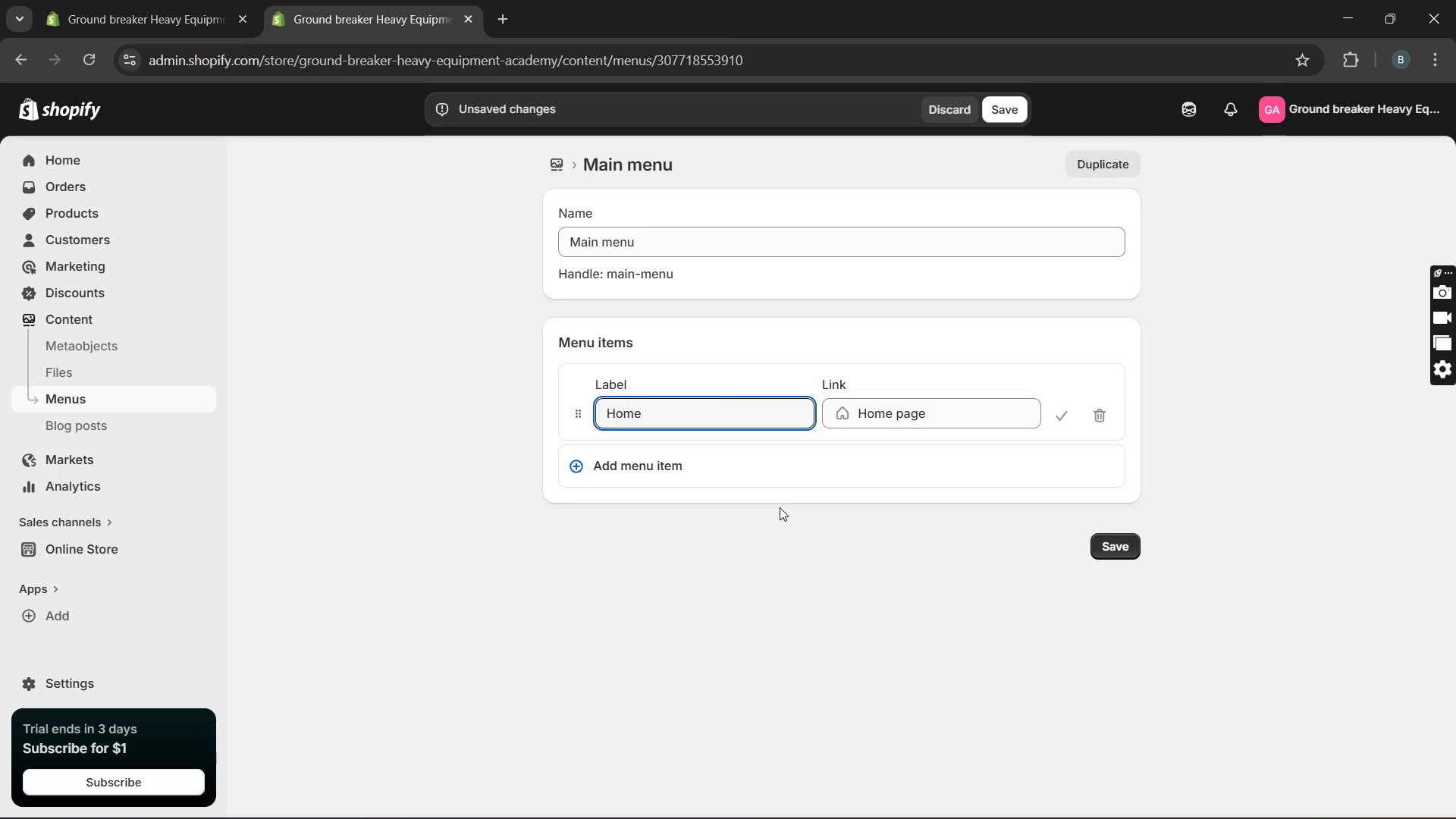 
mouse_move([877, 426])
 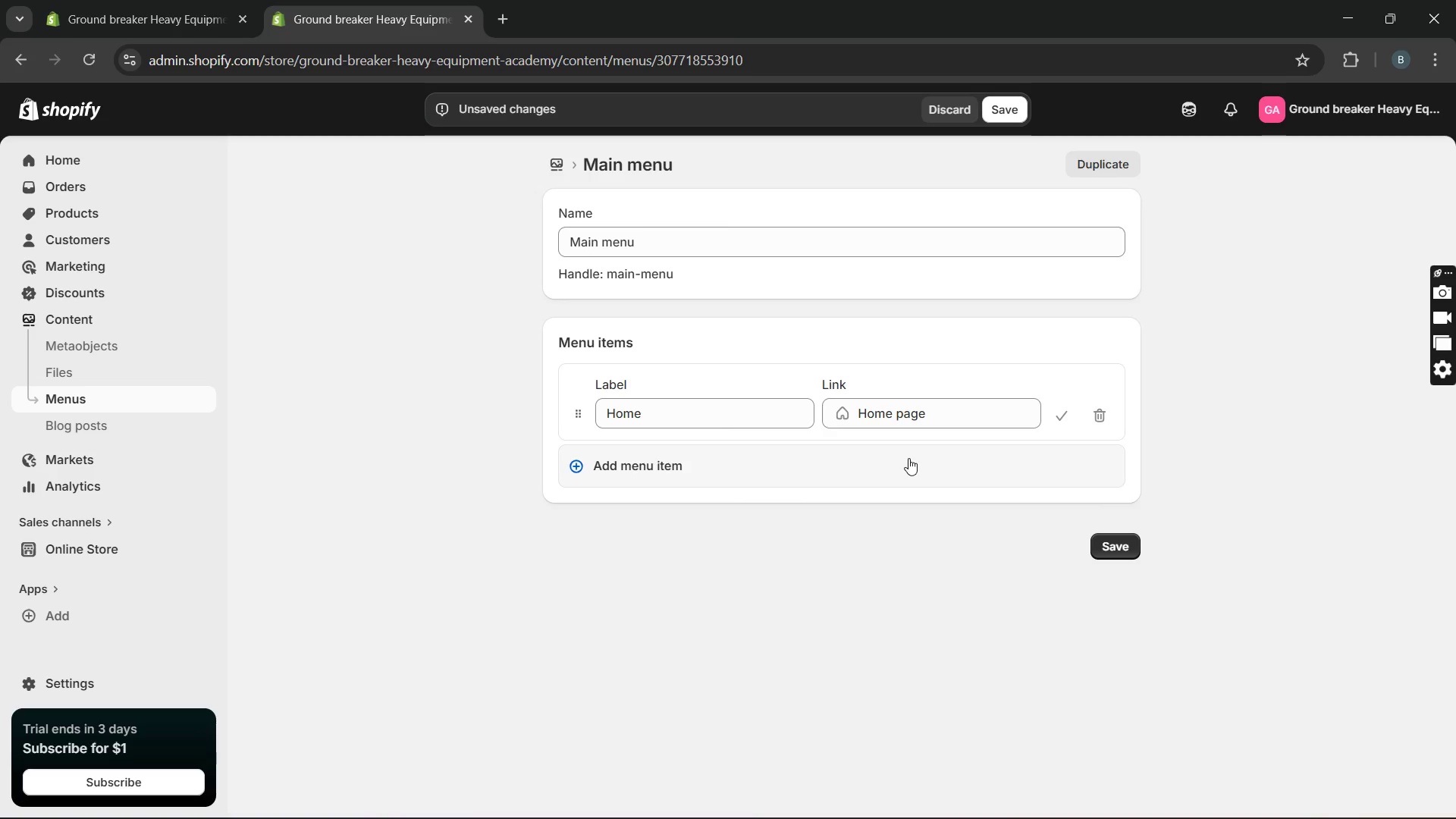 
left_click([749, 466])
 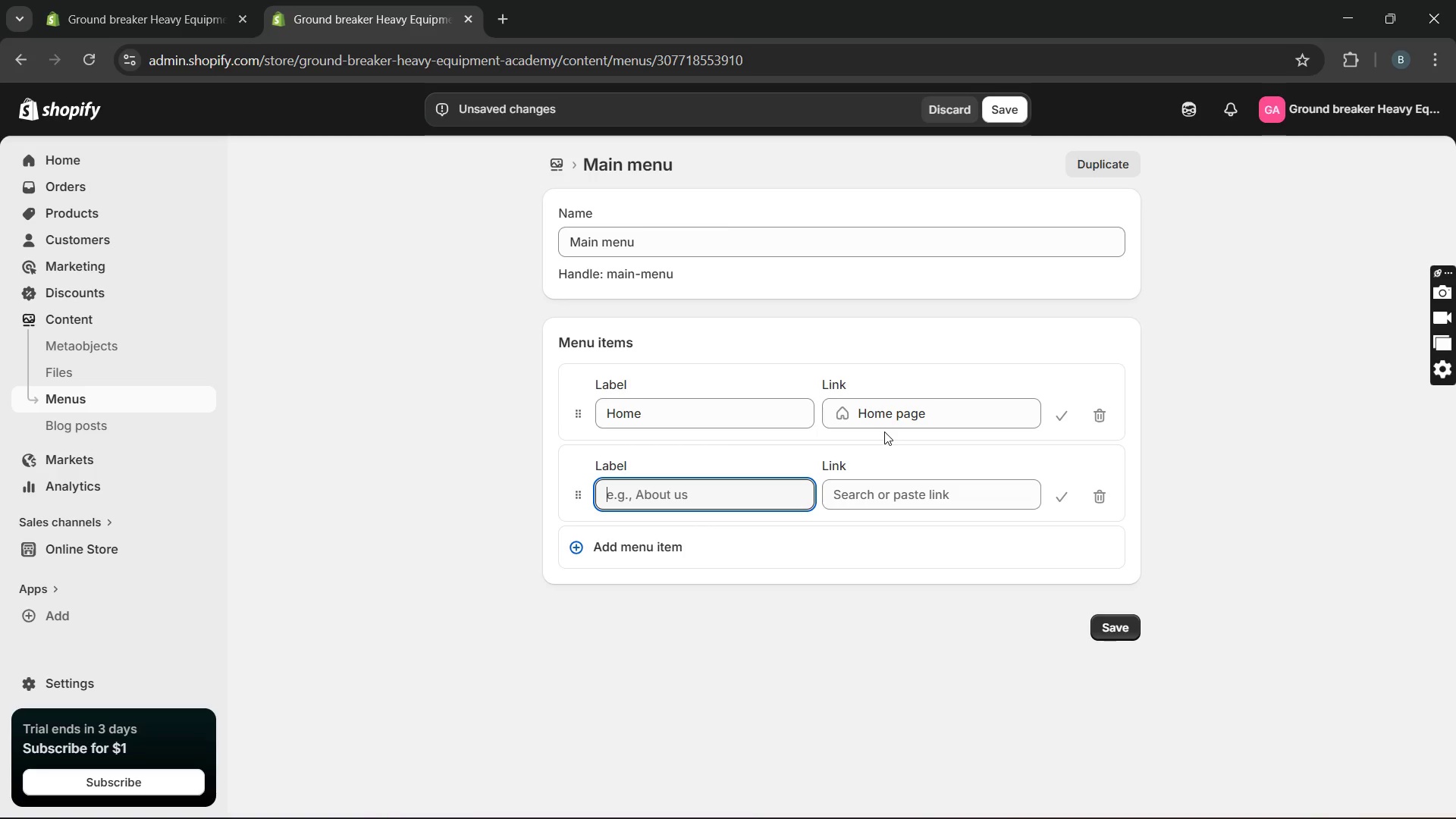 
type(certficaatio)
 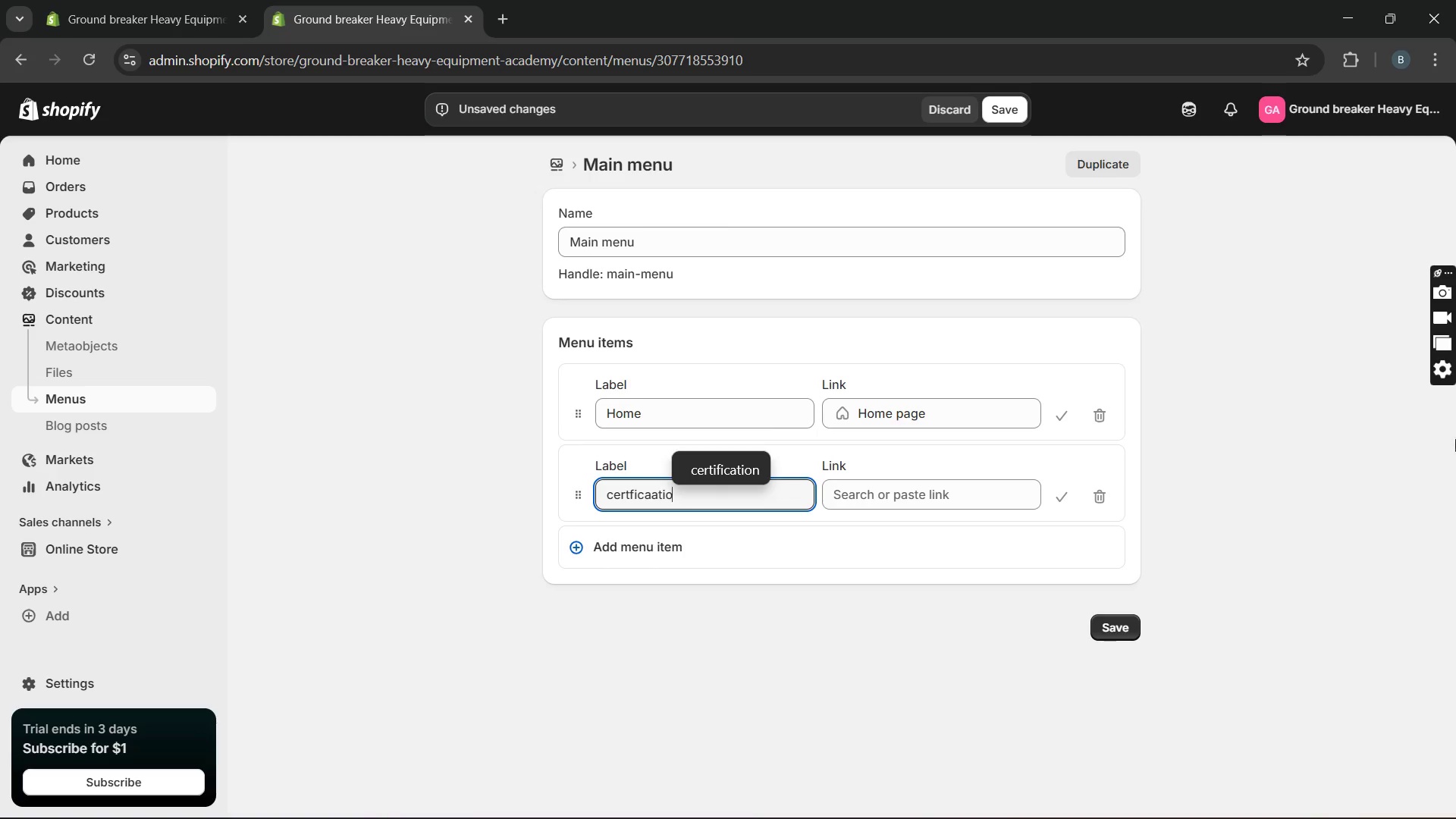 
key(Backspace)
key(Backspace)
key(Backspace)
key(Backspace)
type(tion )
 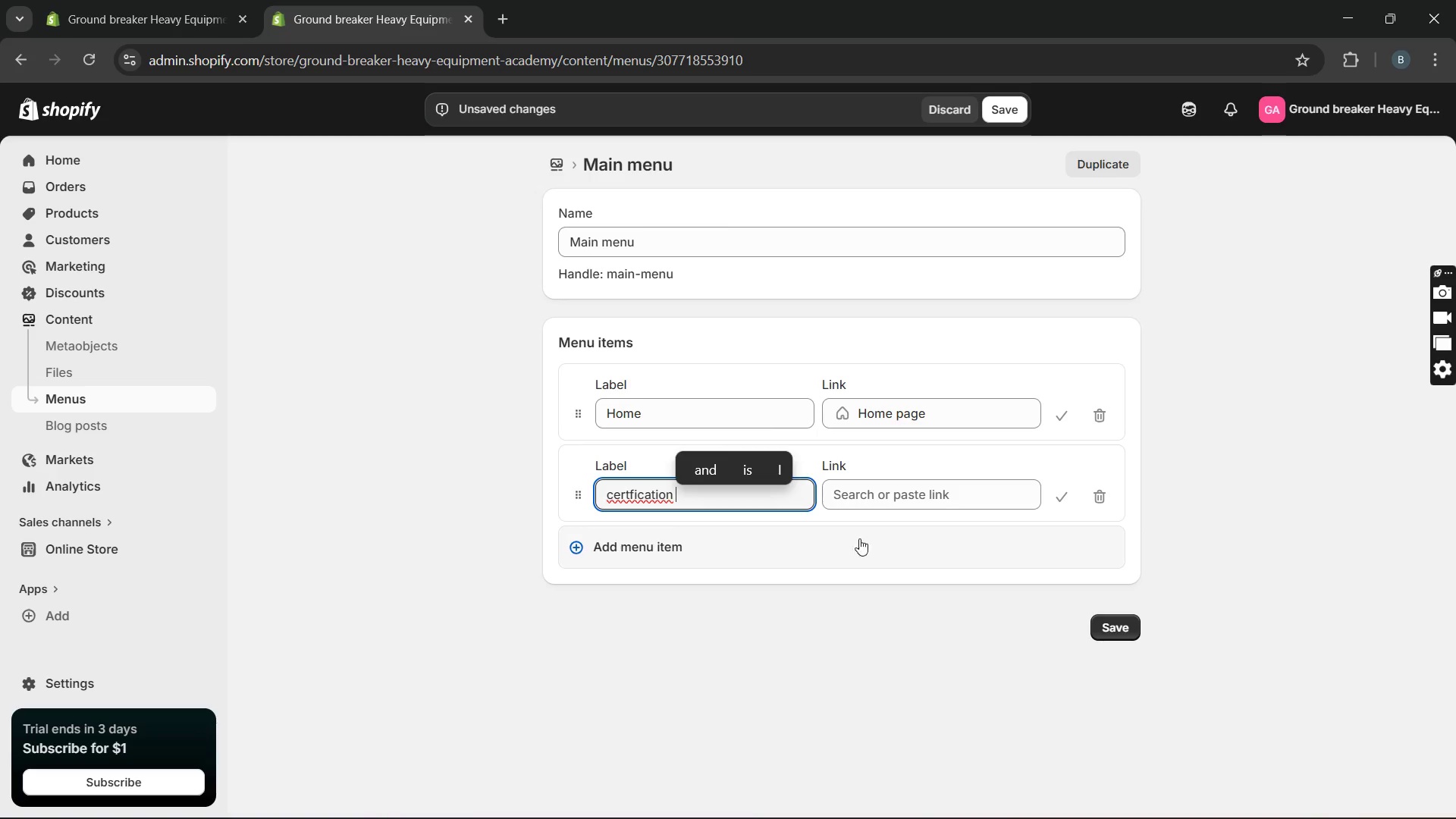 
right_click([651, 494])
 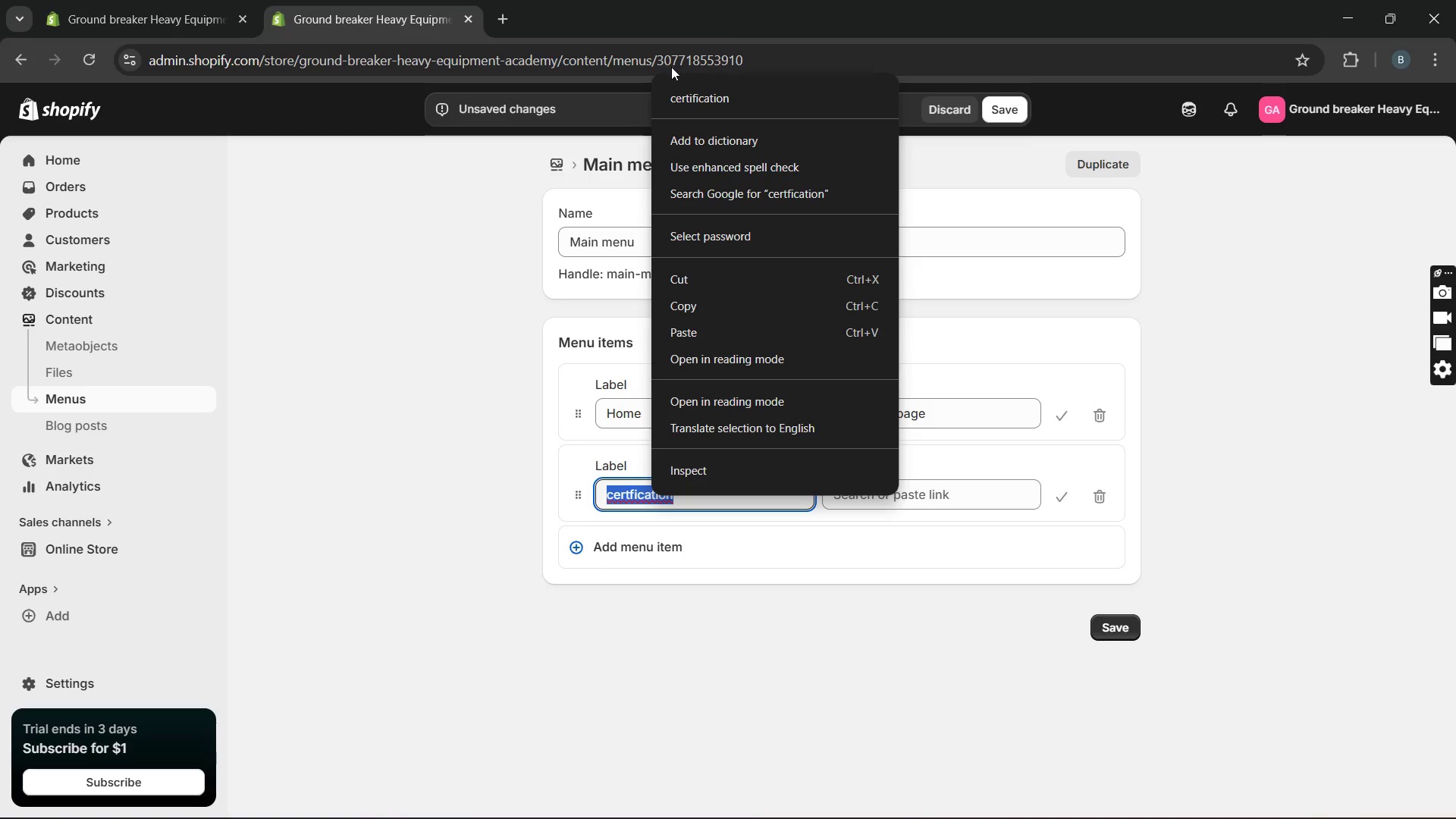 
left_click([699, 99])
 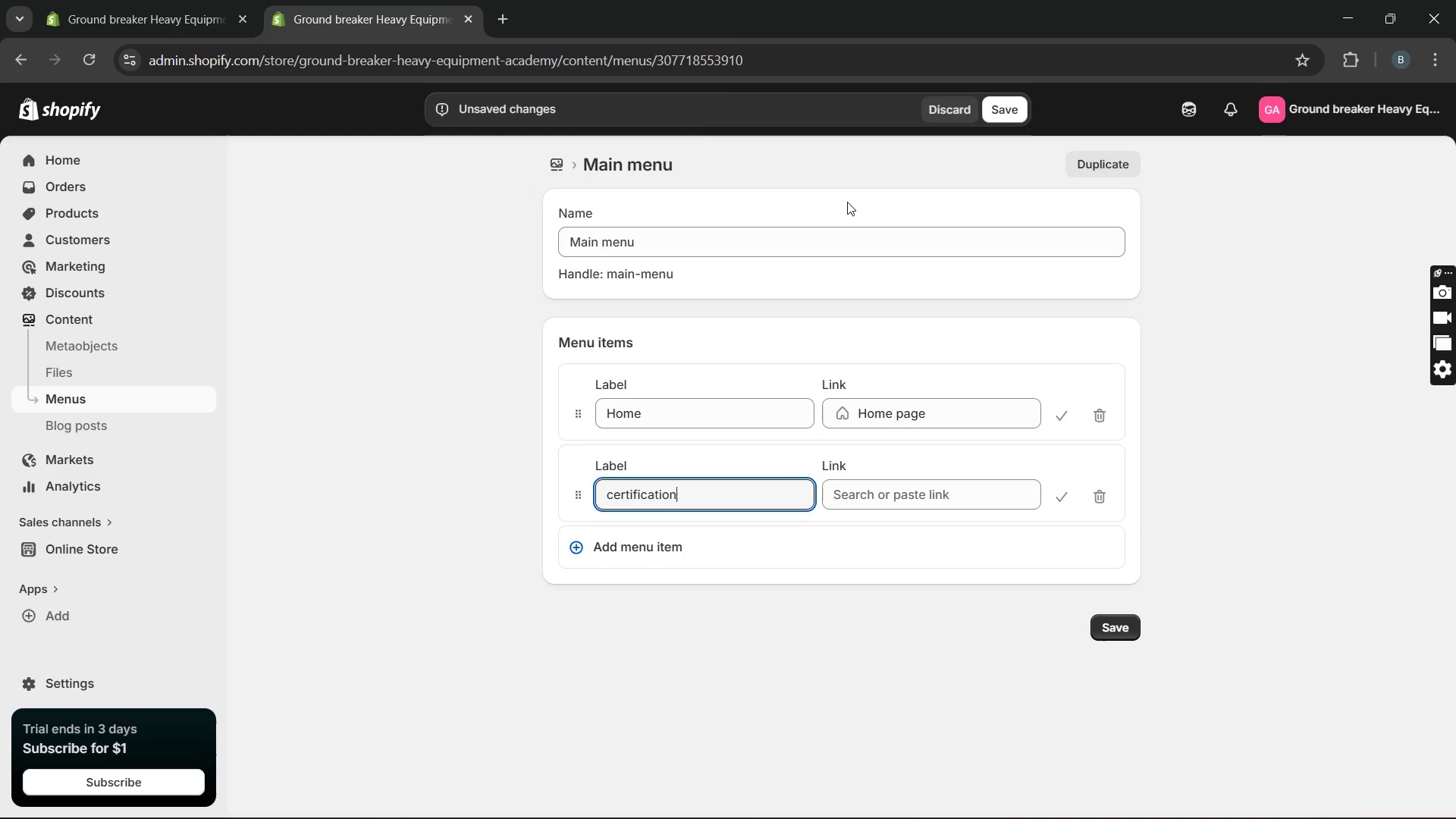 
type( programs)
 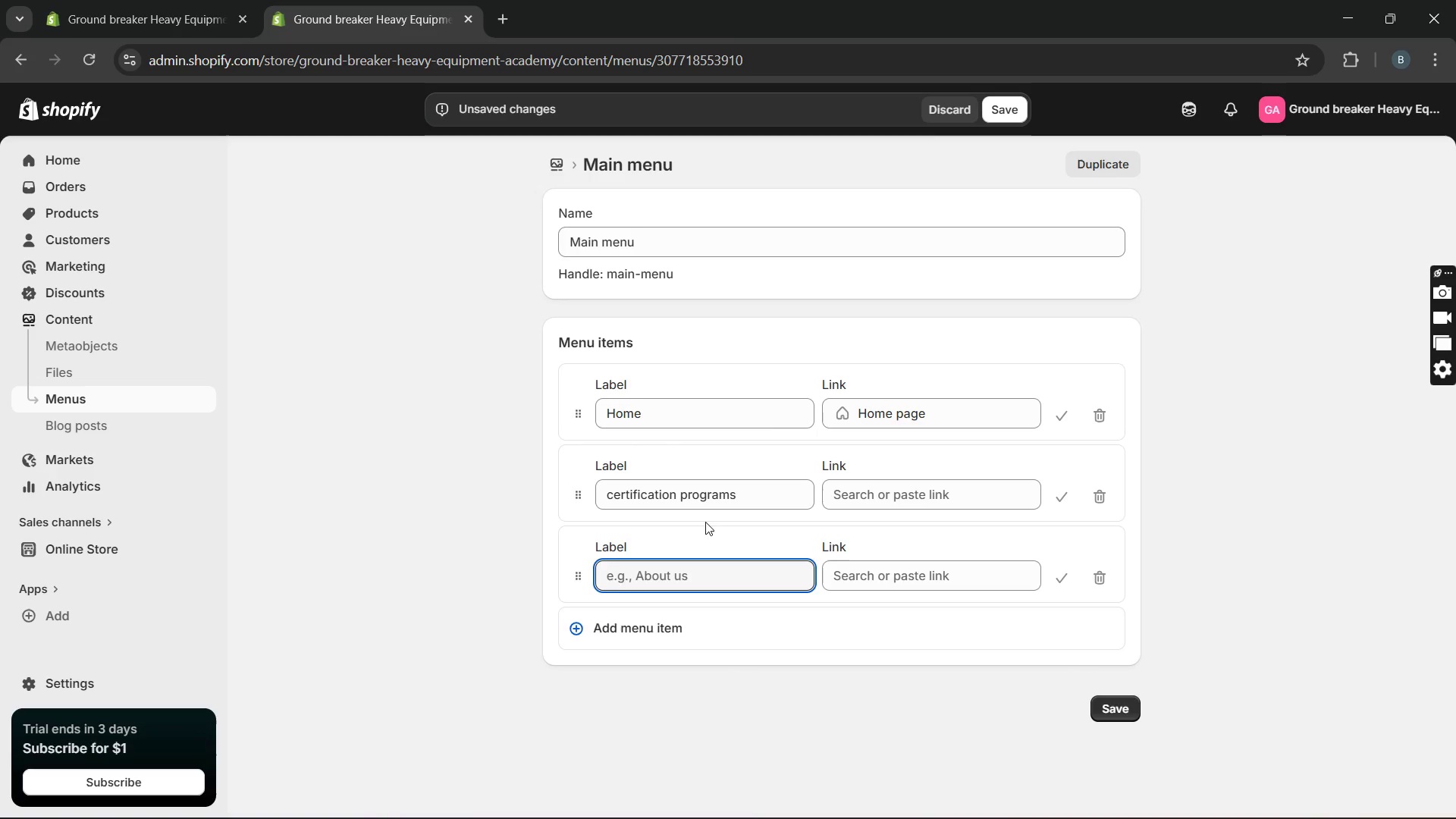 
type(field gear)
 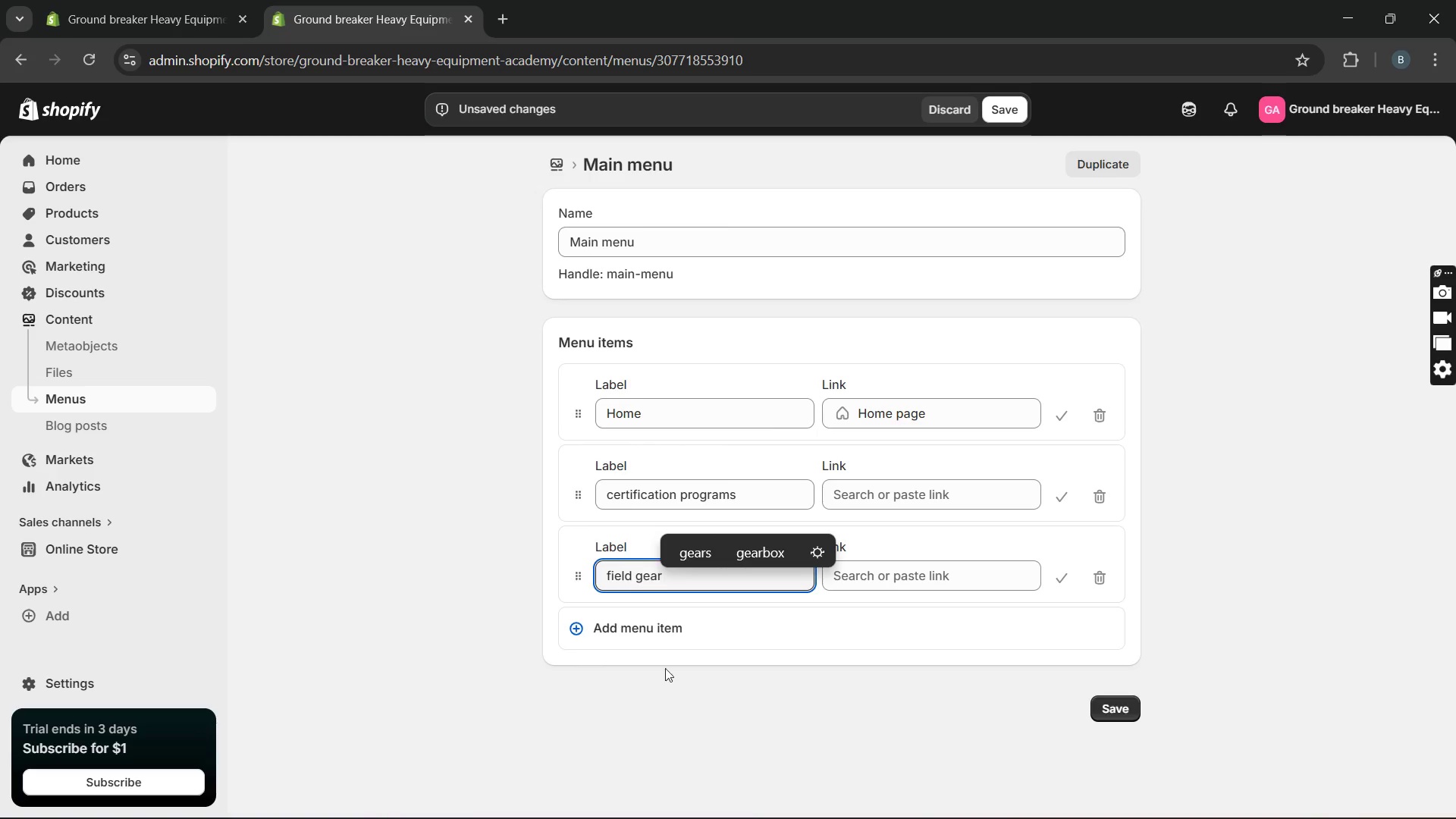 
left_click([635, 626])
 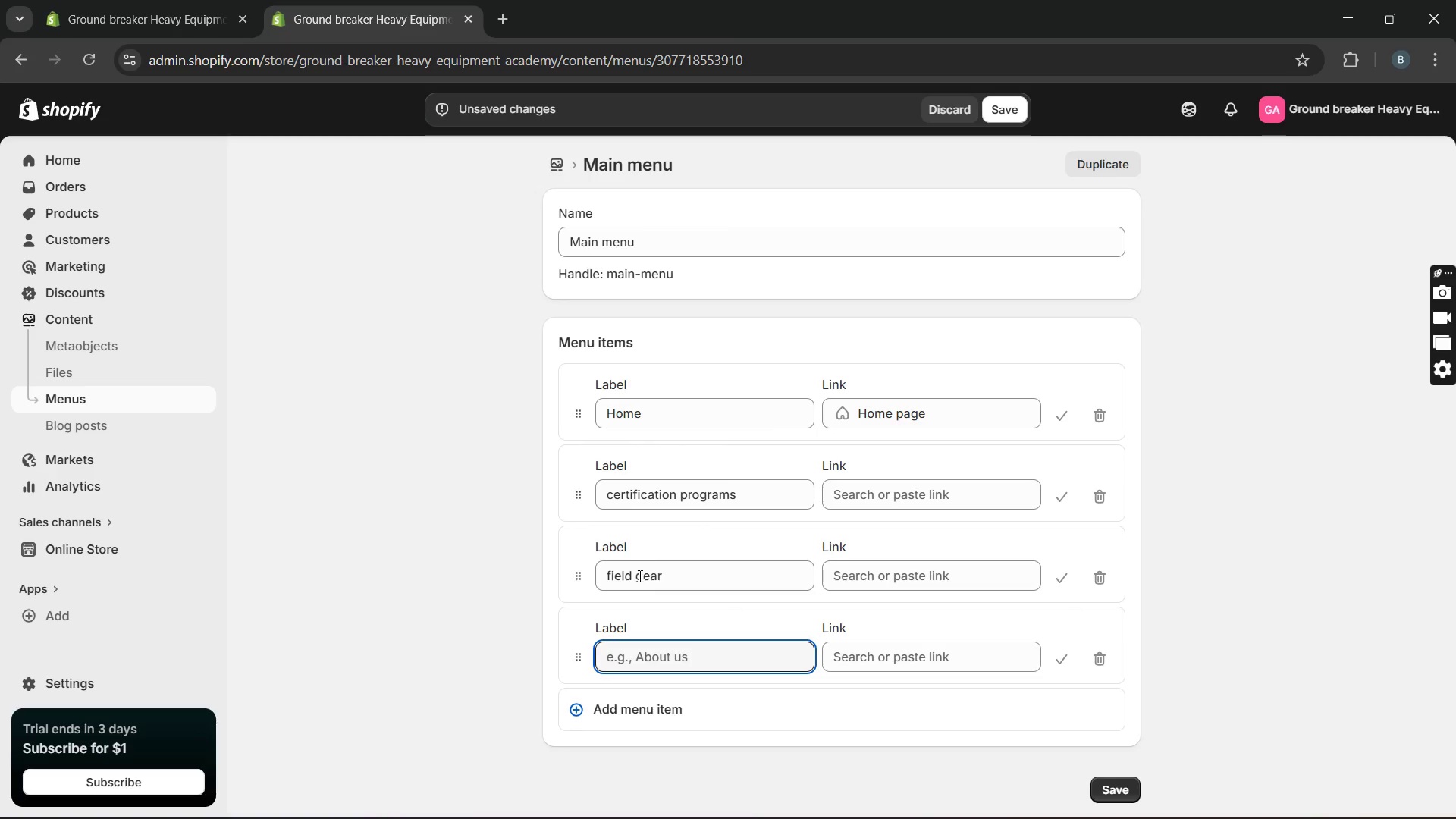 
key(CapsLock)
 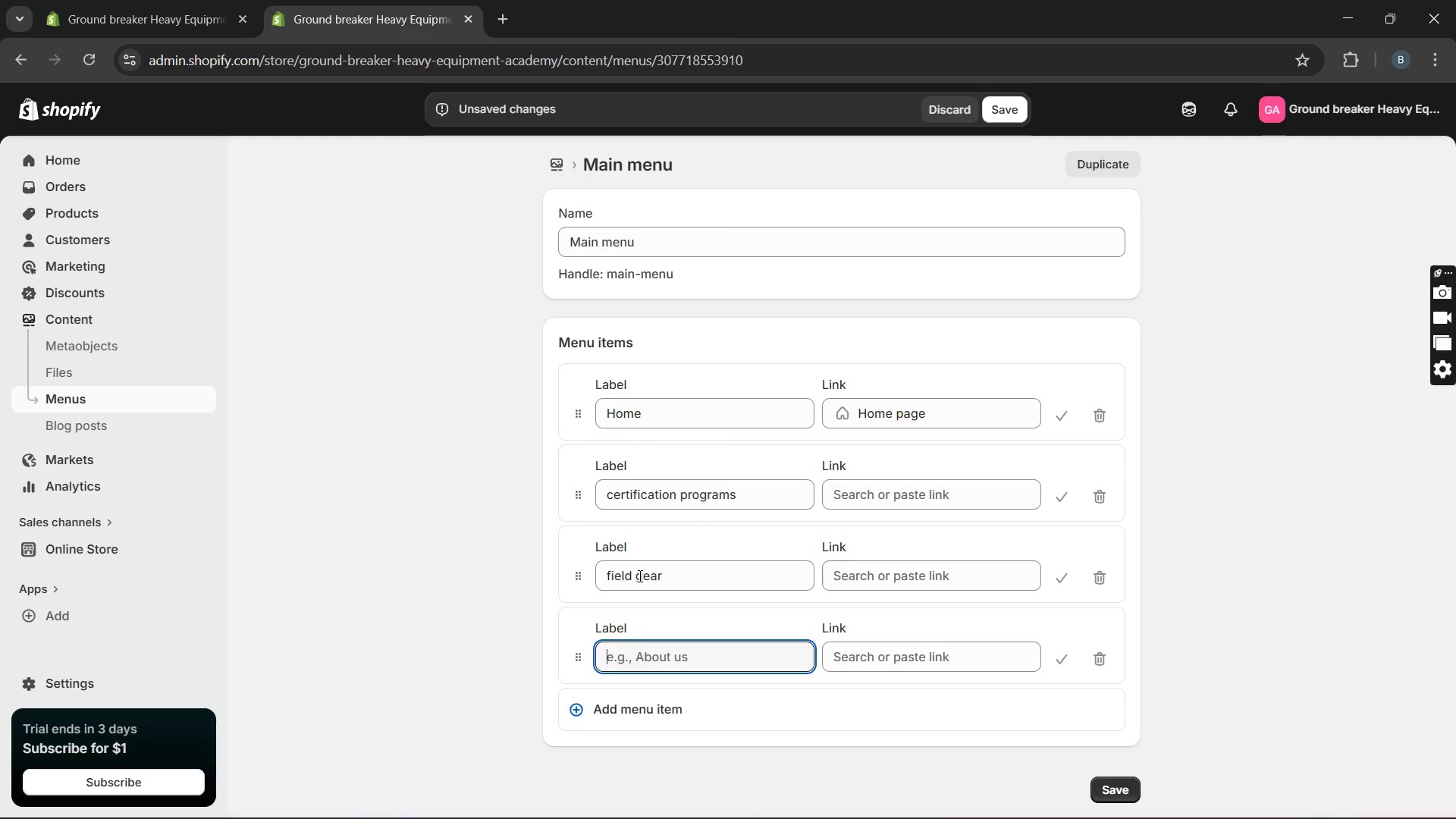 
key(F)
 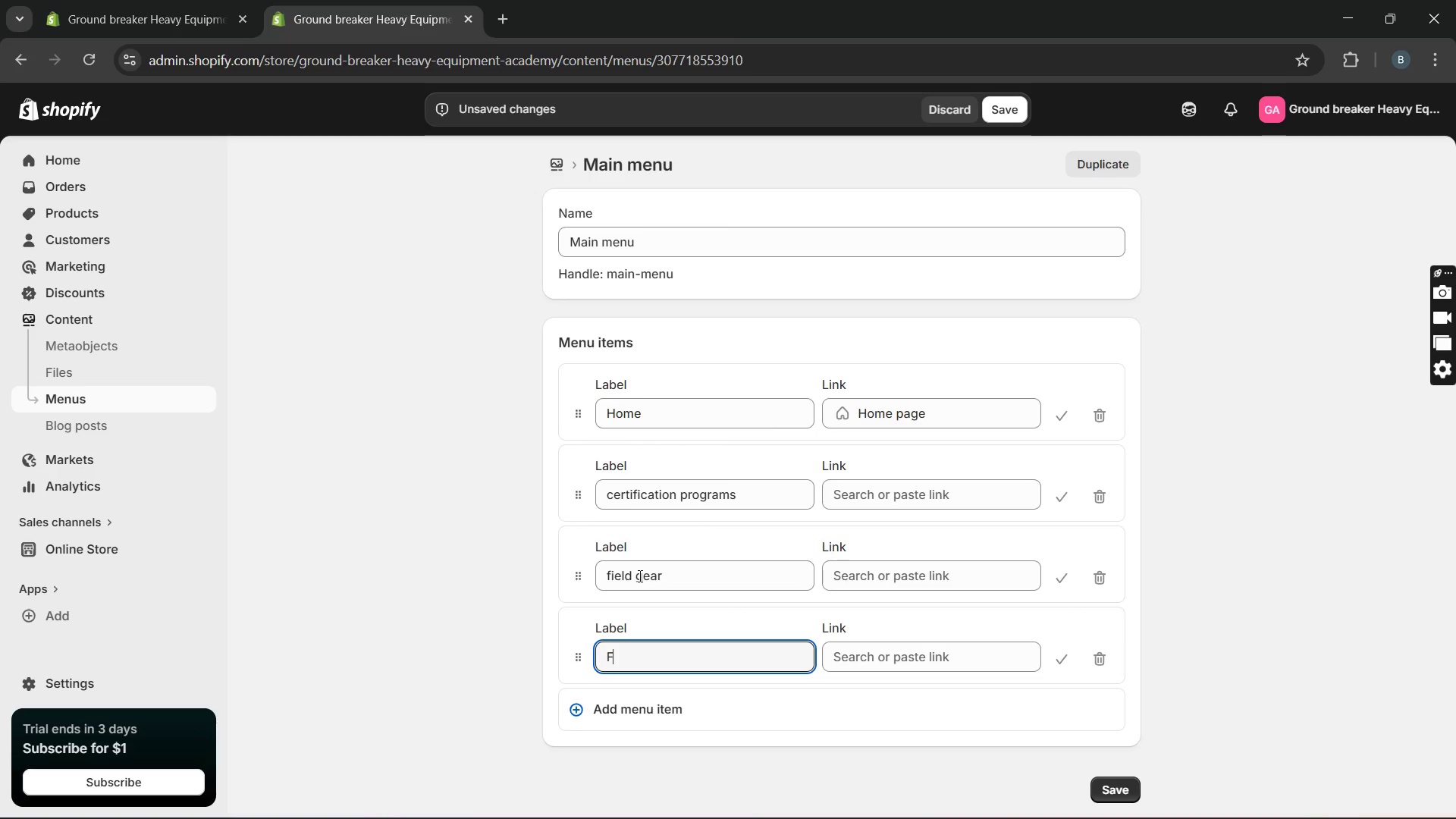 
key(CapsLock)
 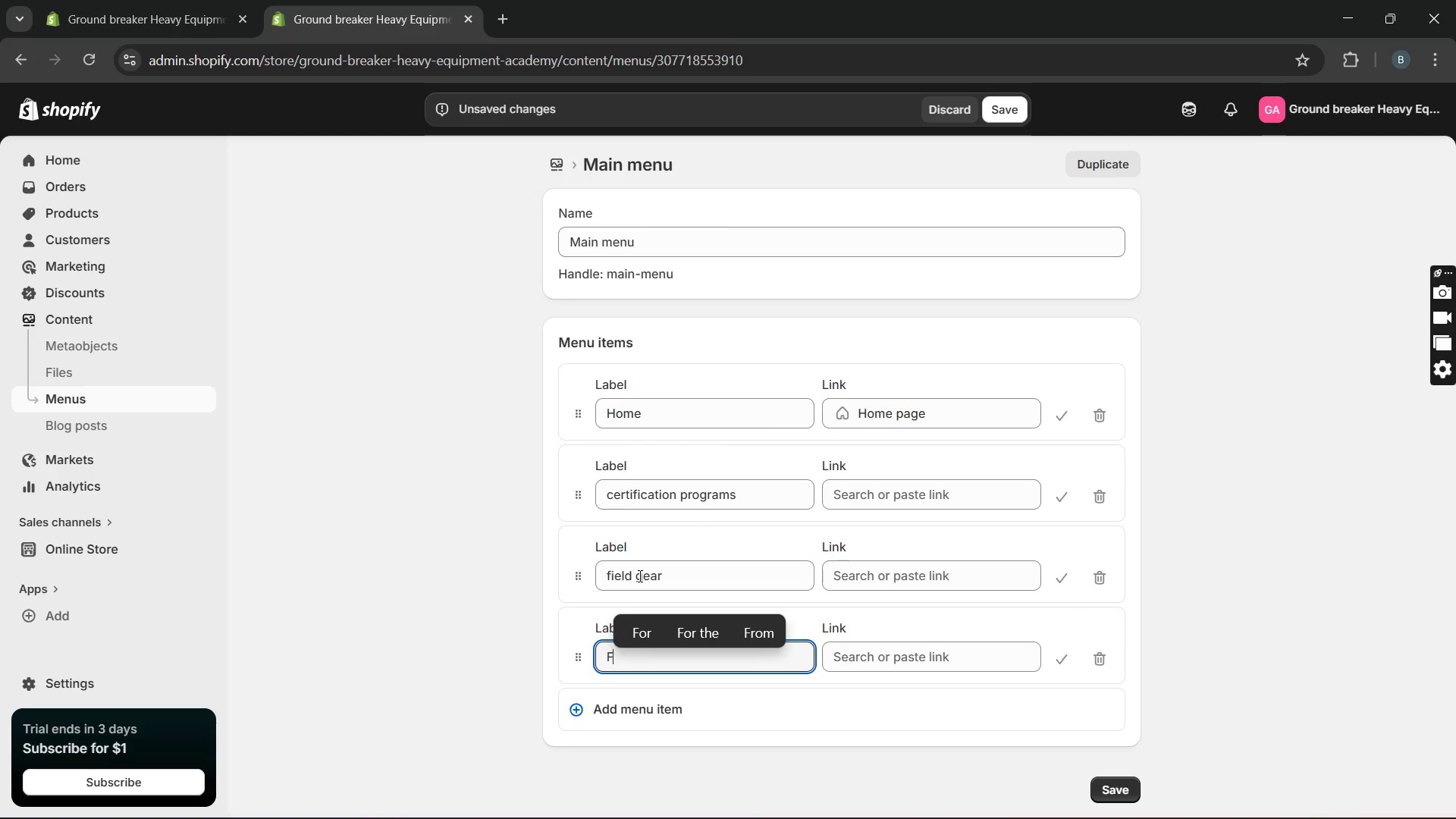 
key(CapsLock)
 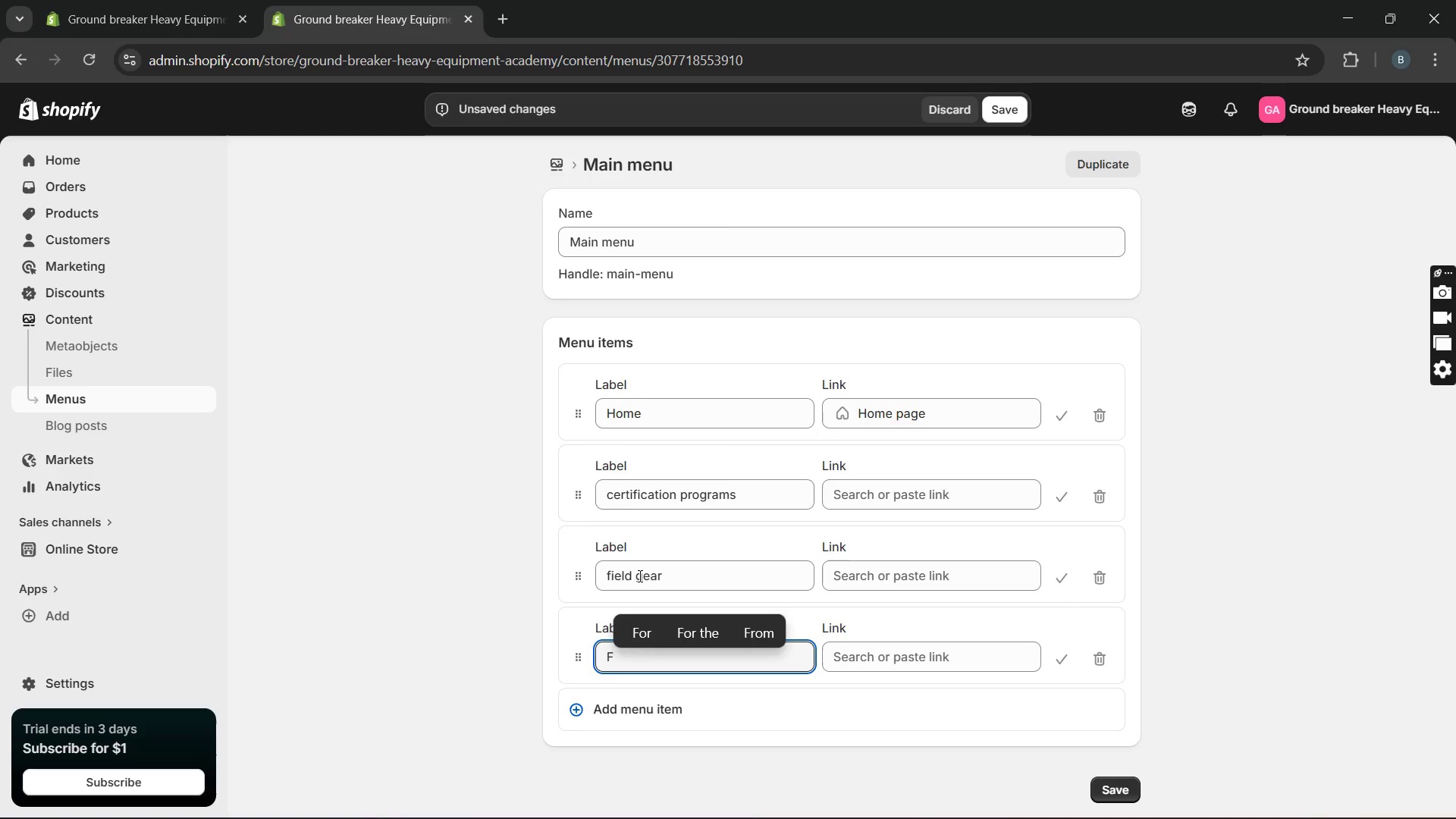 
key(A)
 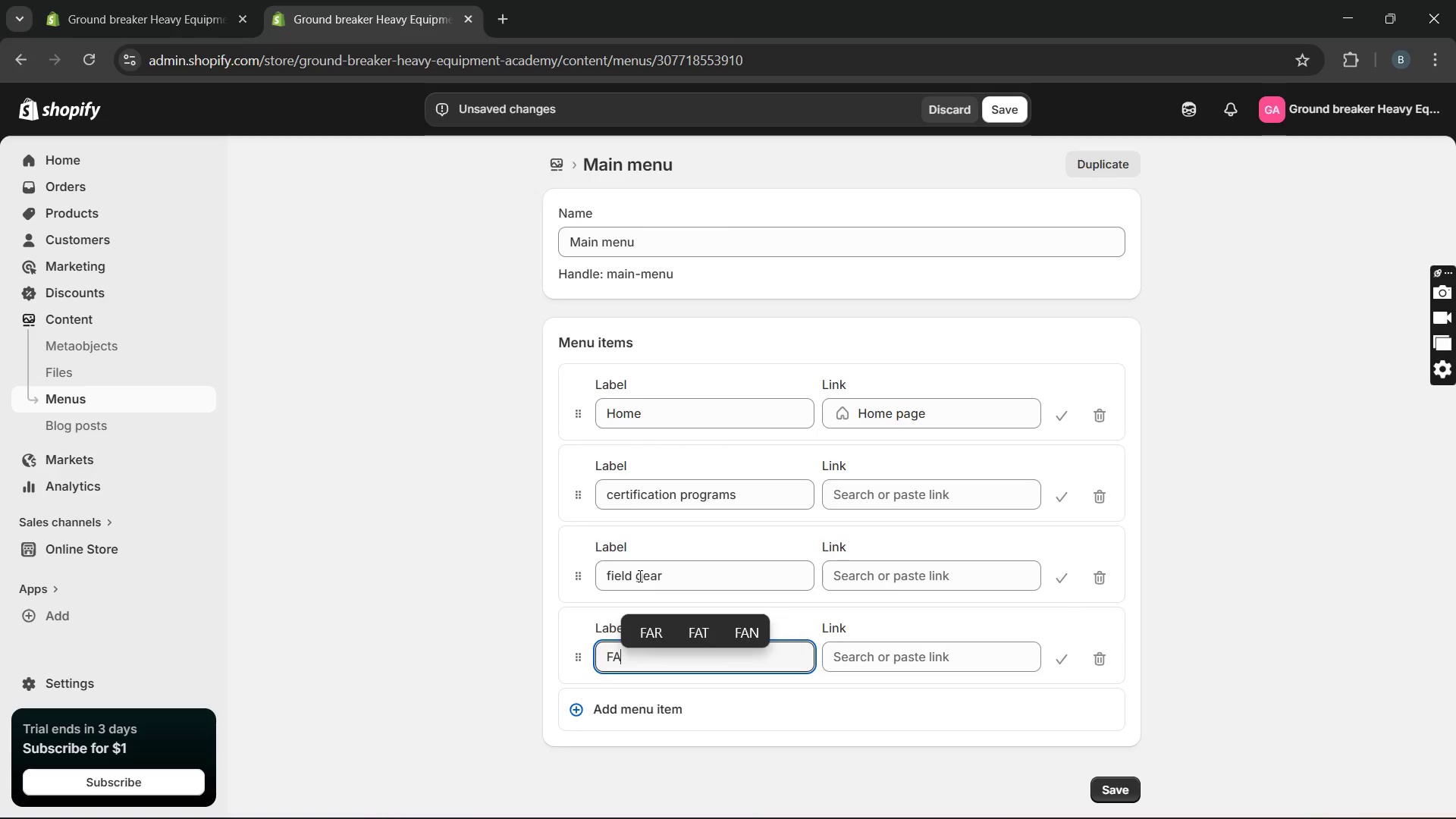 
key(CapsLock)
 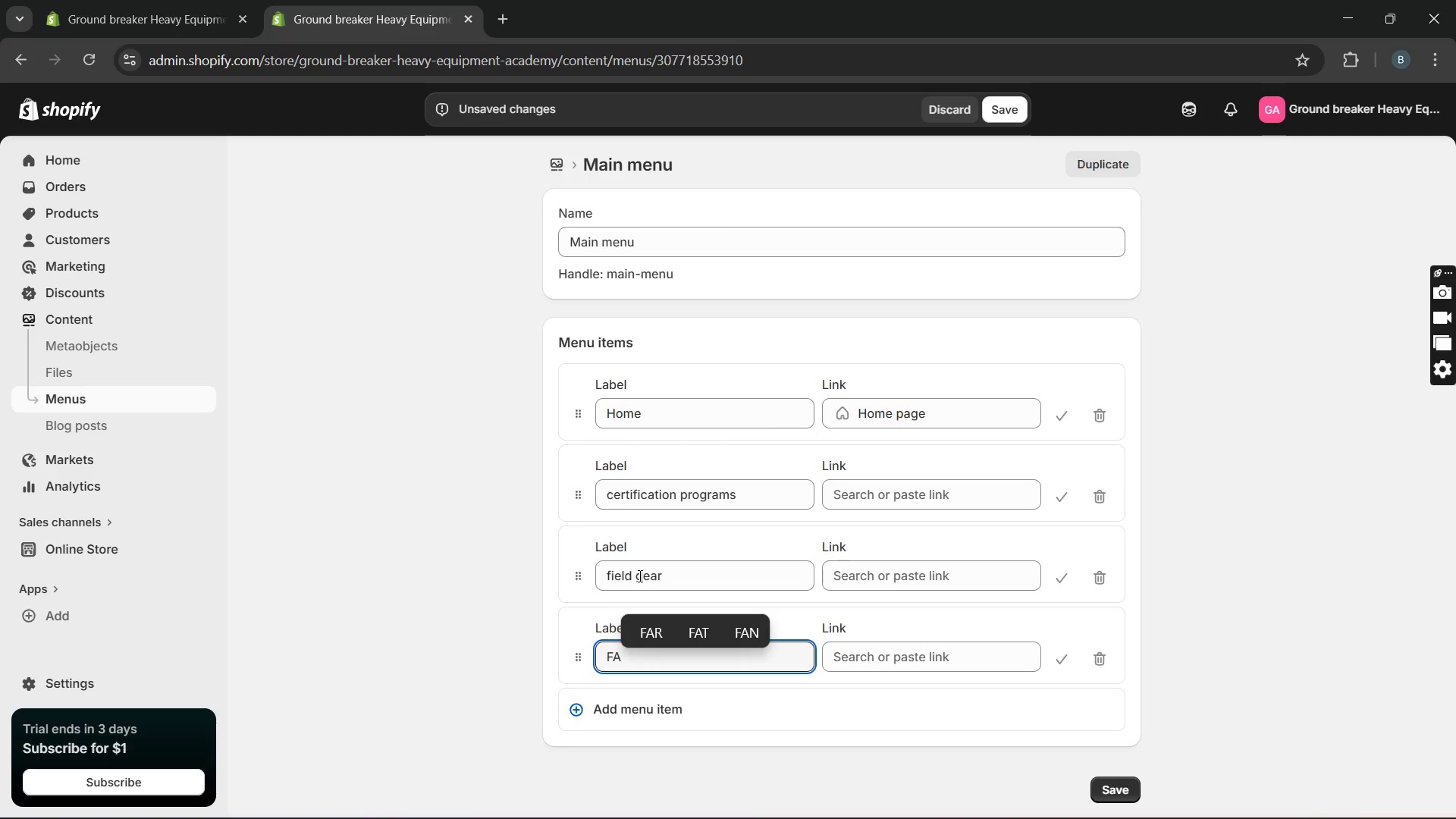 
key(Q)
 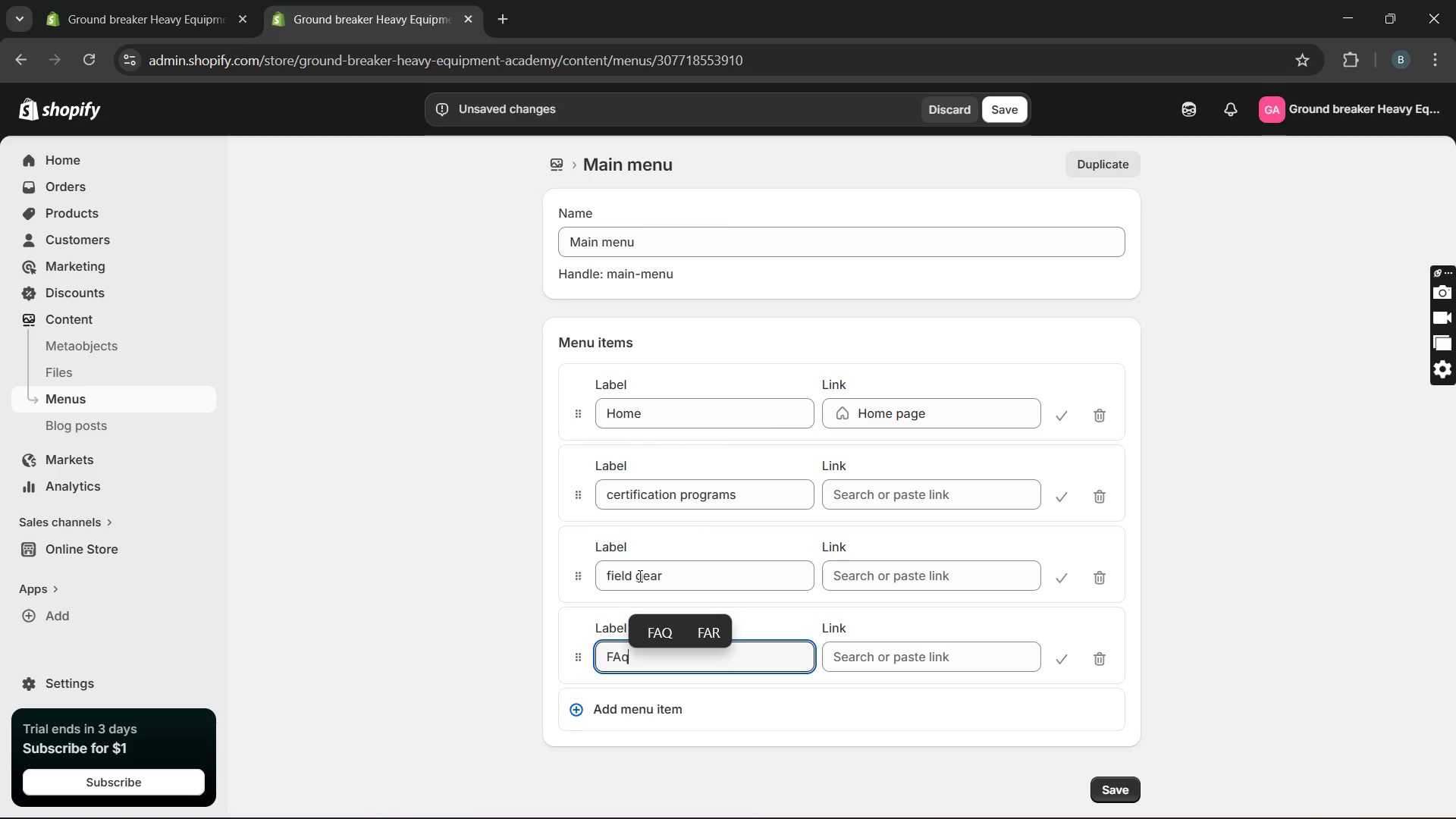 
key(Backspace)
 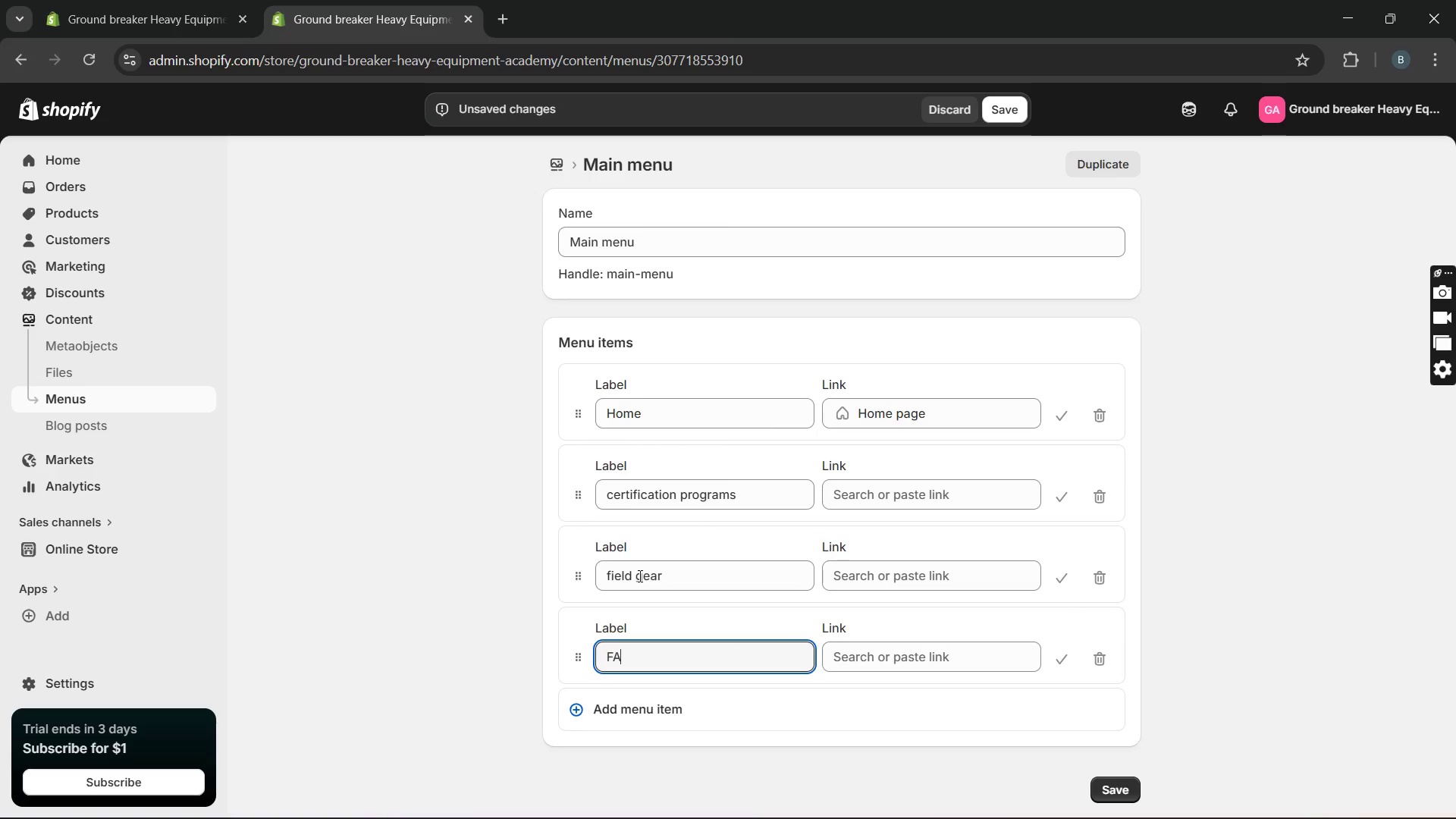 
key(CapsLock)
 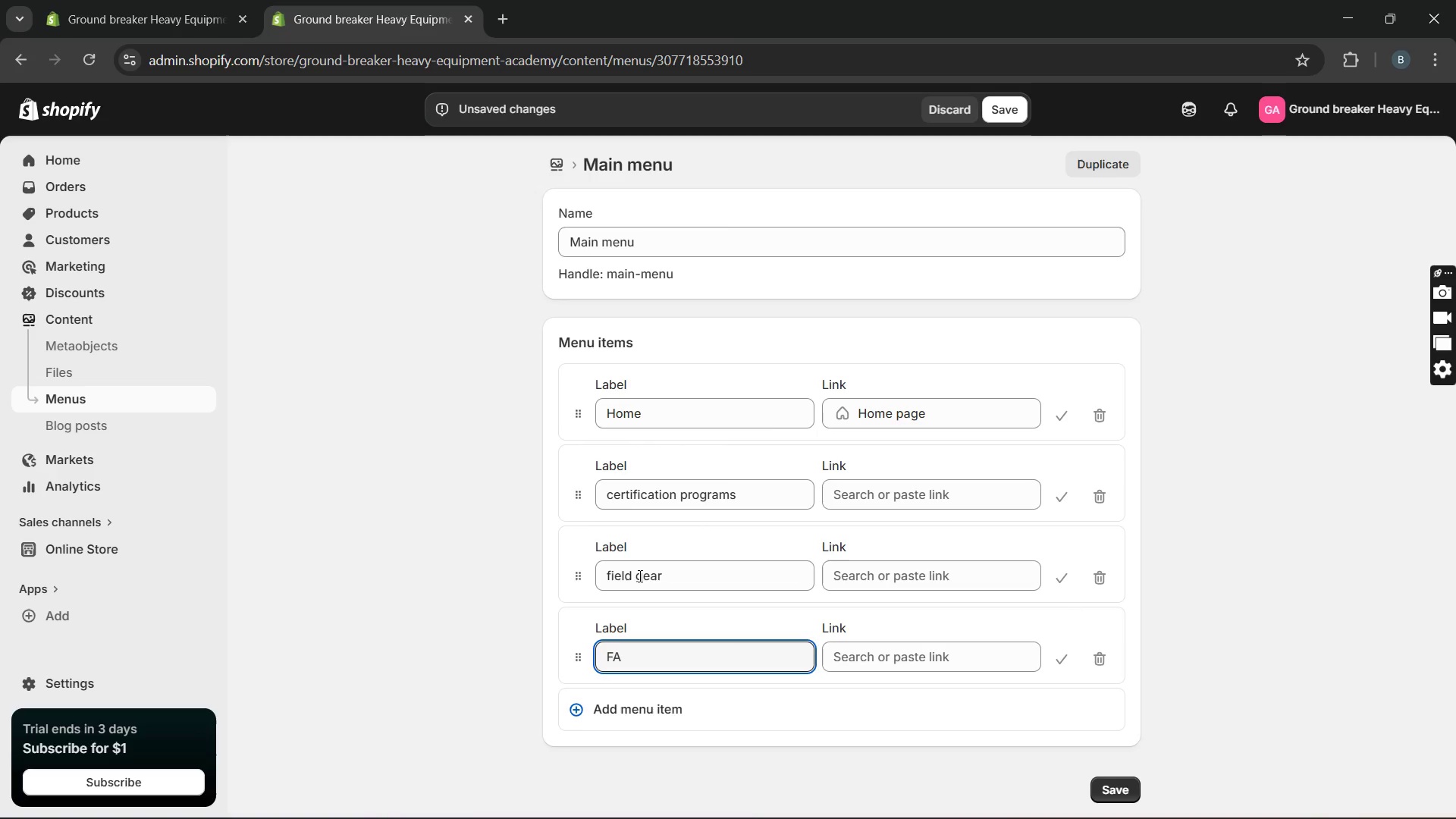 
key(Q)
 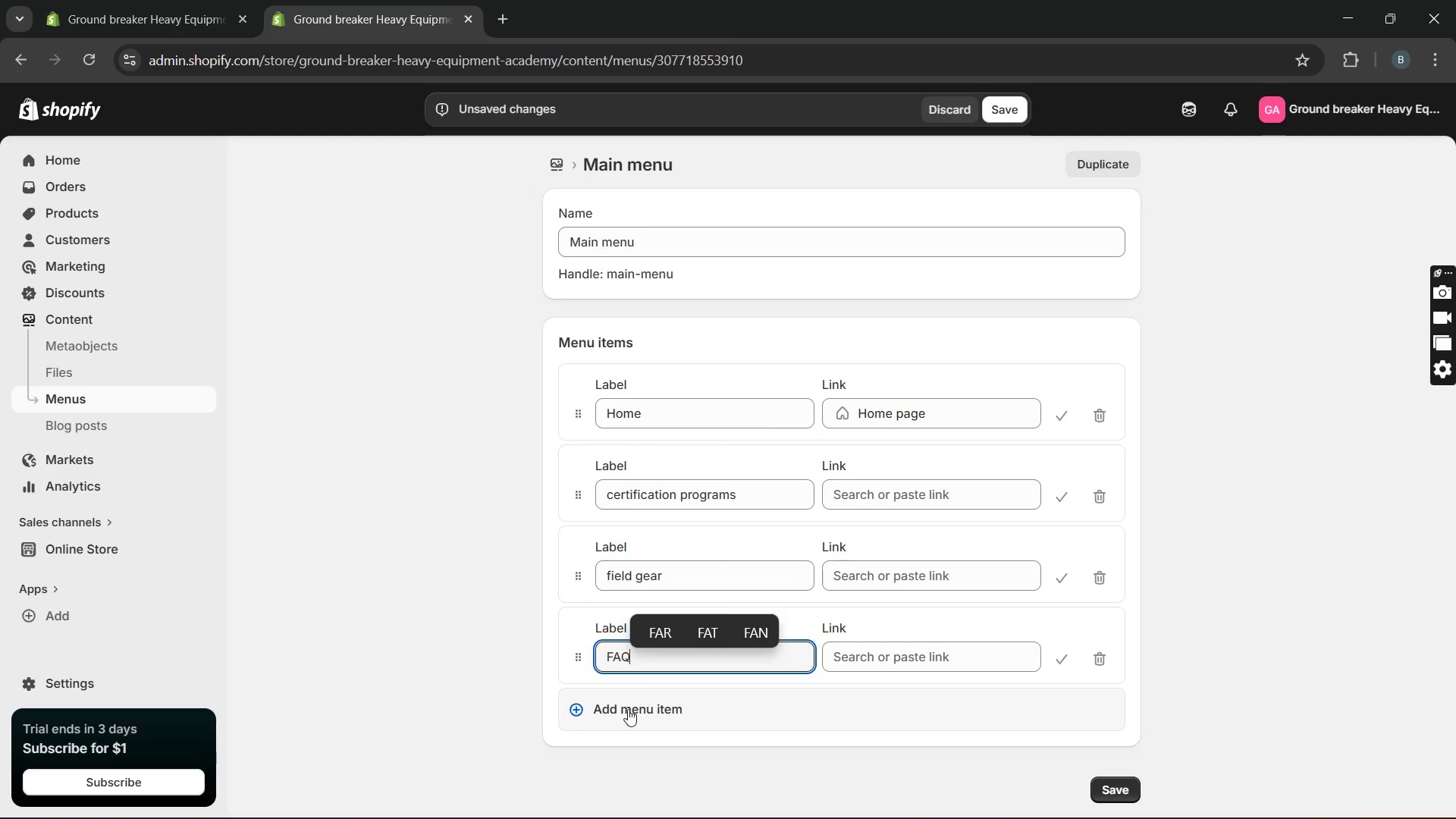 
left_click([629, 714])
 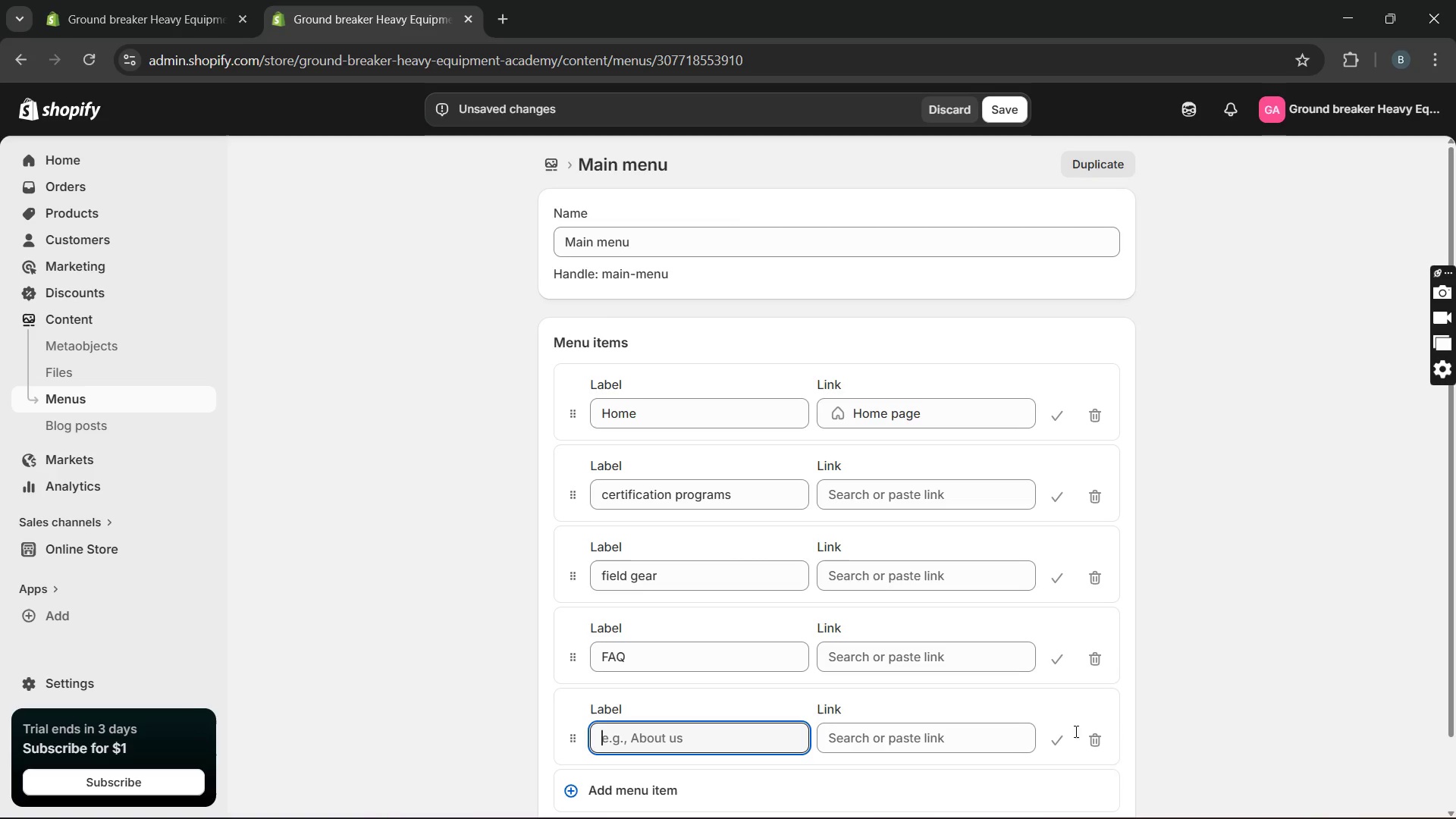 
wait(7.78)
 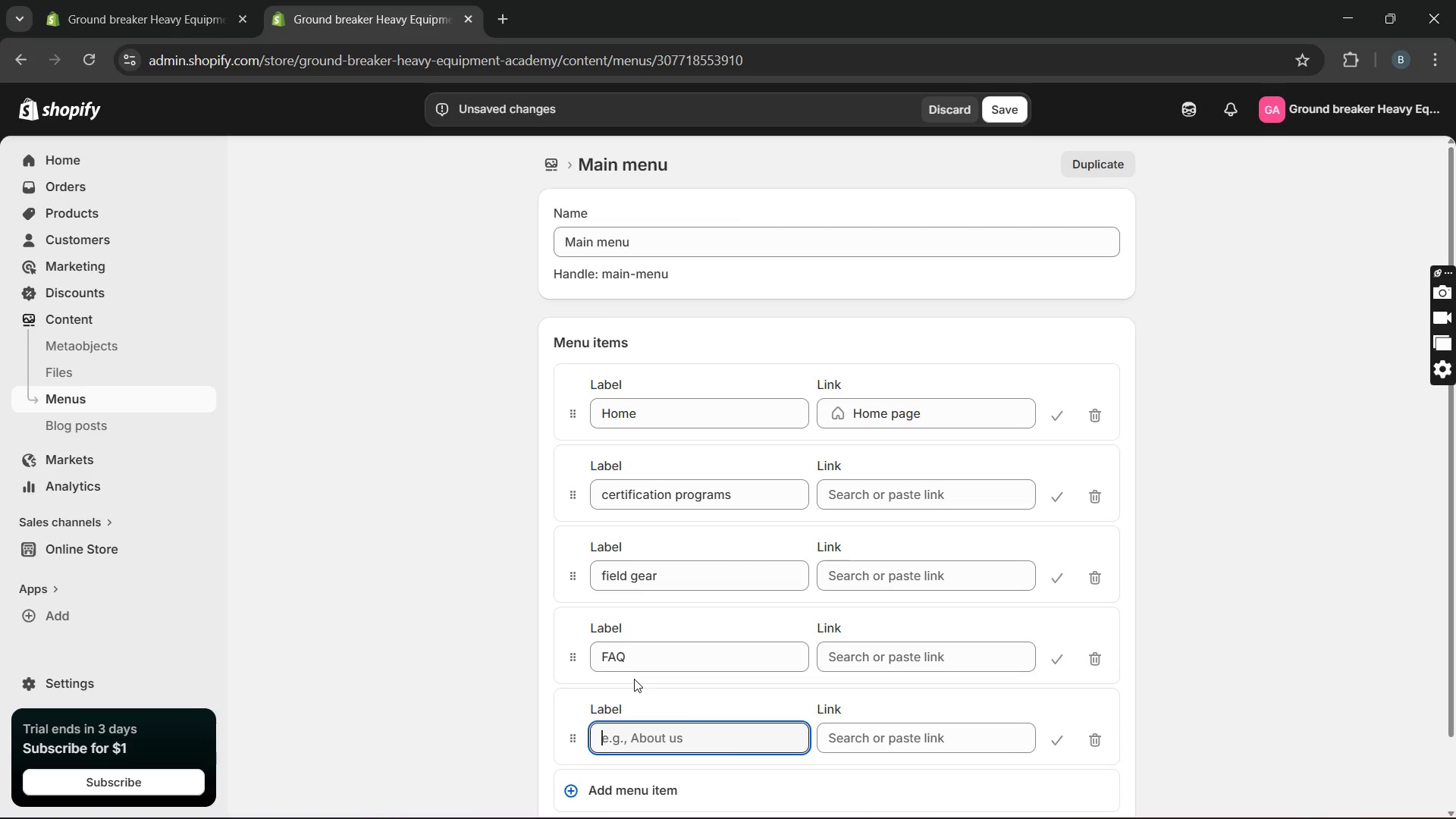 
left_click([1106, 745])
 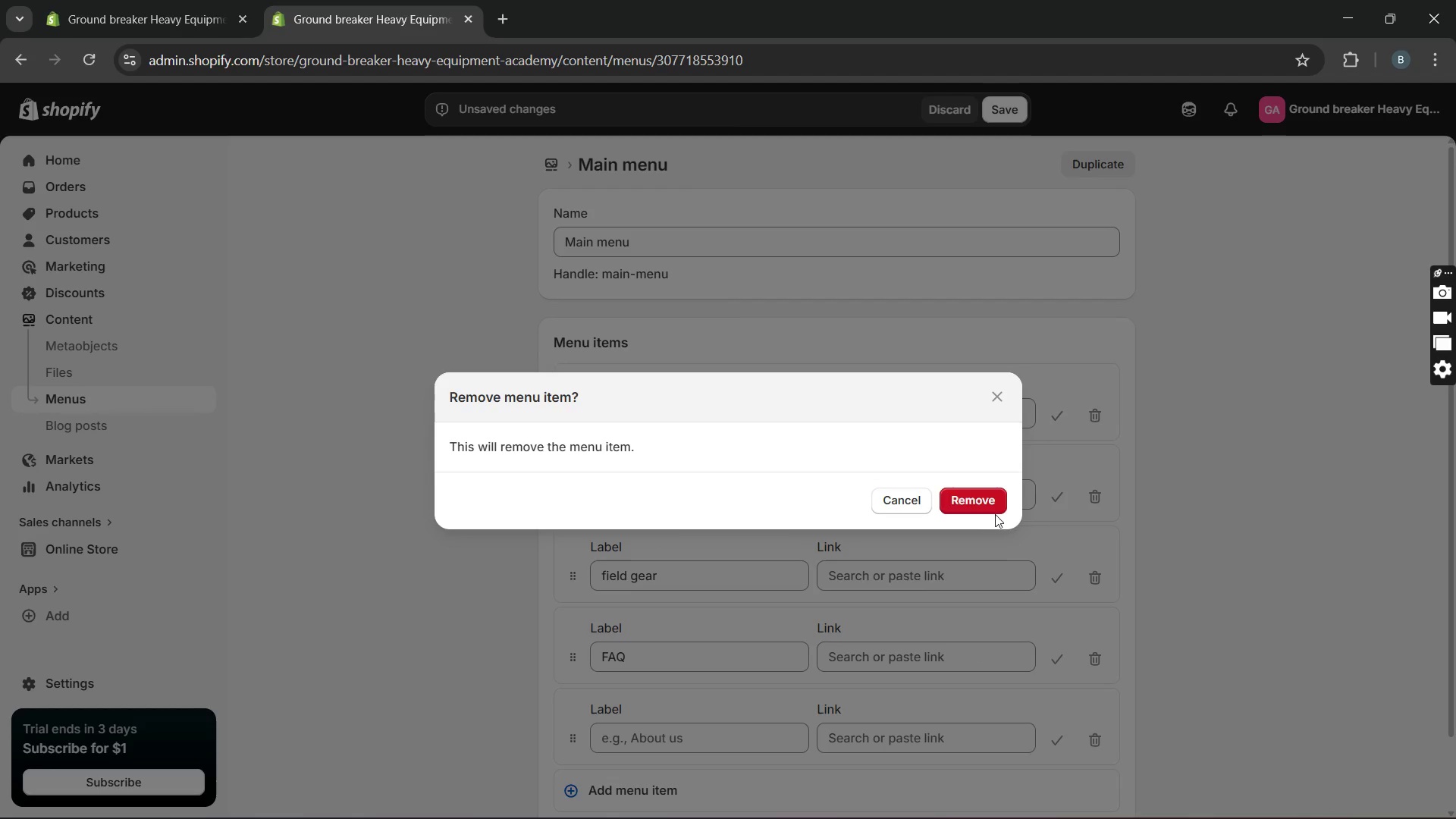 
left_click([999, 506])
 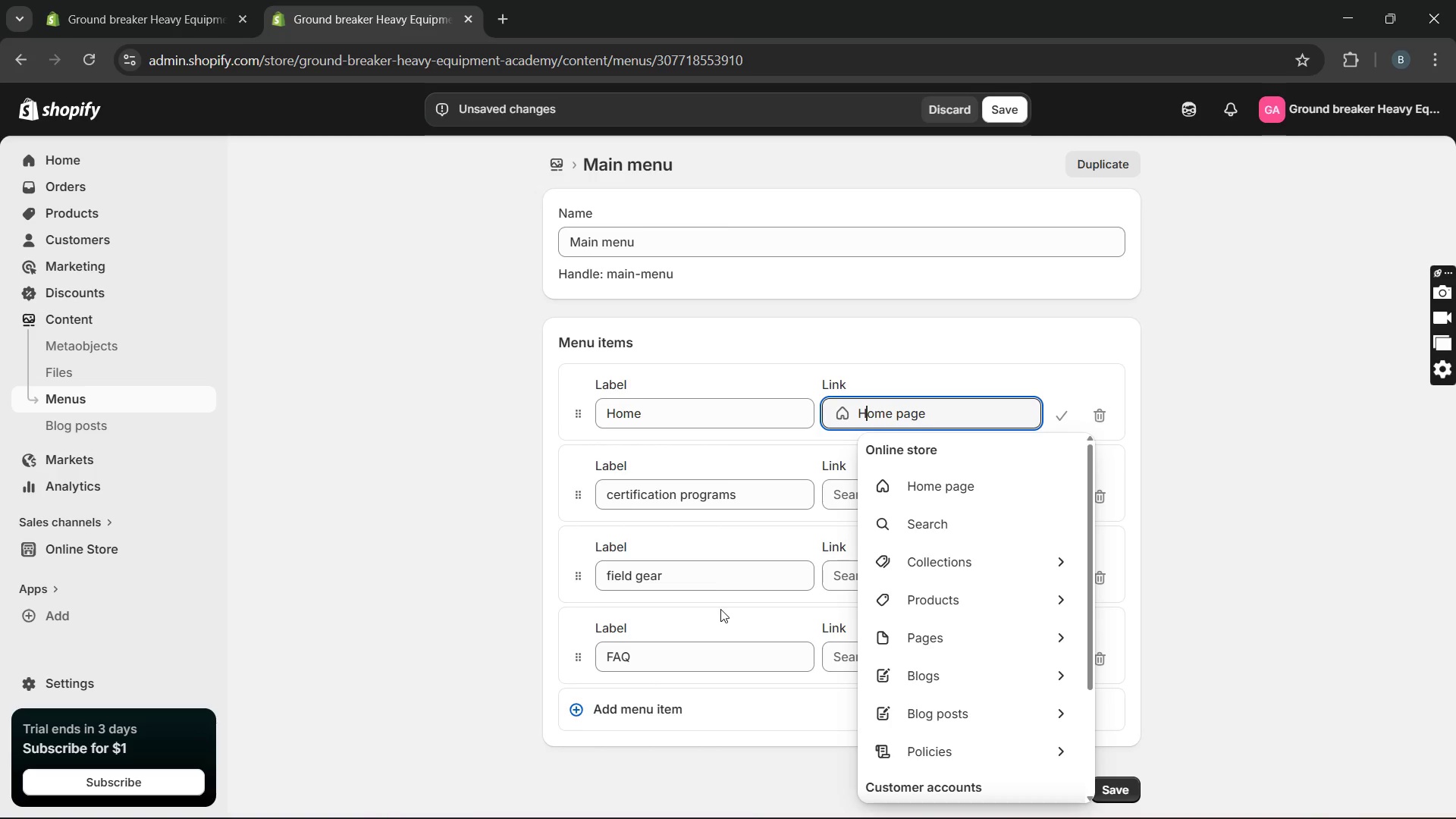 
wait(9.77)
 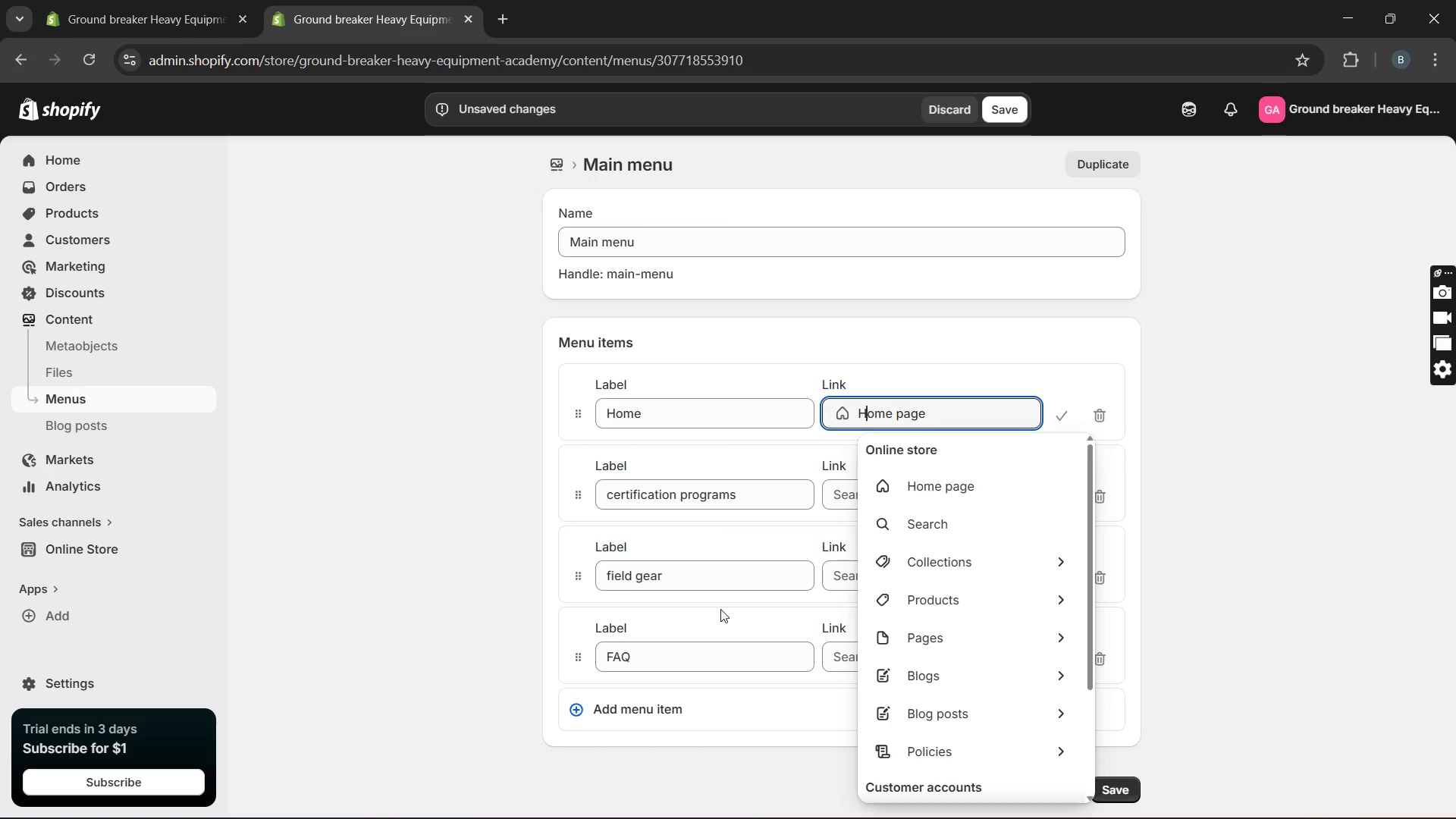 
left_click([995, 108])
 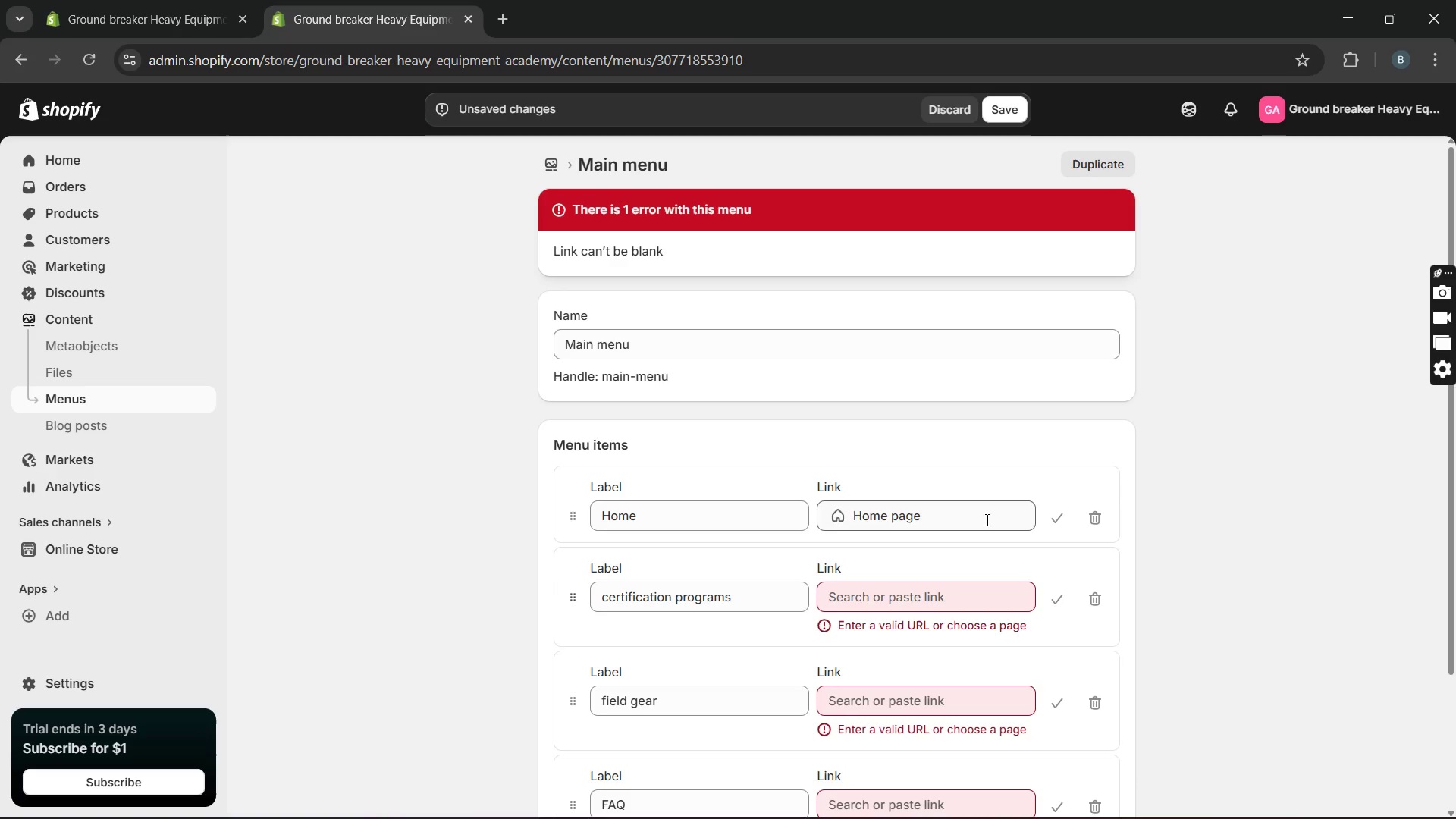 
scroll: coordinate [1015, 555], scroll_direction: down, amount: 4.0
 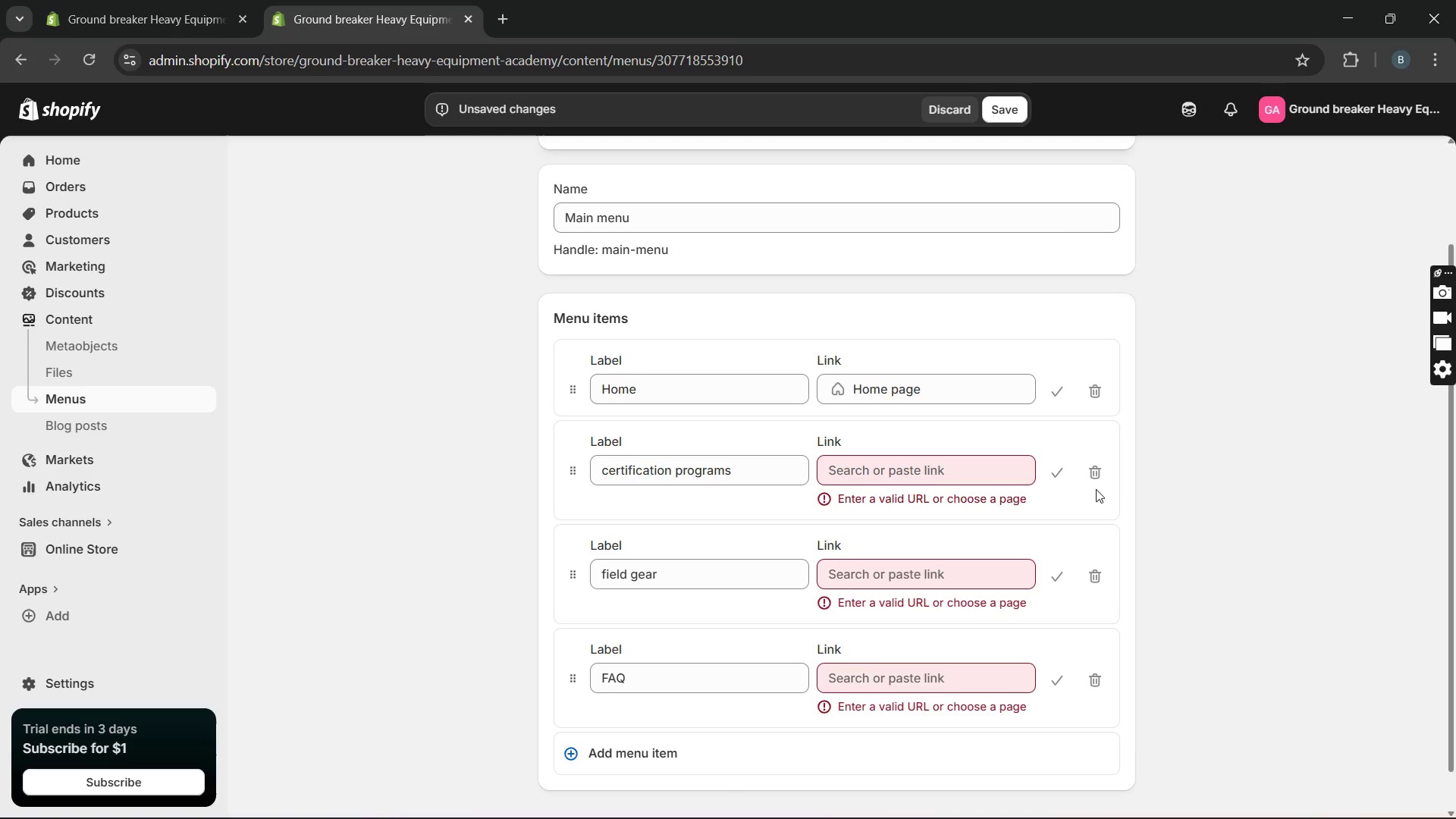 
wait(7.27)
 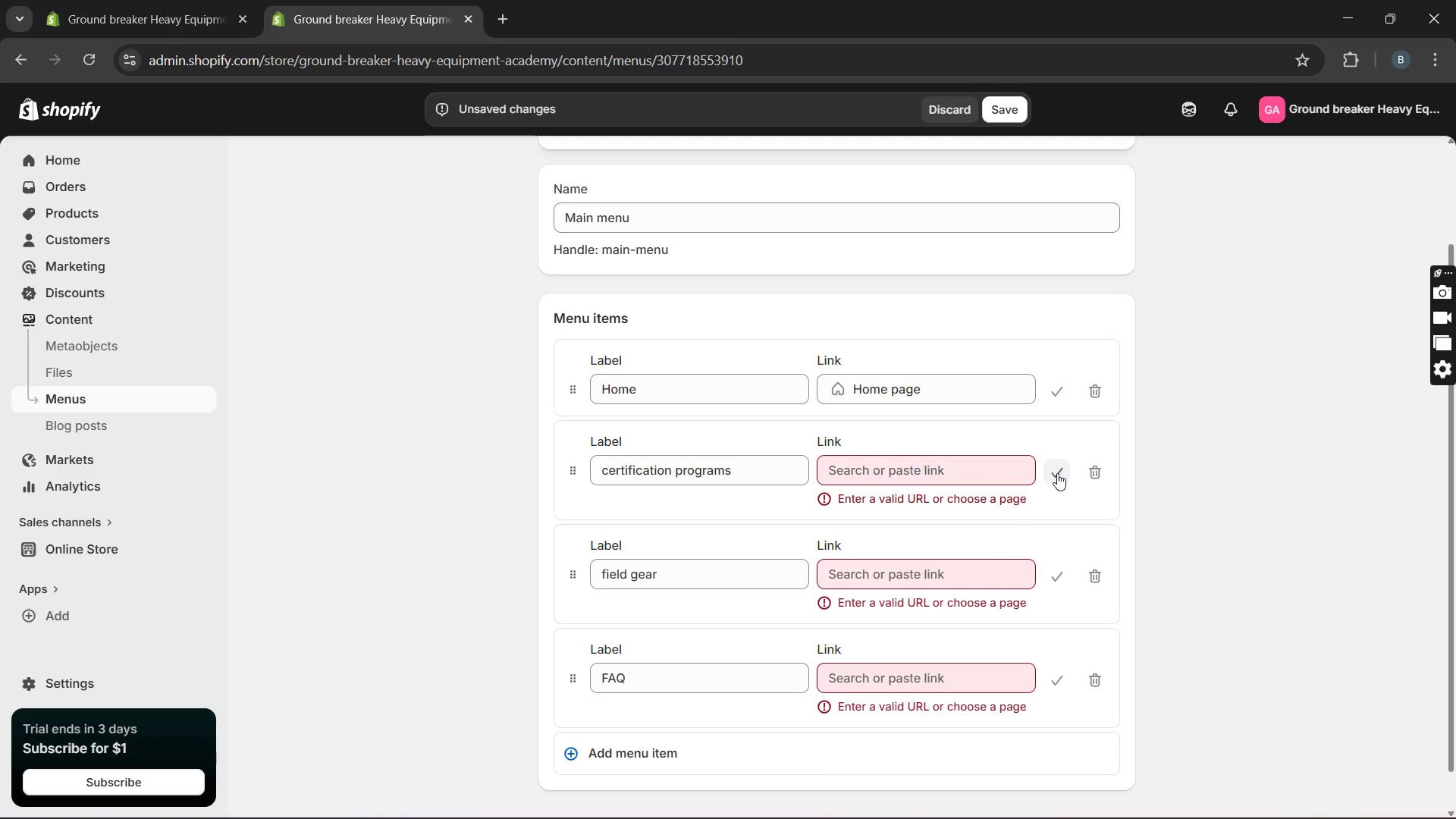 
left_click([1059, 475])
 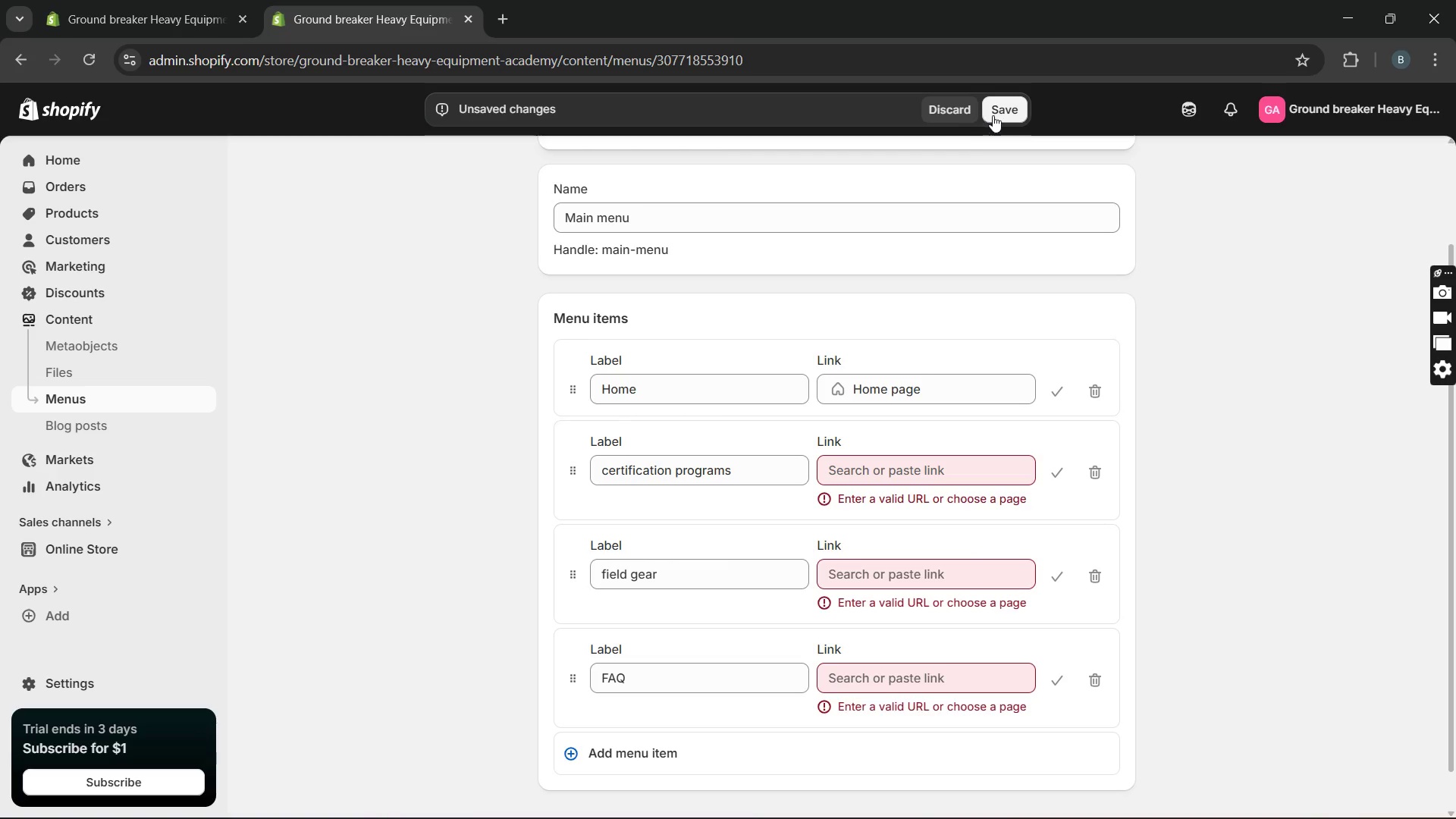 
left_click([996, 115])
 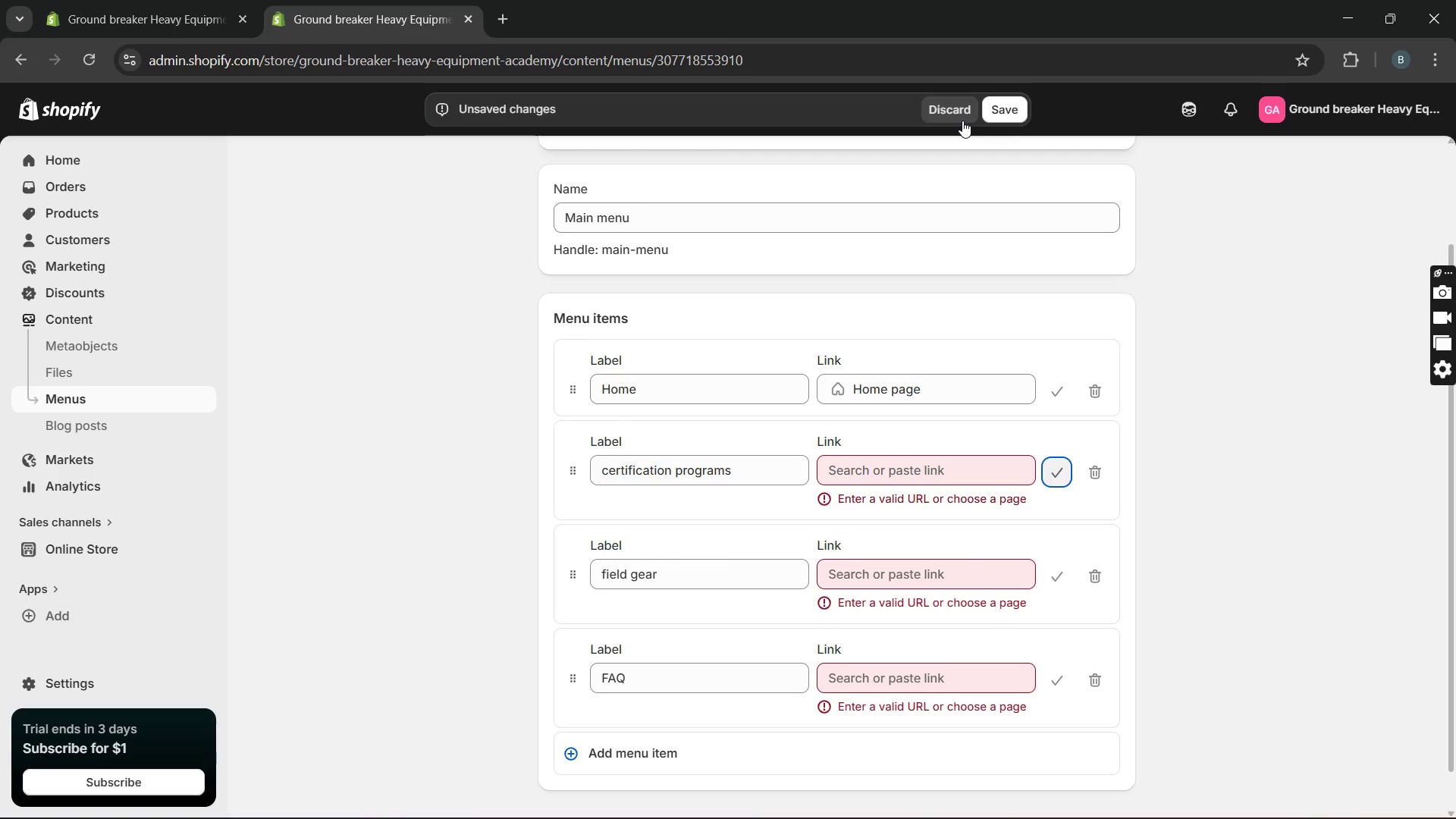 
left_click([962, 121])
 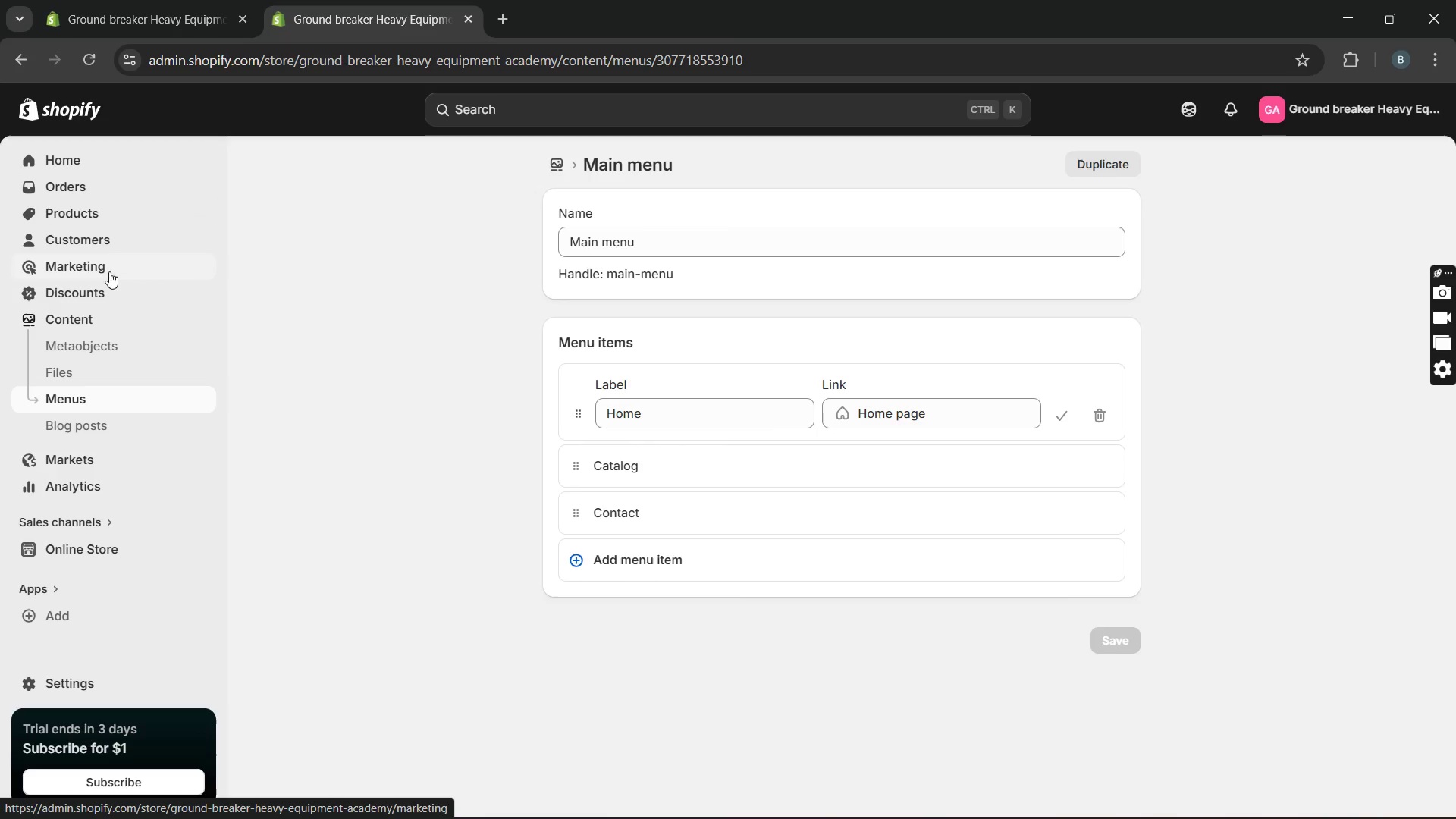 
wait(7.98)
 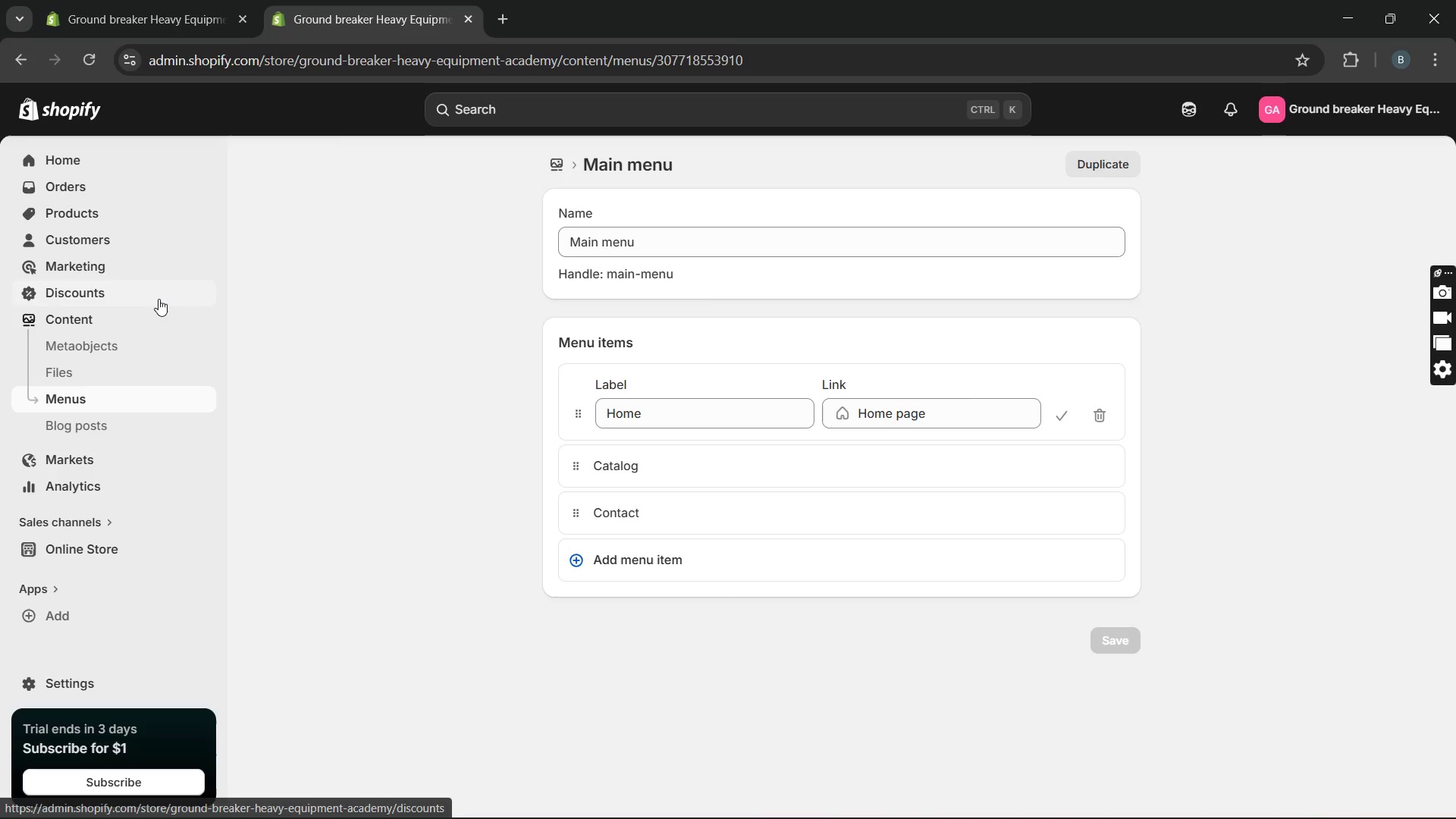 
left_click([127, 220])
 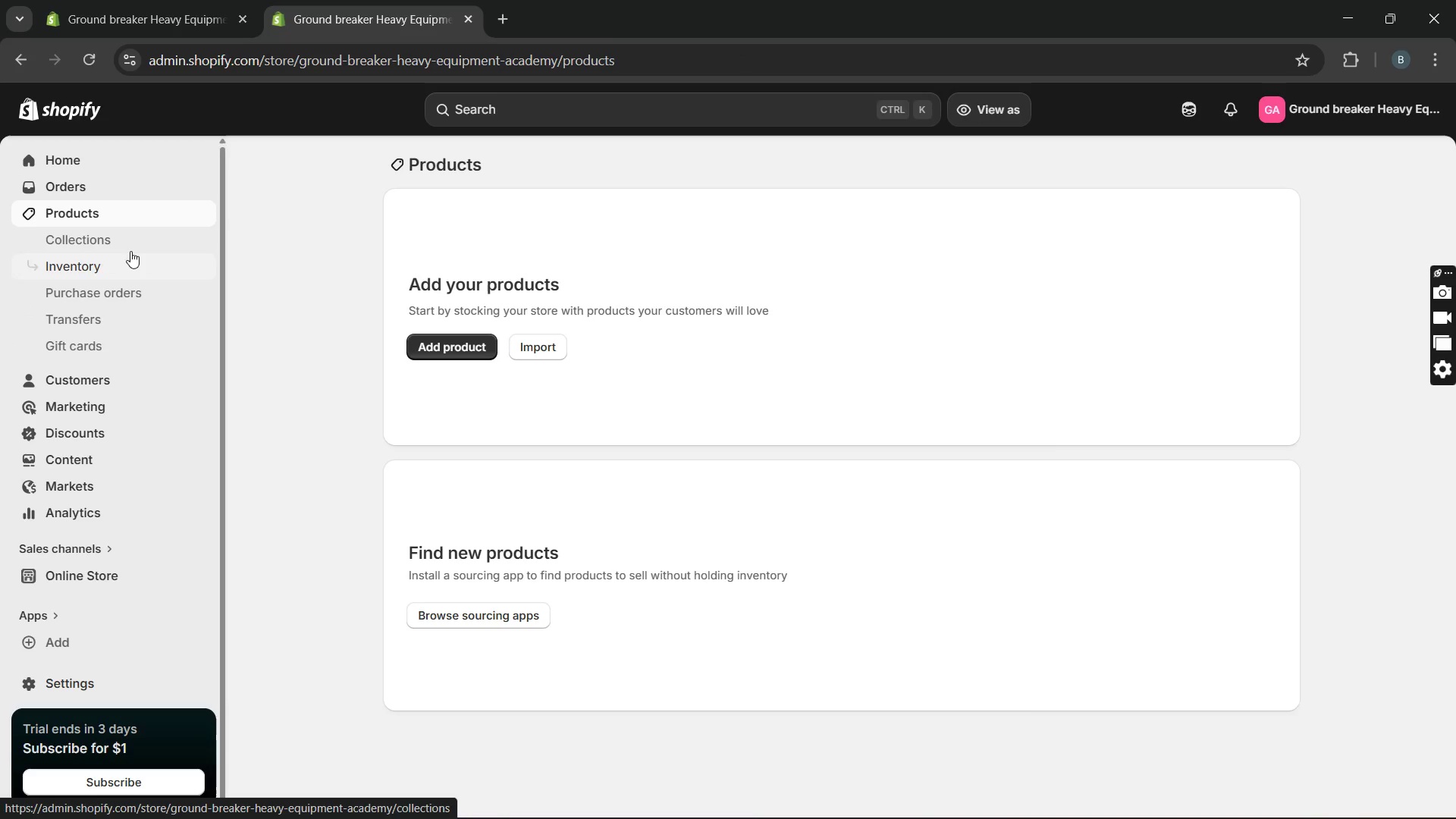 
left_click([132, 243])
 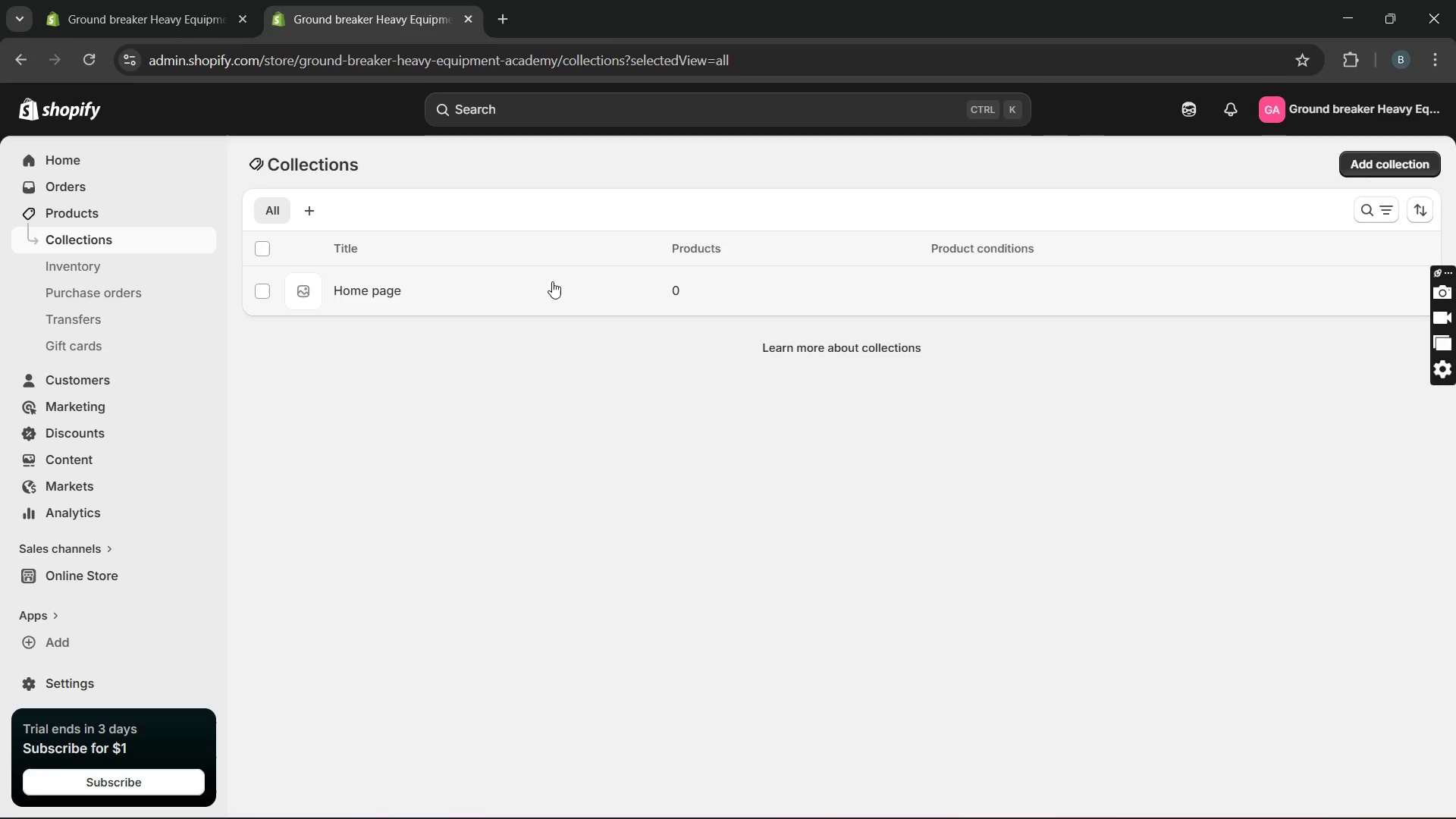 
left_click([532, 292])
 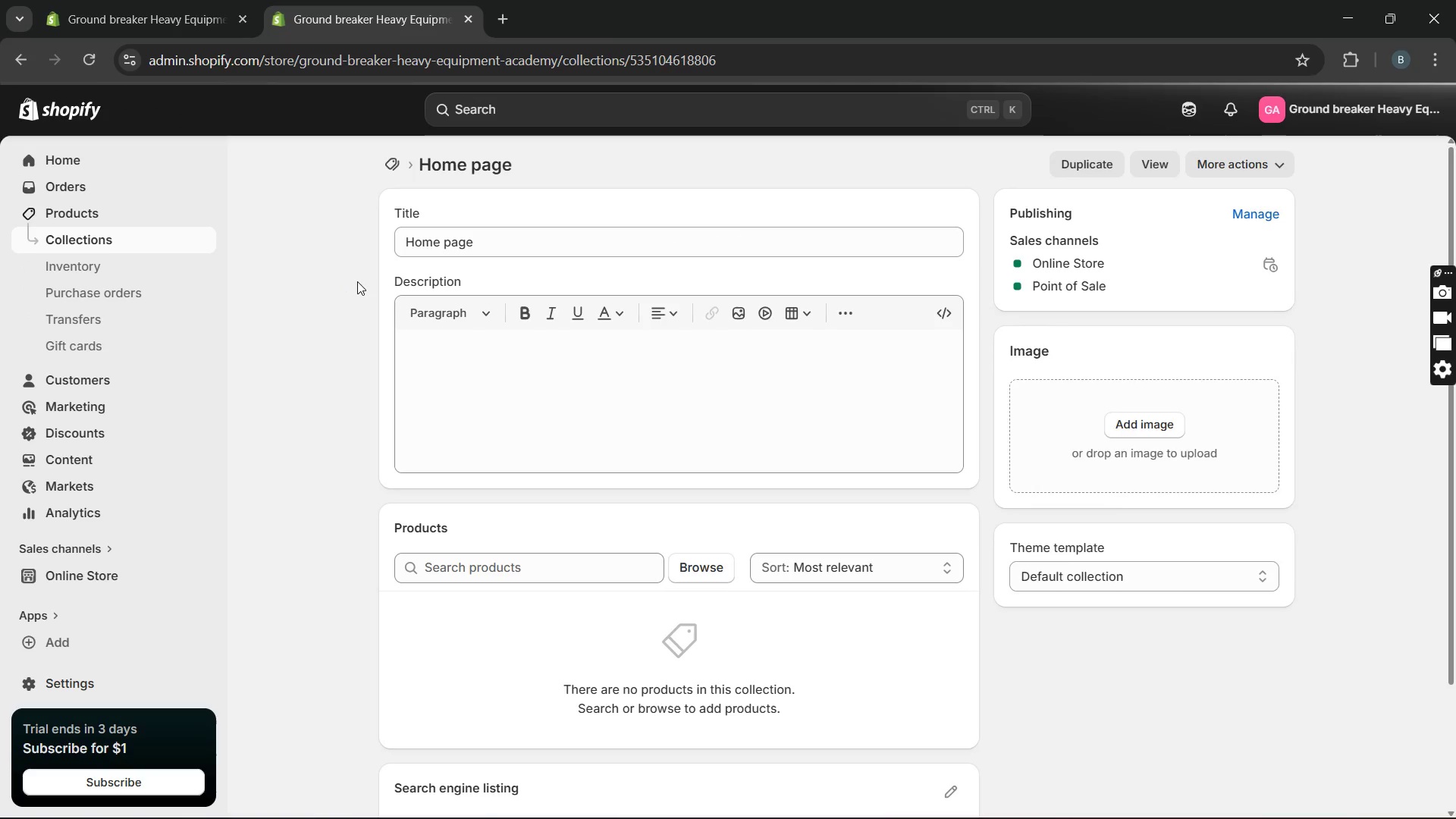 
left_click_drag(start_coordinate=[544, 245], to_coordinate=[344, 238])
 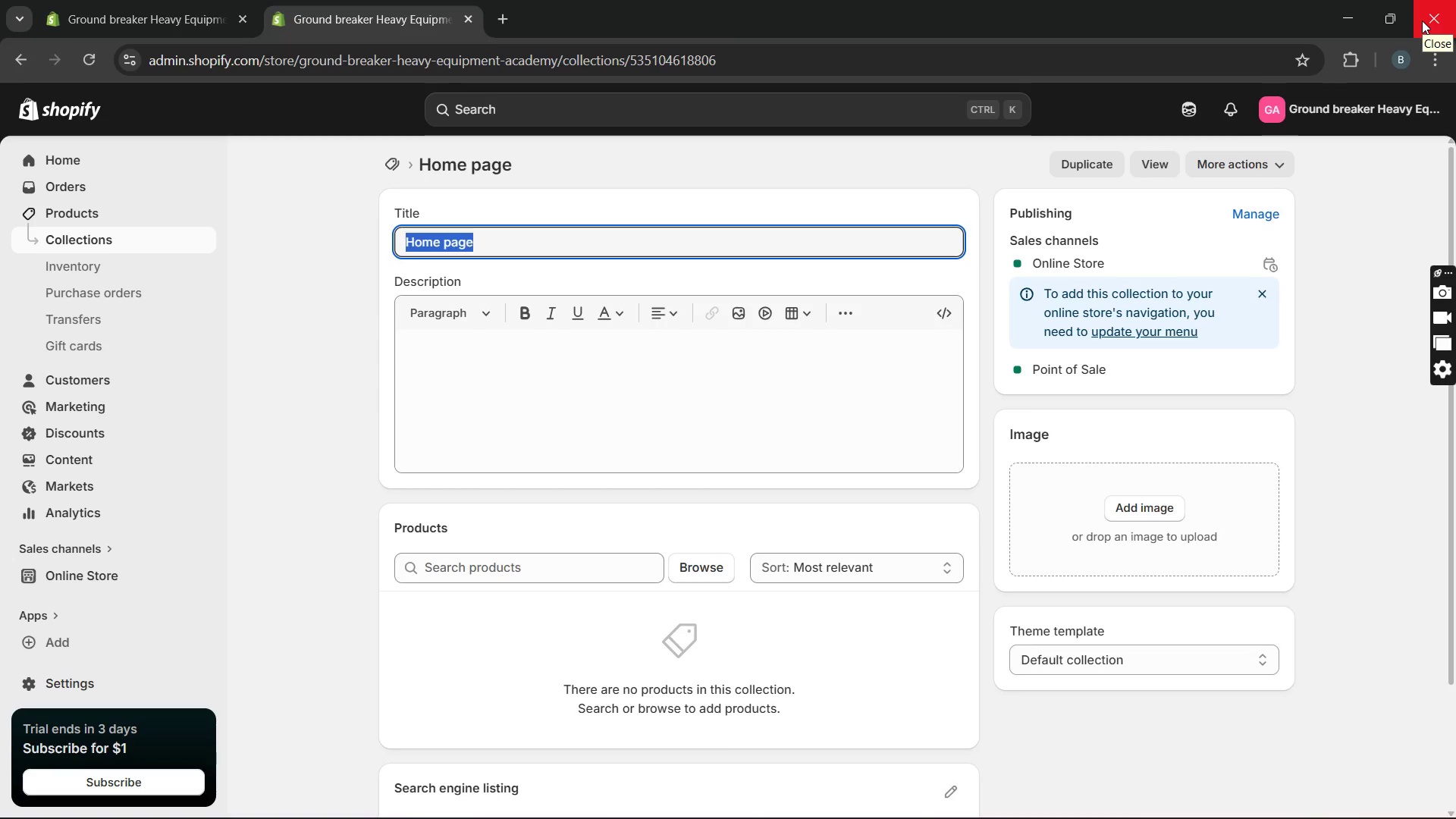 
type(Certficati)
 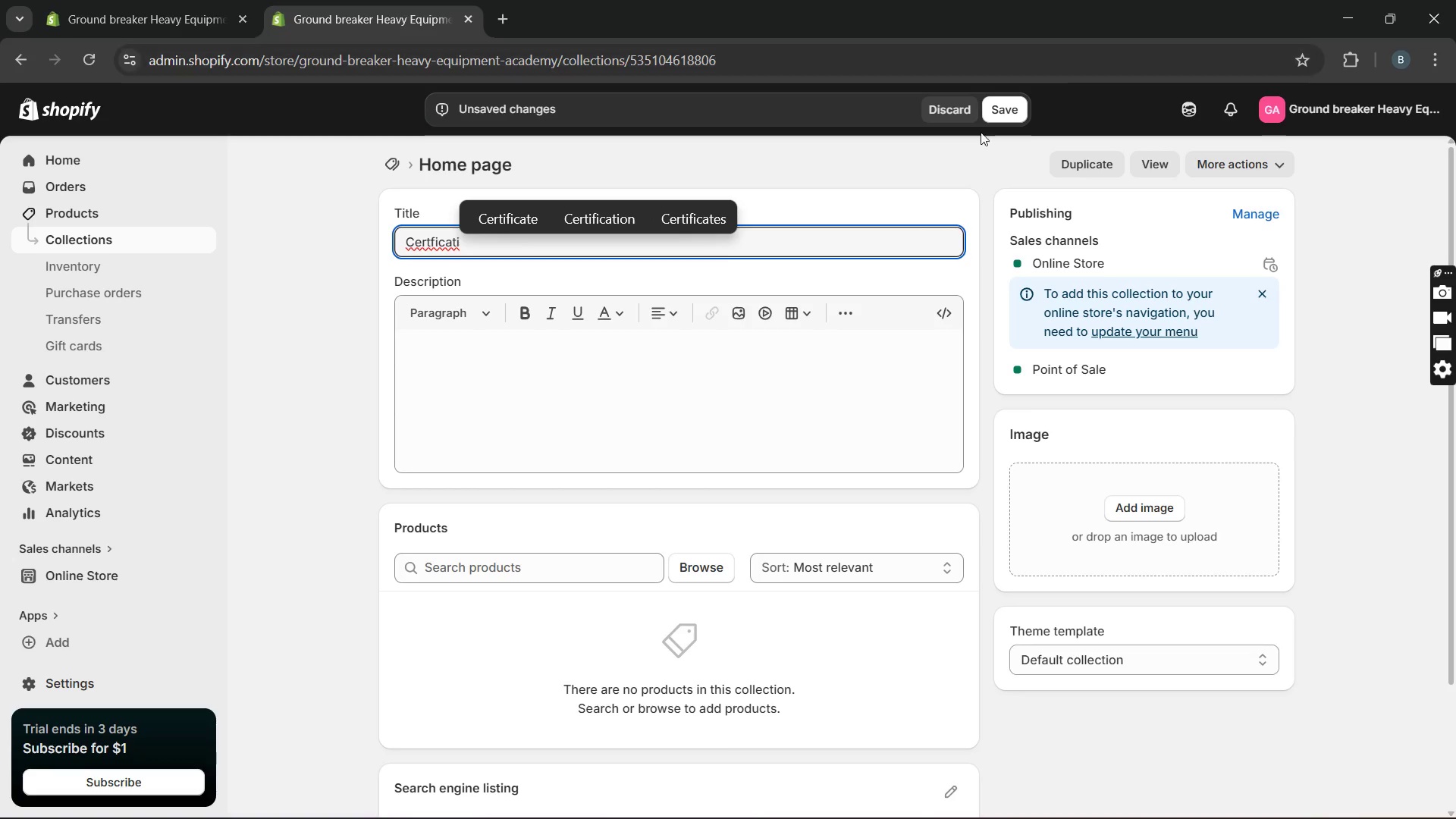 
left_click([572, 214])
 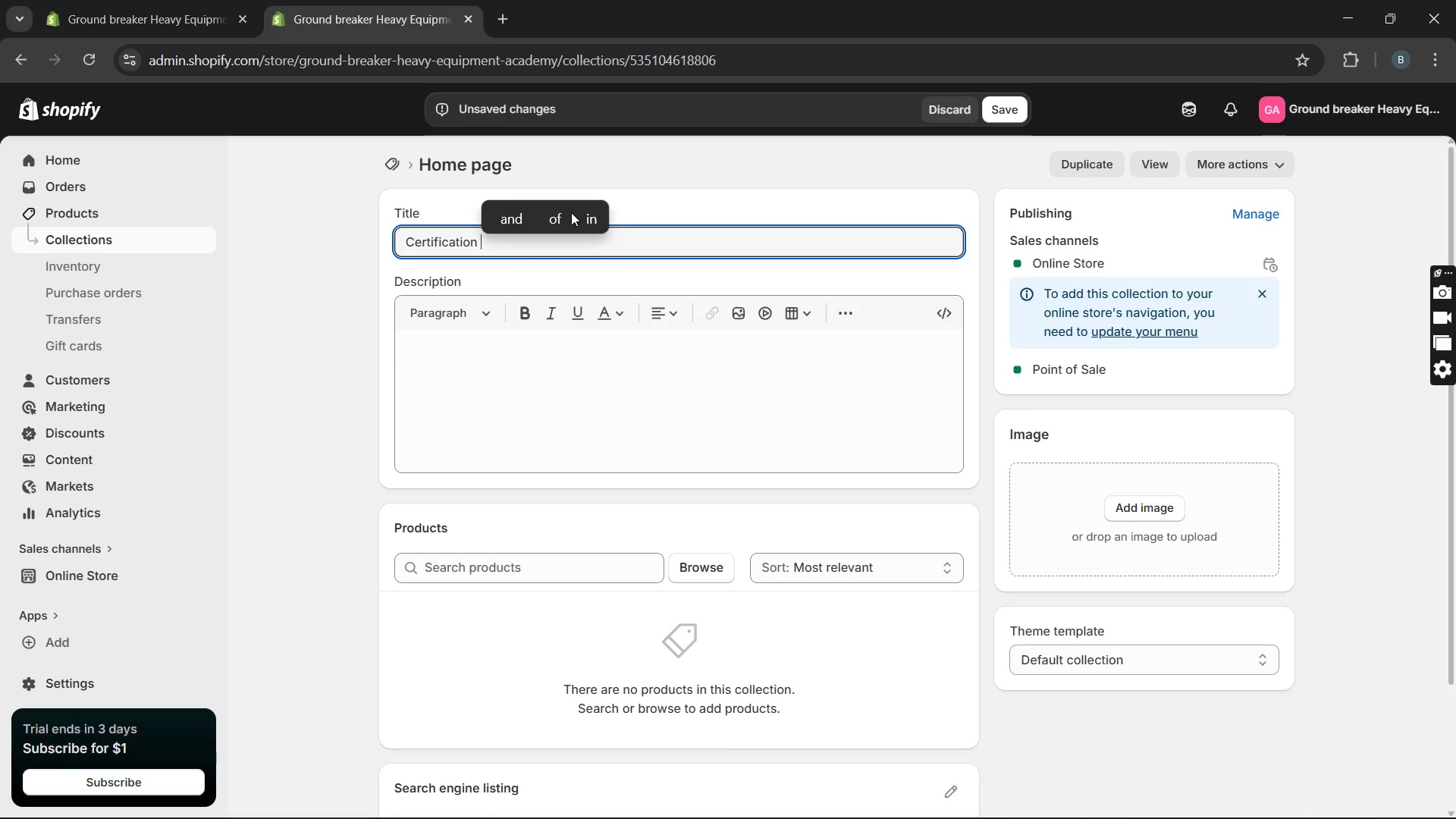 
type(Programs)
 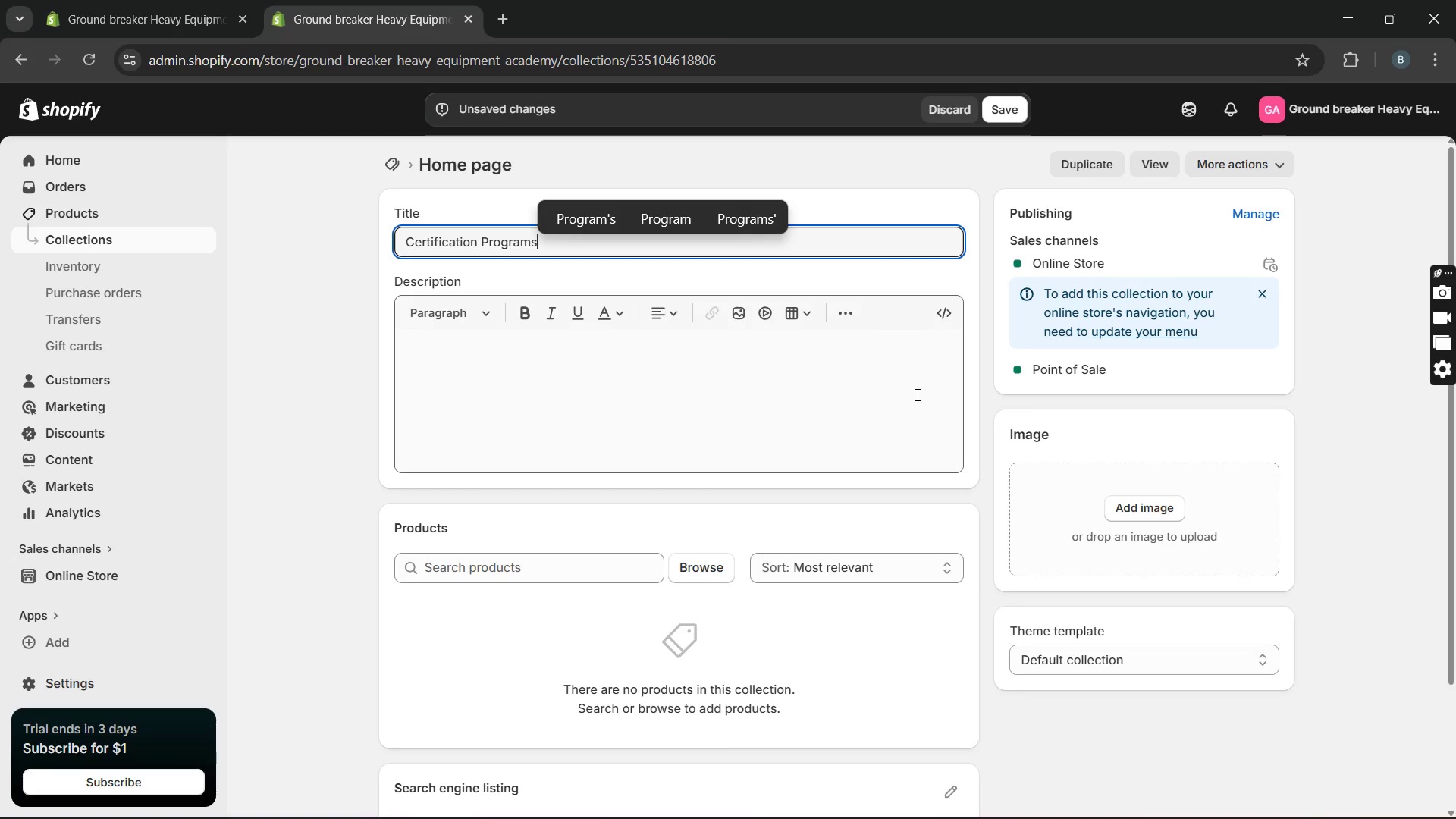 
wait(10.61)
 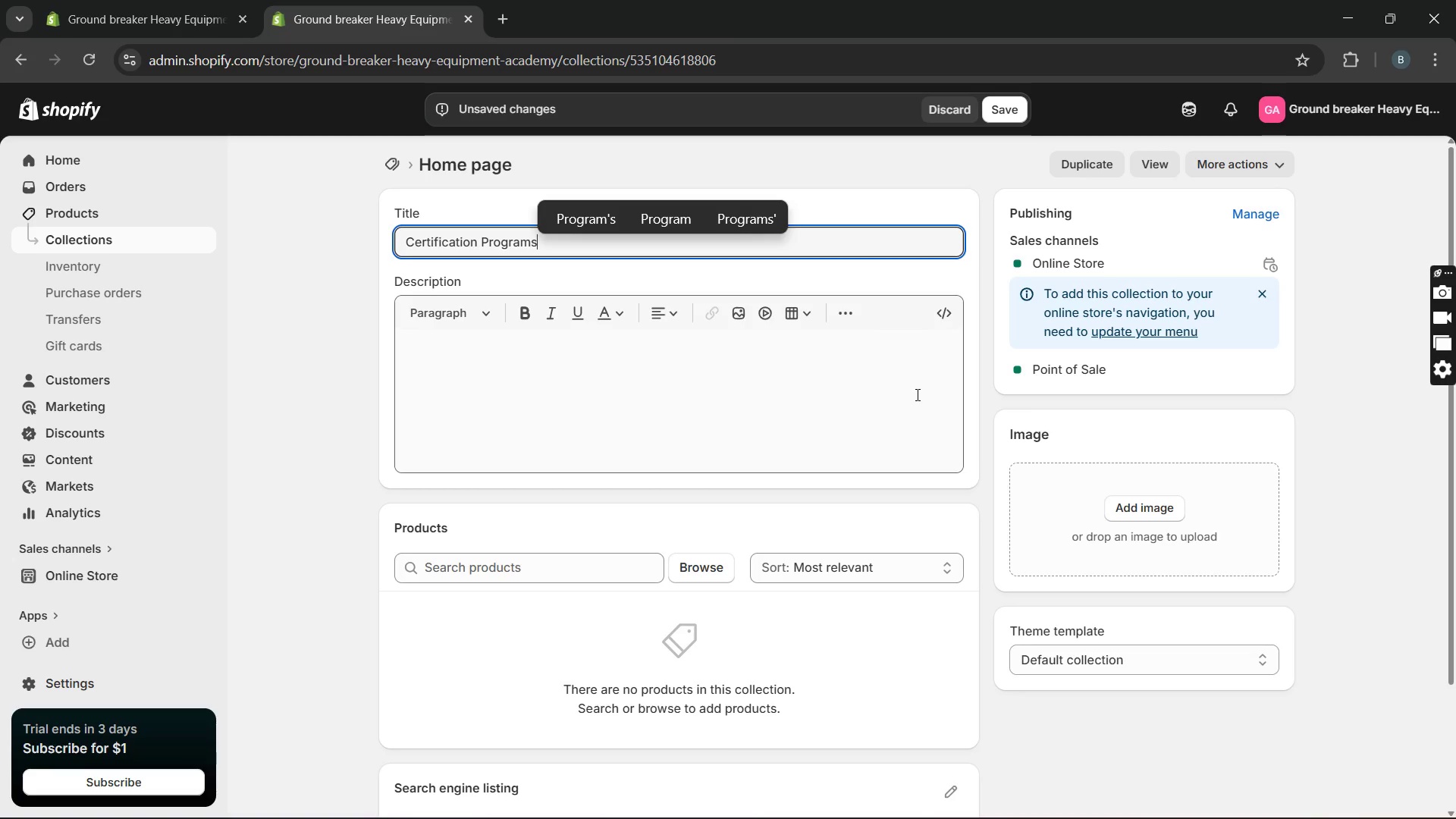 
scroll: coordinate [819, 452], scroll_direction: down, amount: 6.0
 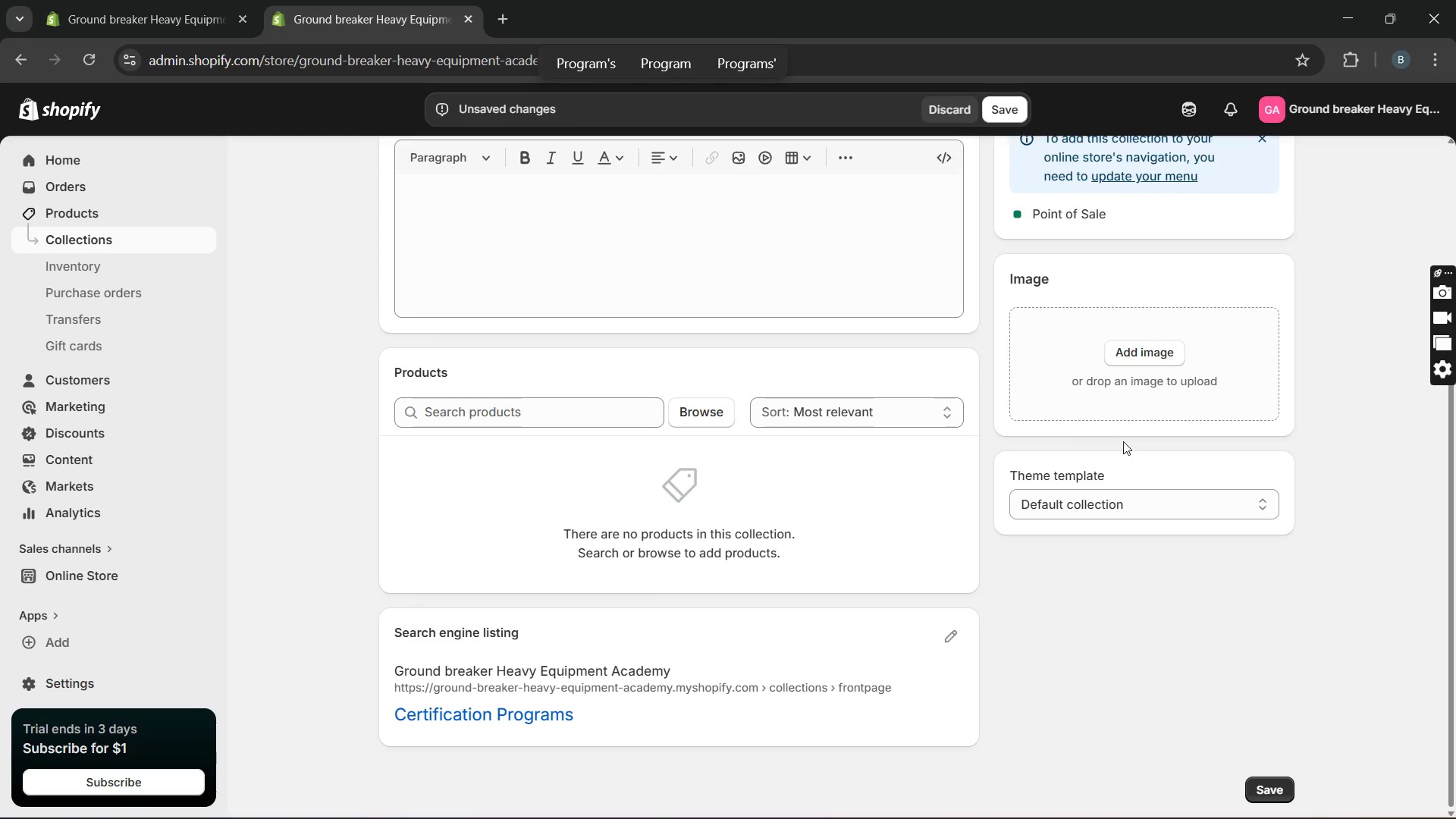 
left_click([1122, 494])
 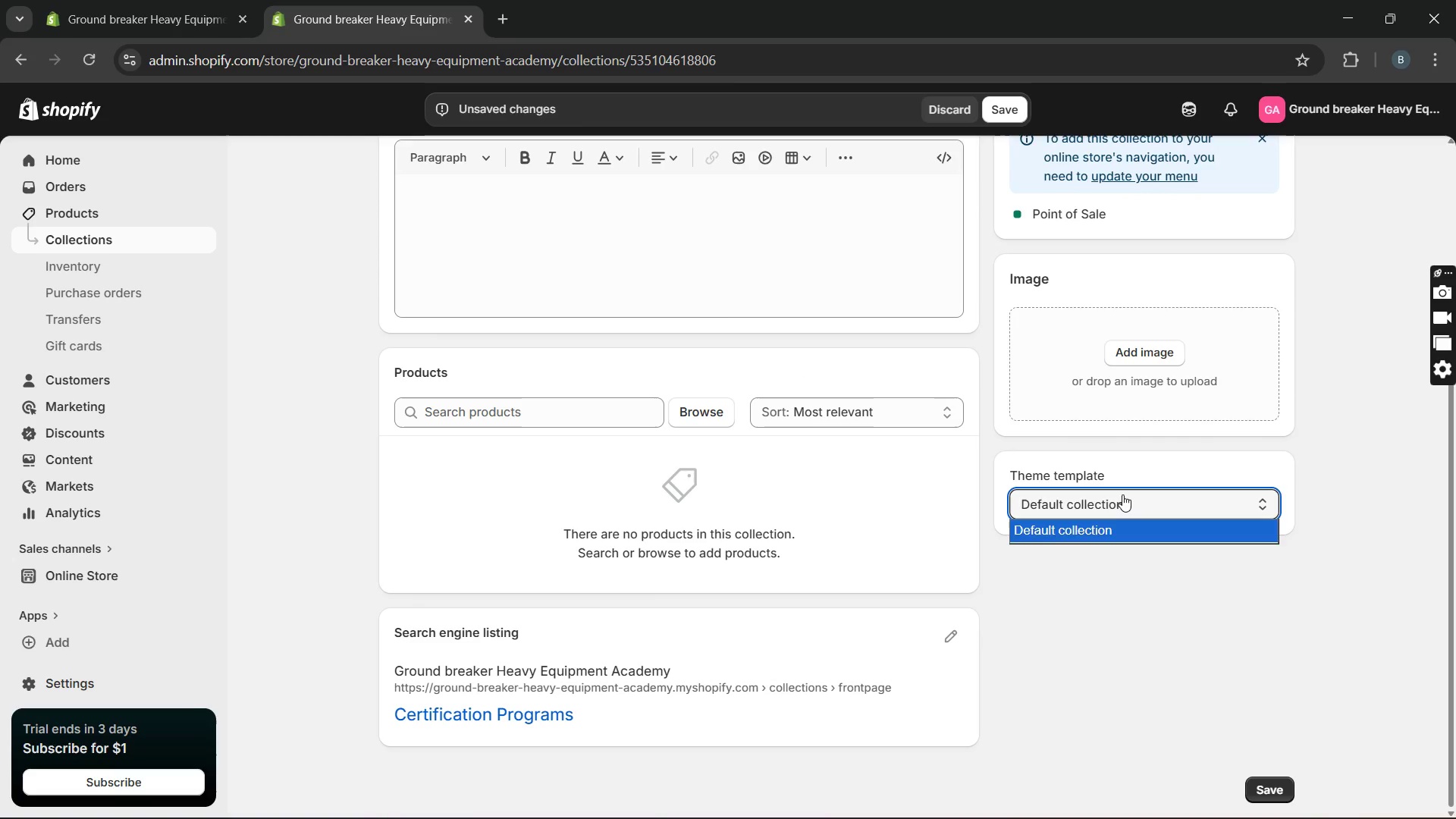 
left_click([1122, 494])
 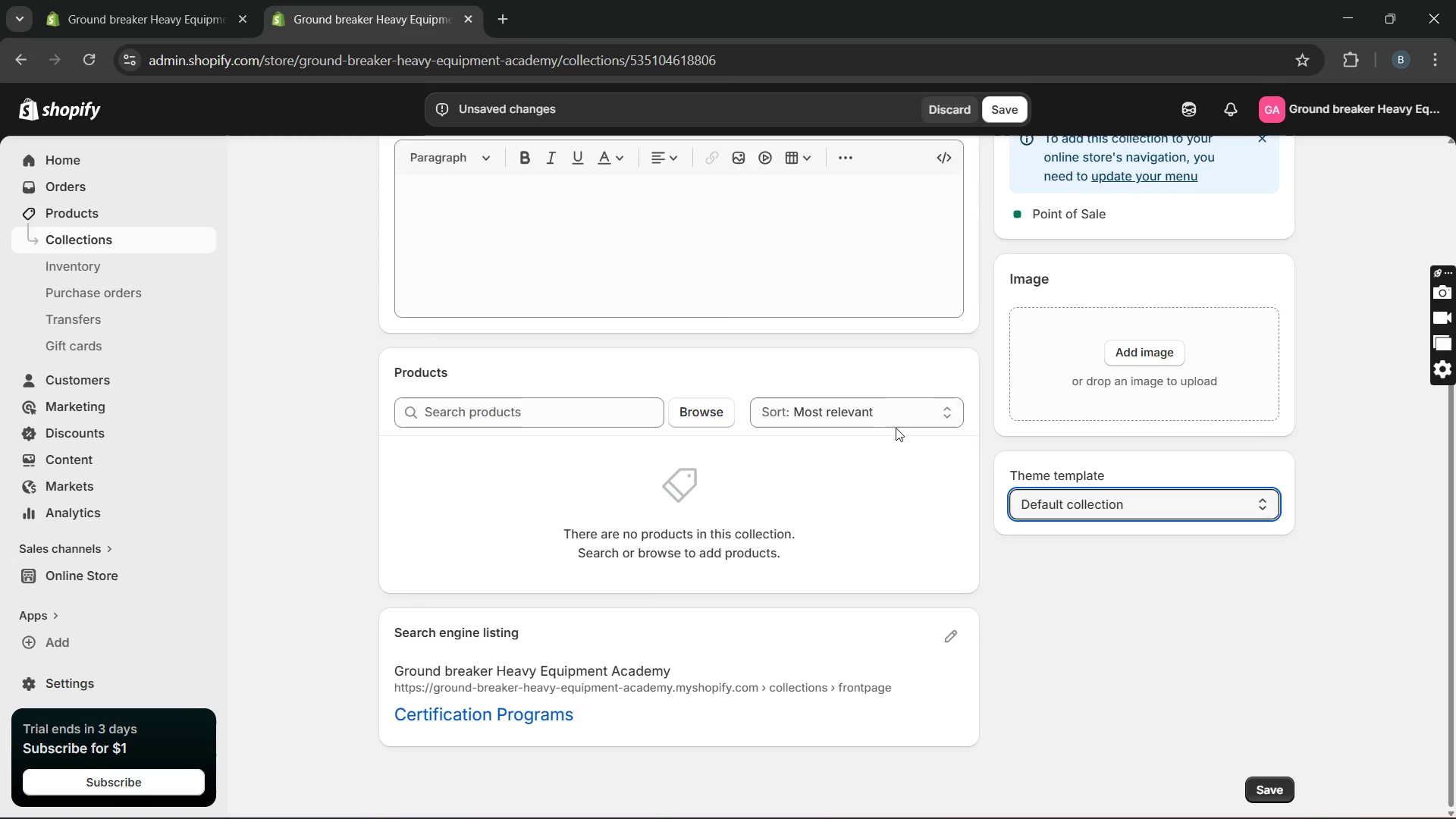 
scroll: coordinate [892, 424], scroll_direction: up, amount: 11.0
 